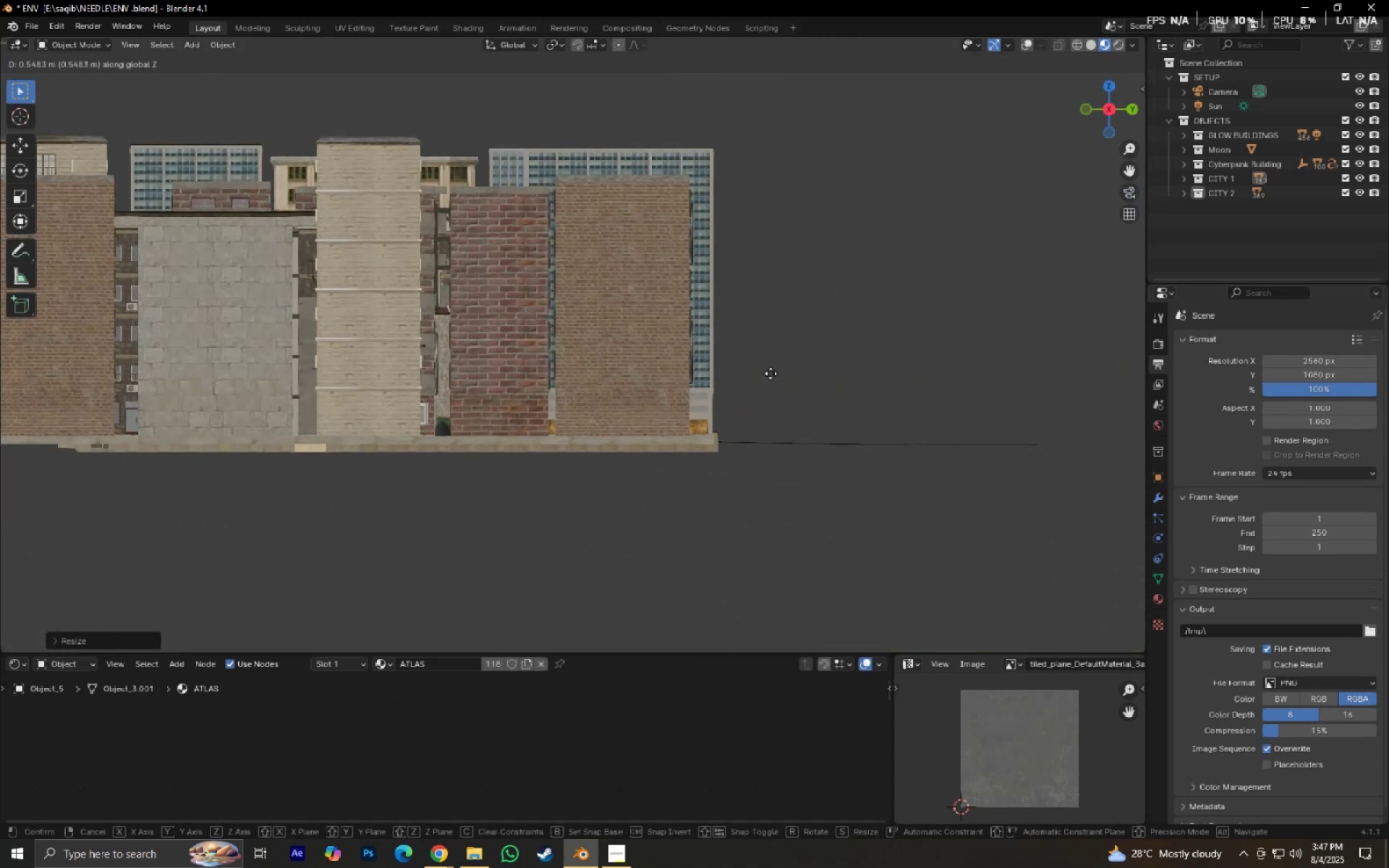 
scroll: coordinate [757, 433], scroll_direction: up, amount: 5.0
 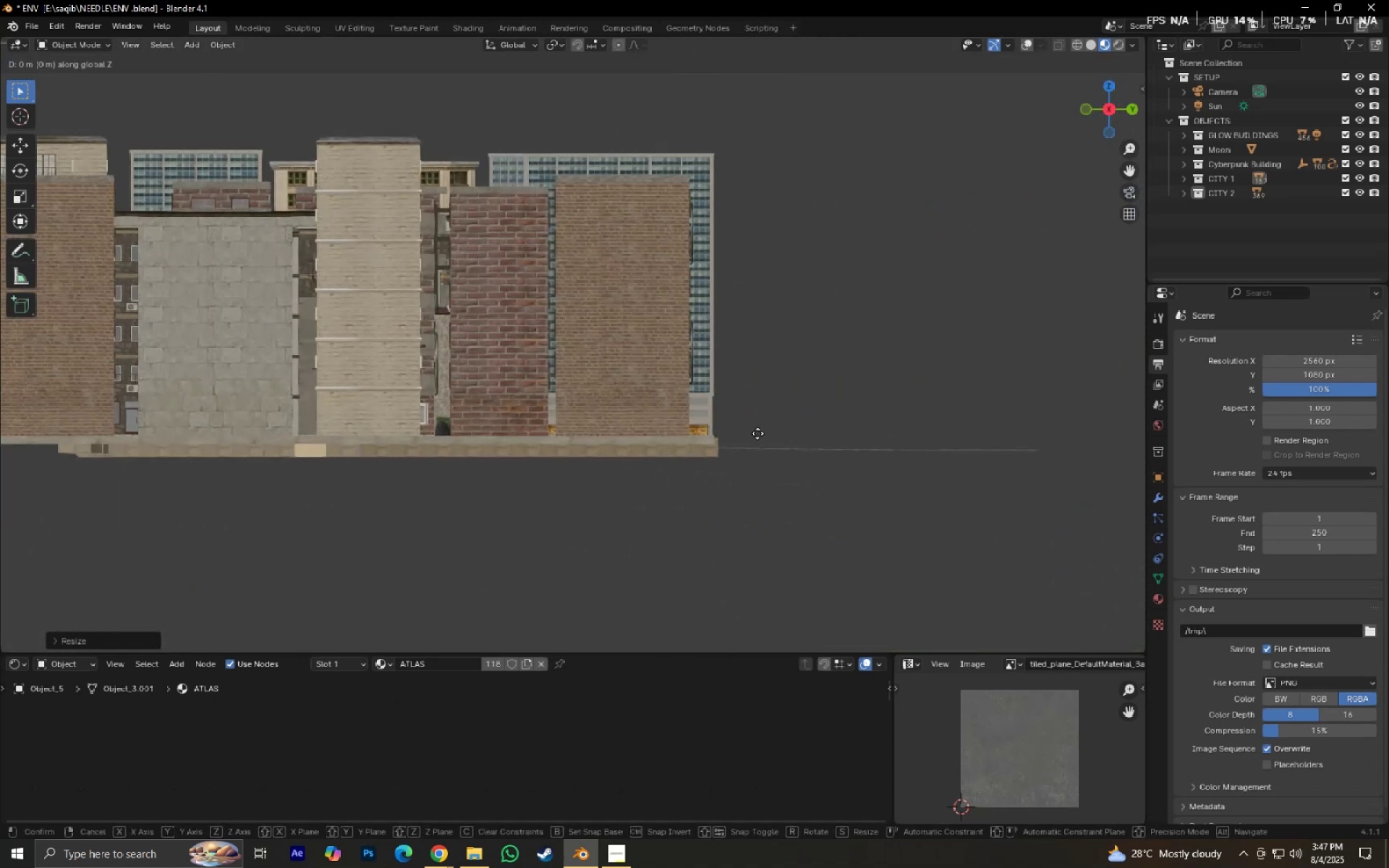 
hold_key(key=ShiftLeft, duration=1.5)
 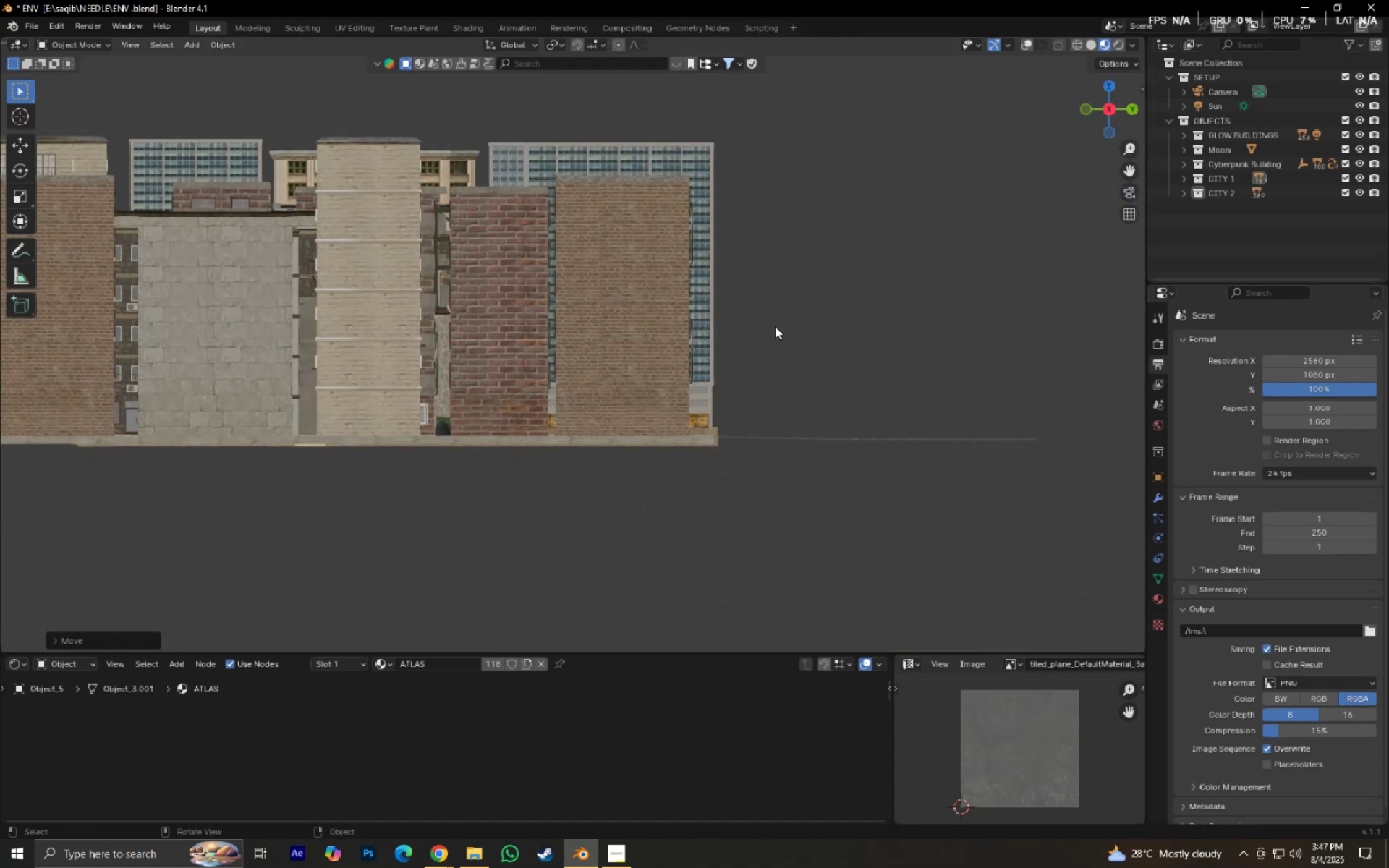 
hold_key(key=ShiftLeft, duration=0.31)
left_click([775, 326])
 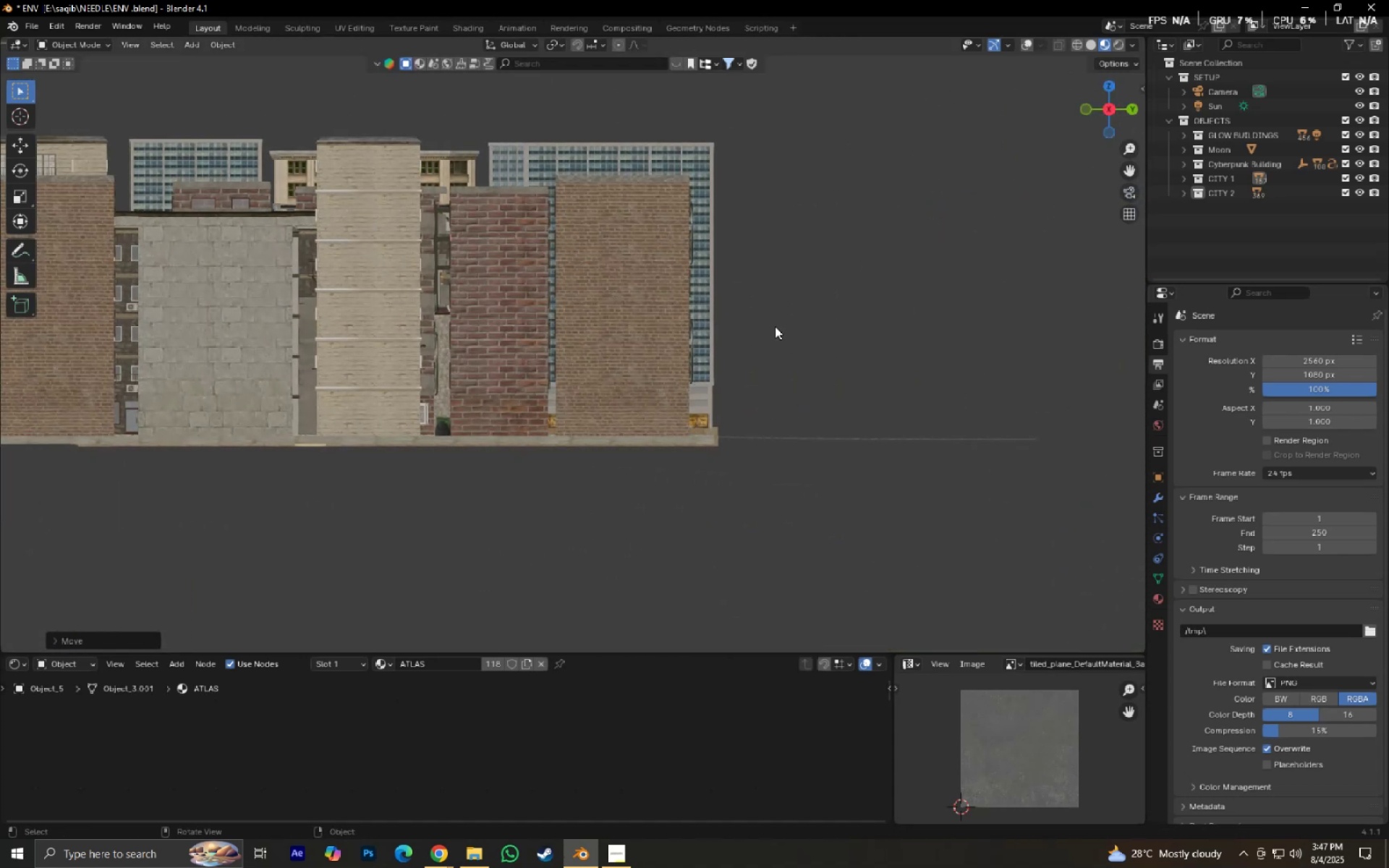 
key(Numpad0)
 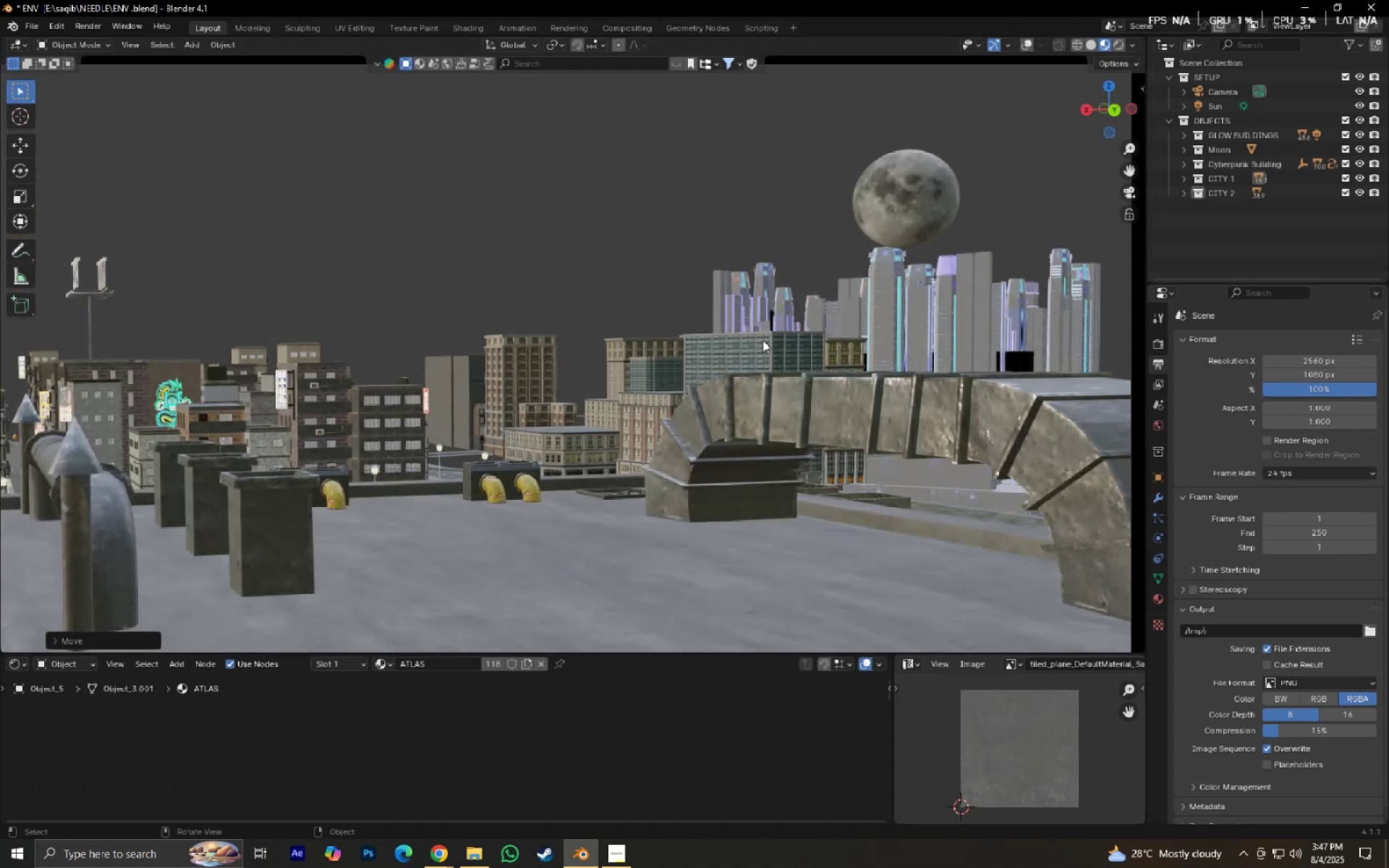 
hold_key(key=ShiftLeft, duration=0.42)
 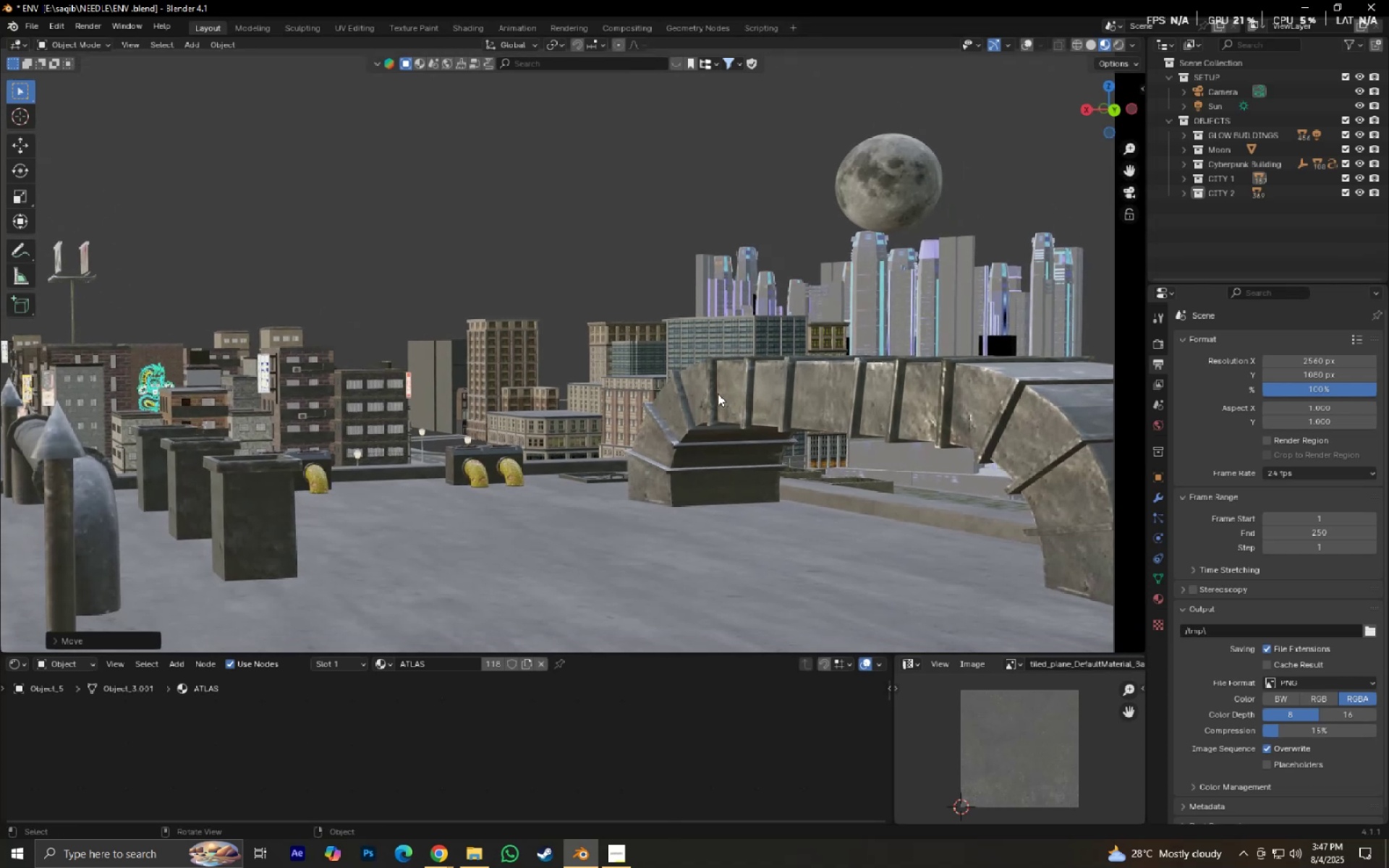 
scroll: coordinate [596, 433], scroll_direction: up, amount: 5.0
 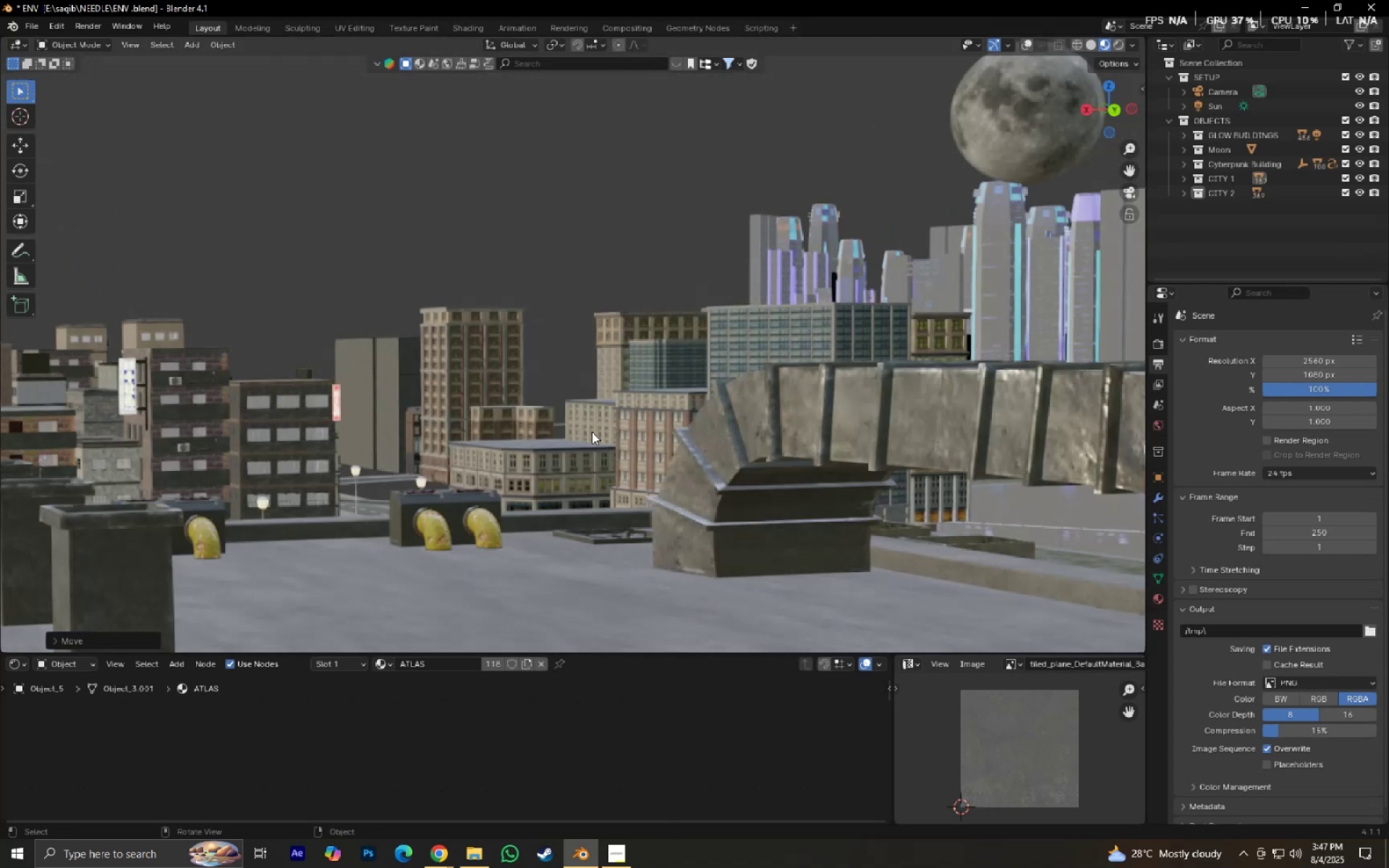 
hold_key(key=ShiftLeft, duration=0.66)
 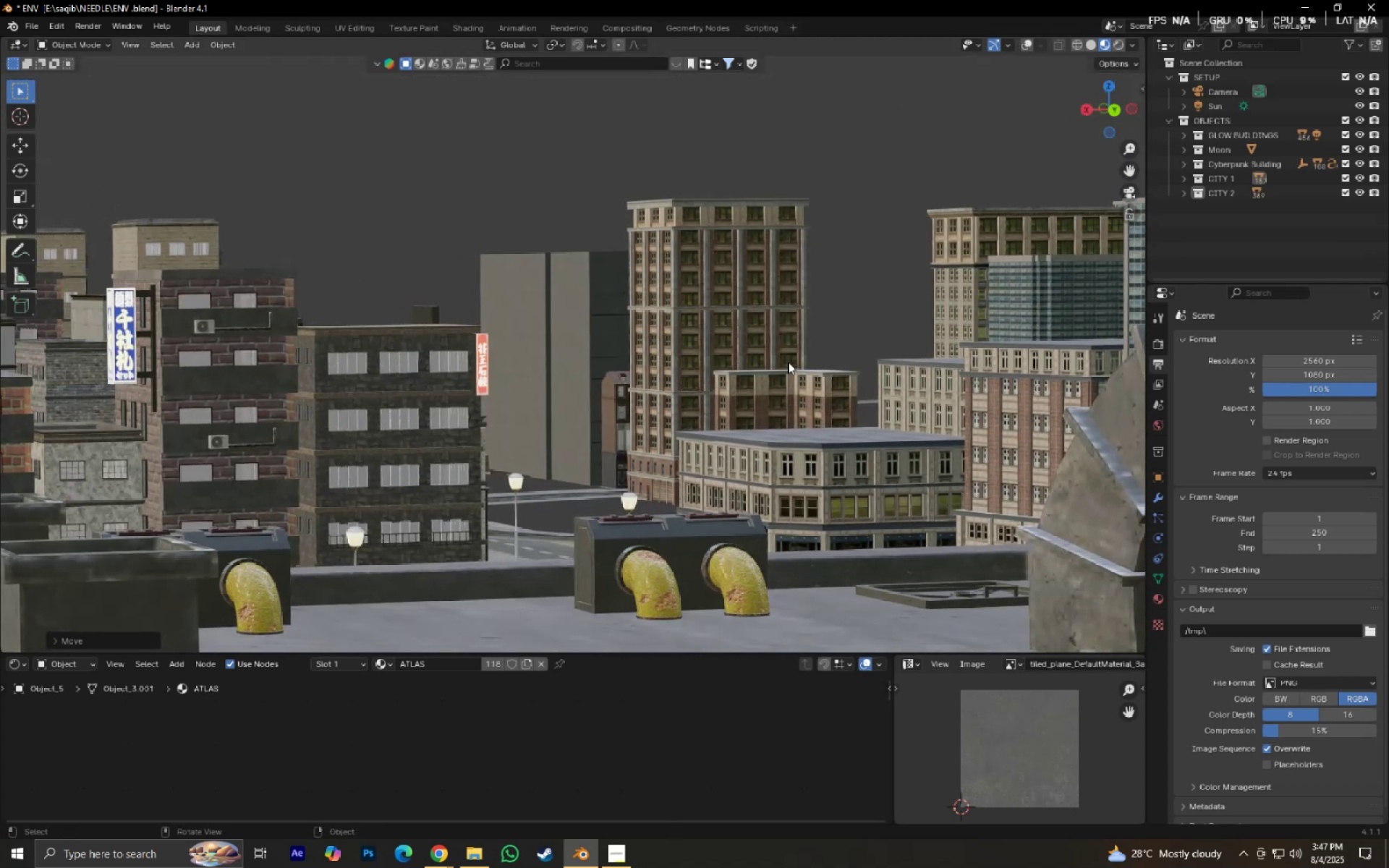 
scroll: coordinate [785, 360], scroll_direction: down, amount: 1.0
 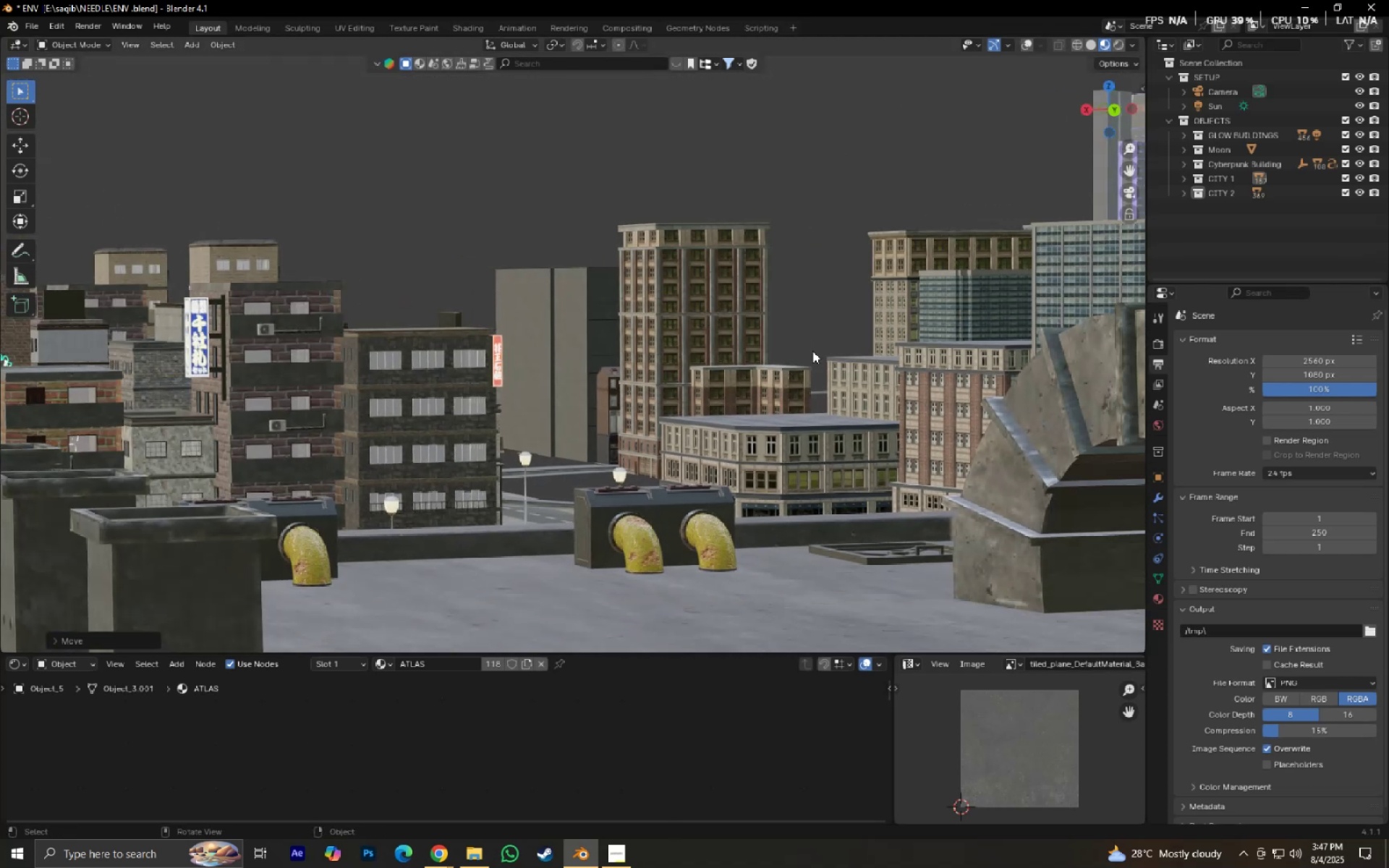 
type(gz)
 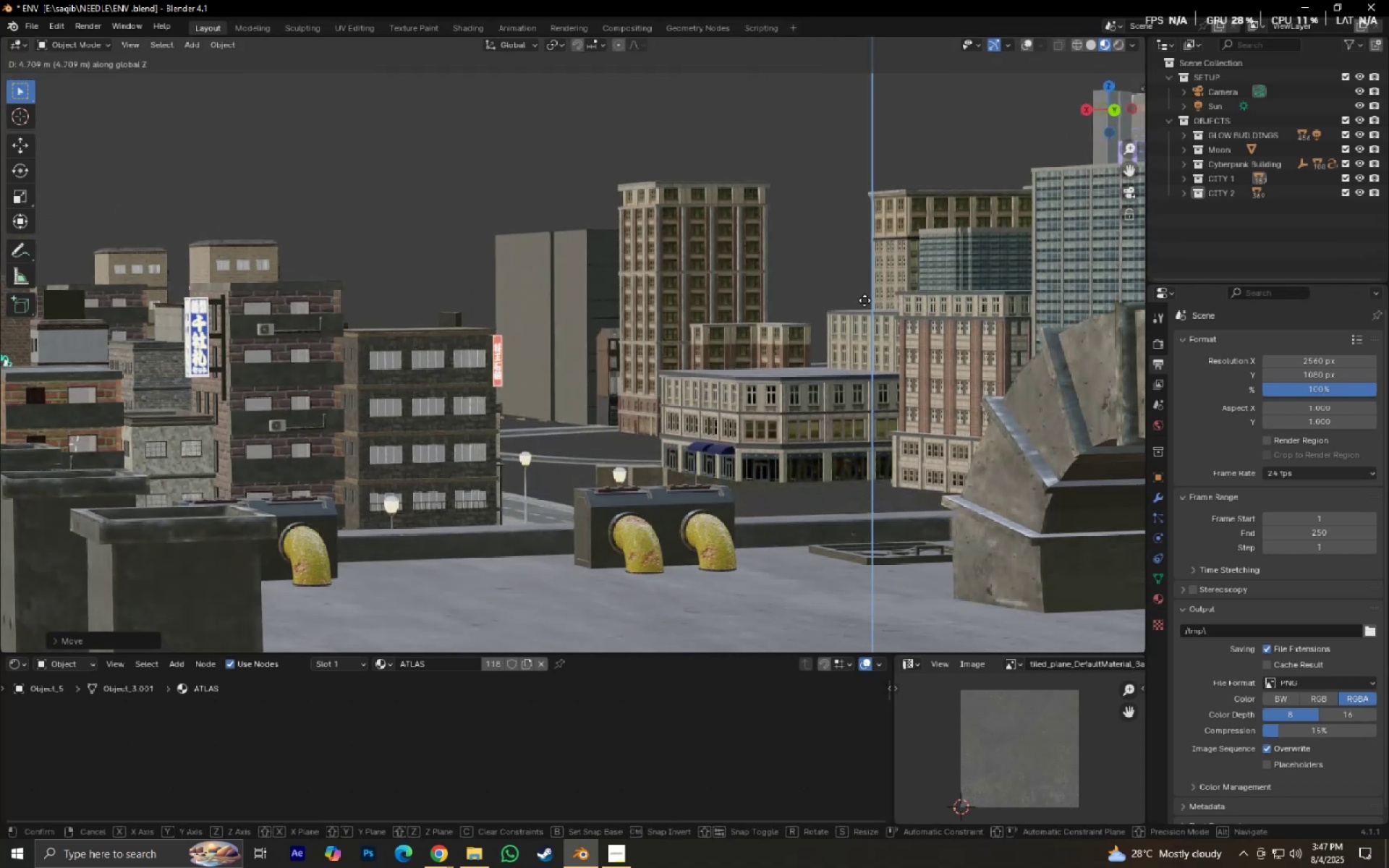 
right_click([867, 313])
 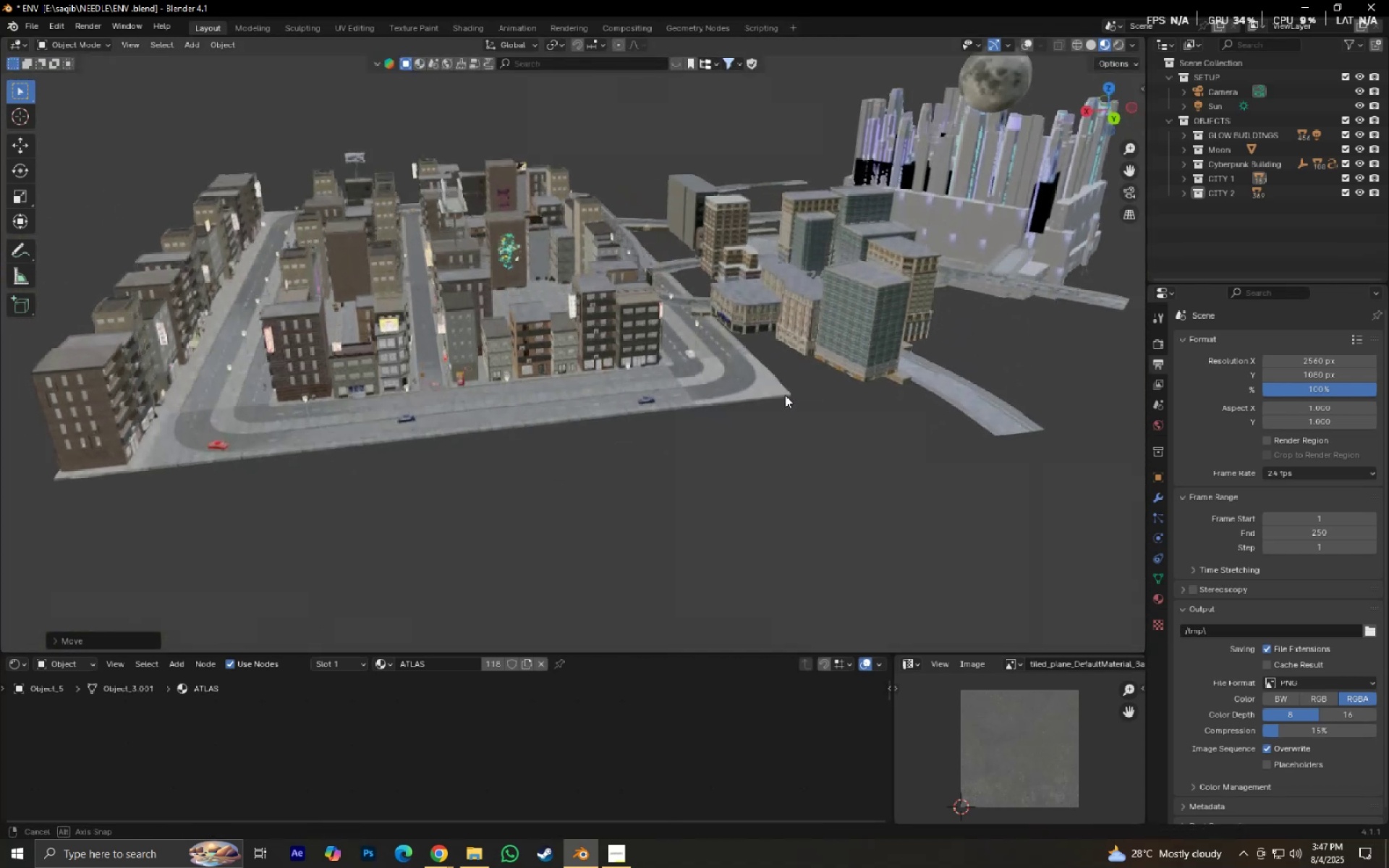 
hold_key(key=ShiftLeft, duration=0.37)
 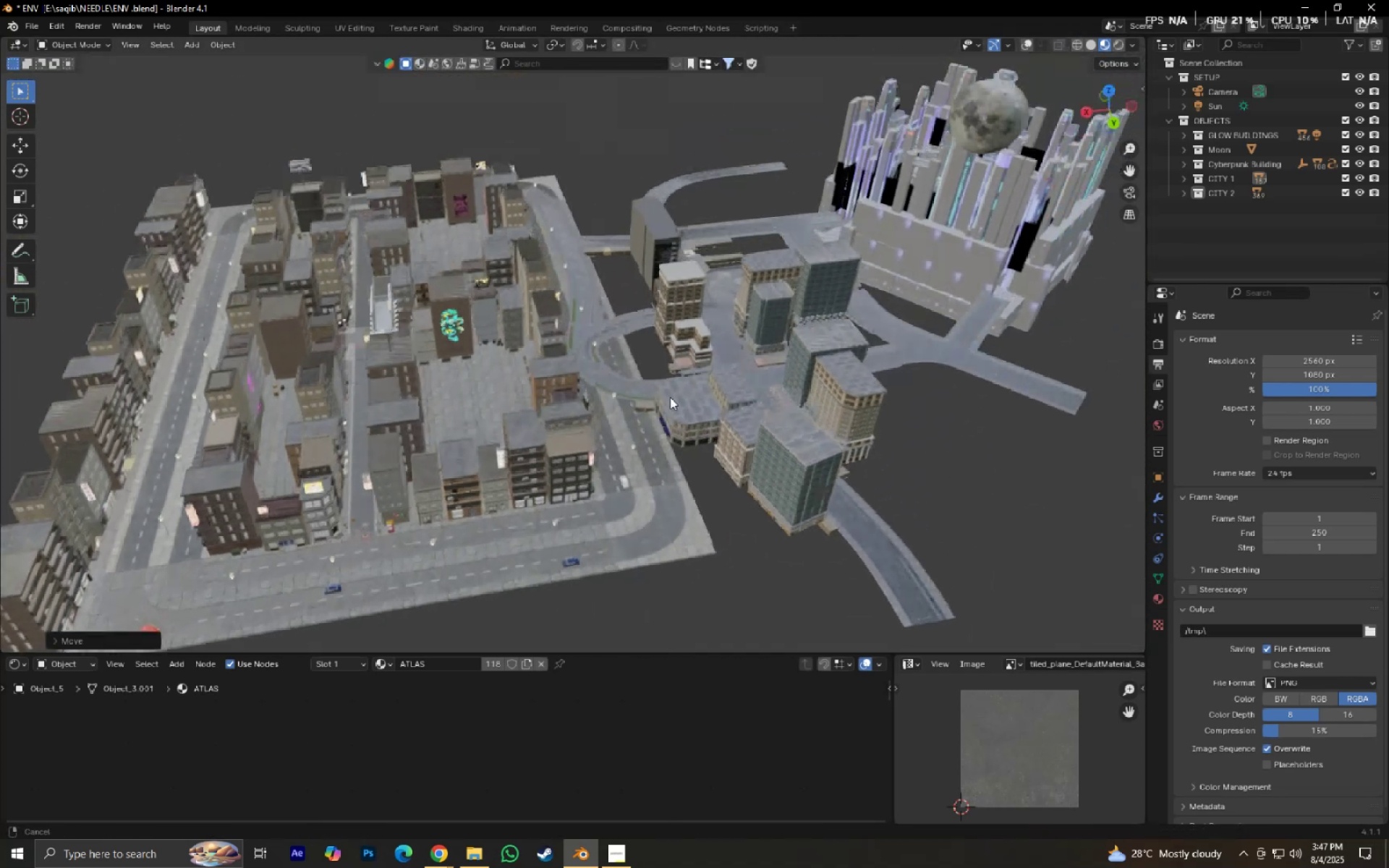 
scroll: coordinate [674, 420], scroll_direction: up, amount: 6.0
 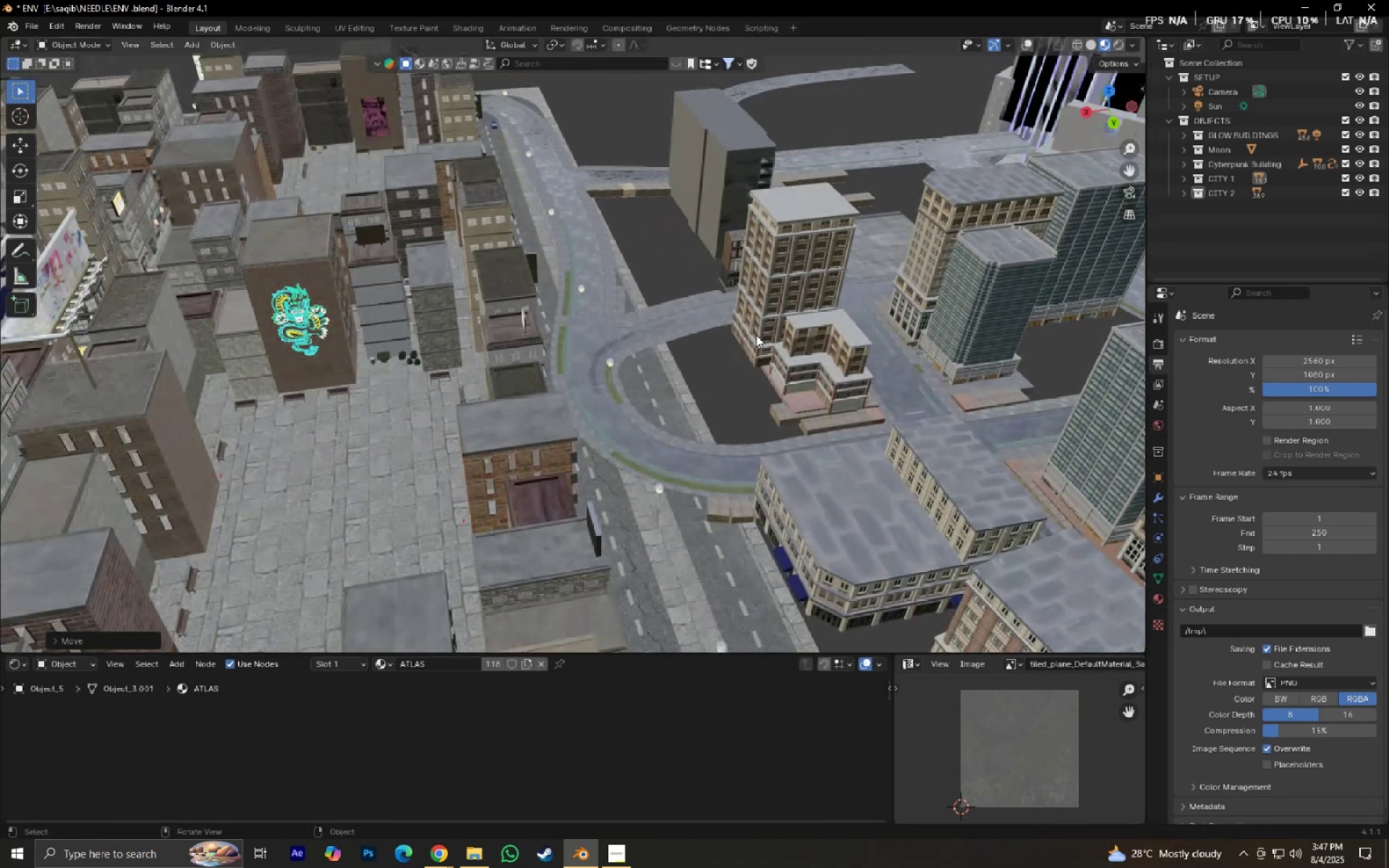 
type(gx)
 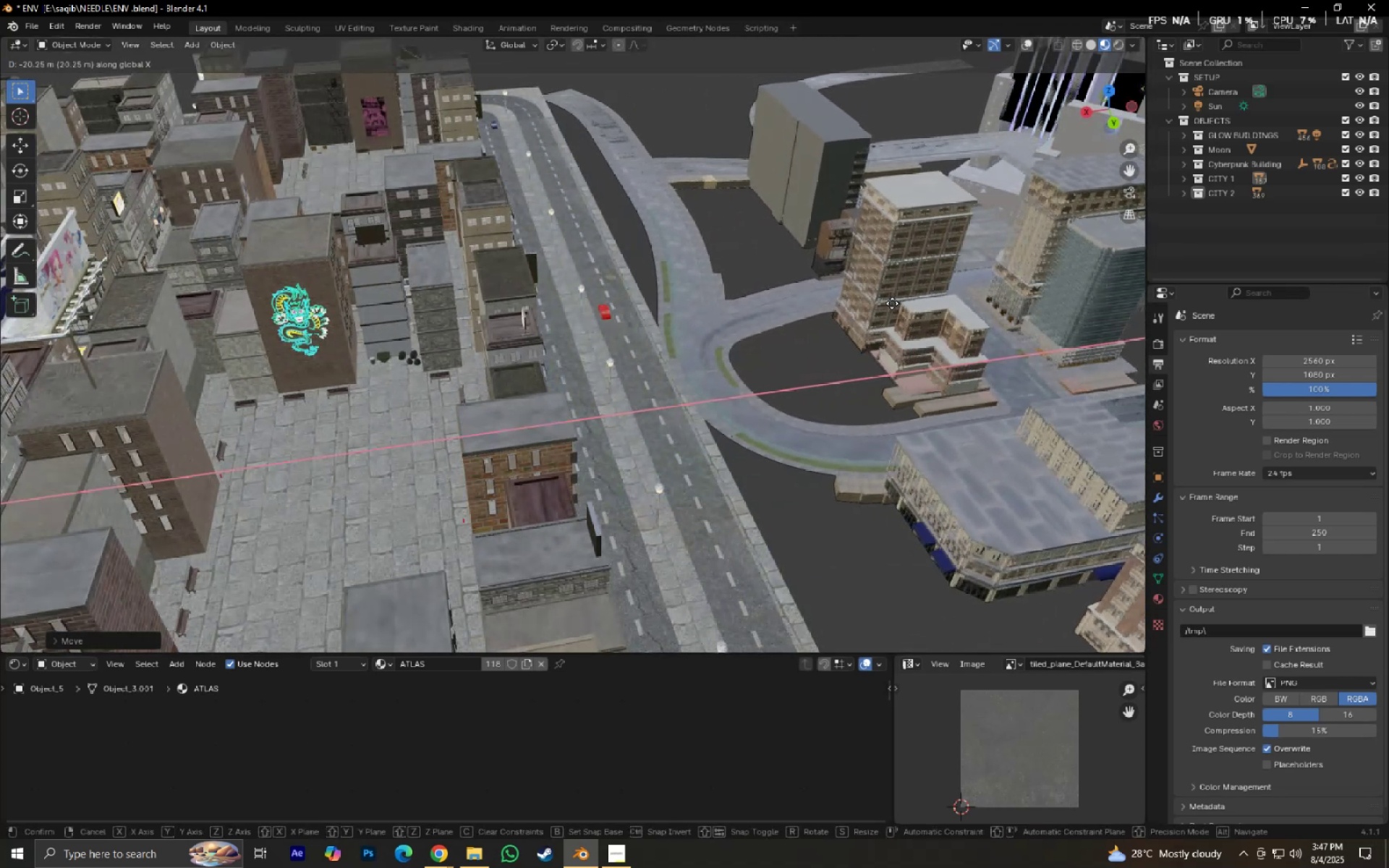 
right_click([883, 305])
 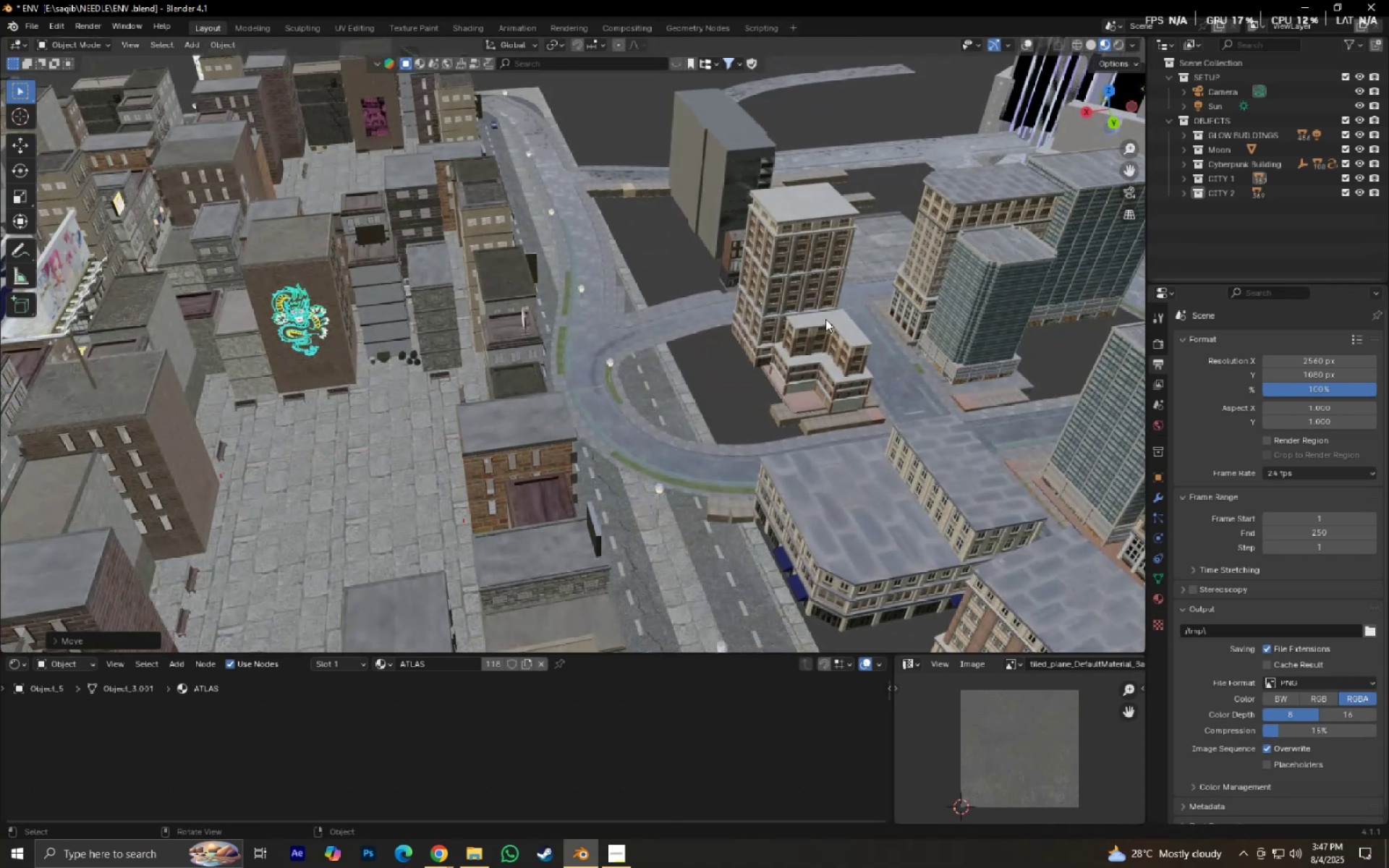 
scroll: coordinate [804, 326], scroll_direction: down, amount: 4.0
 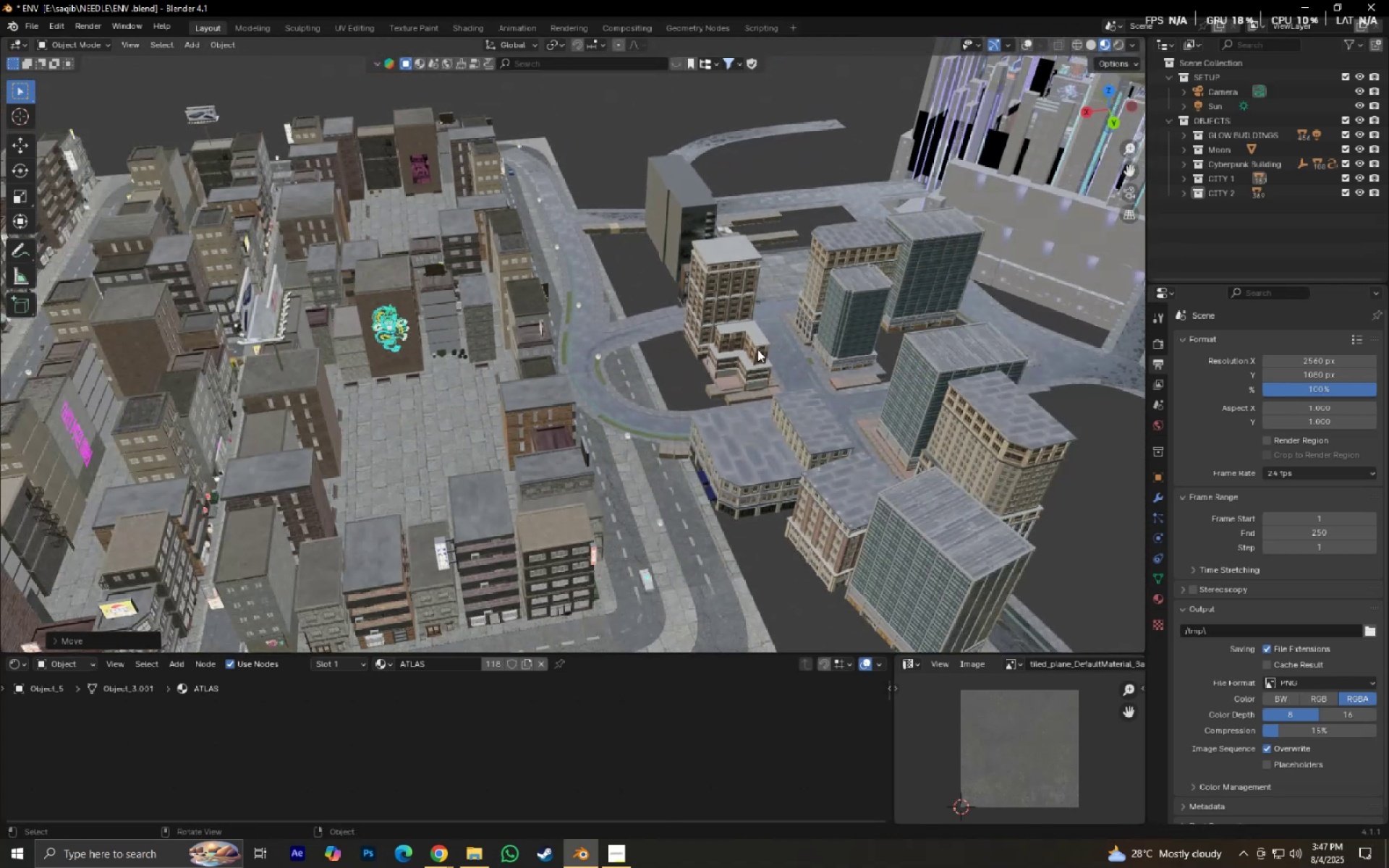 
type(gx)
 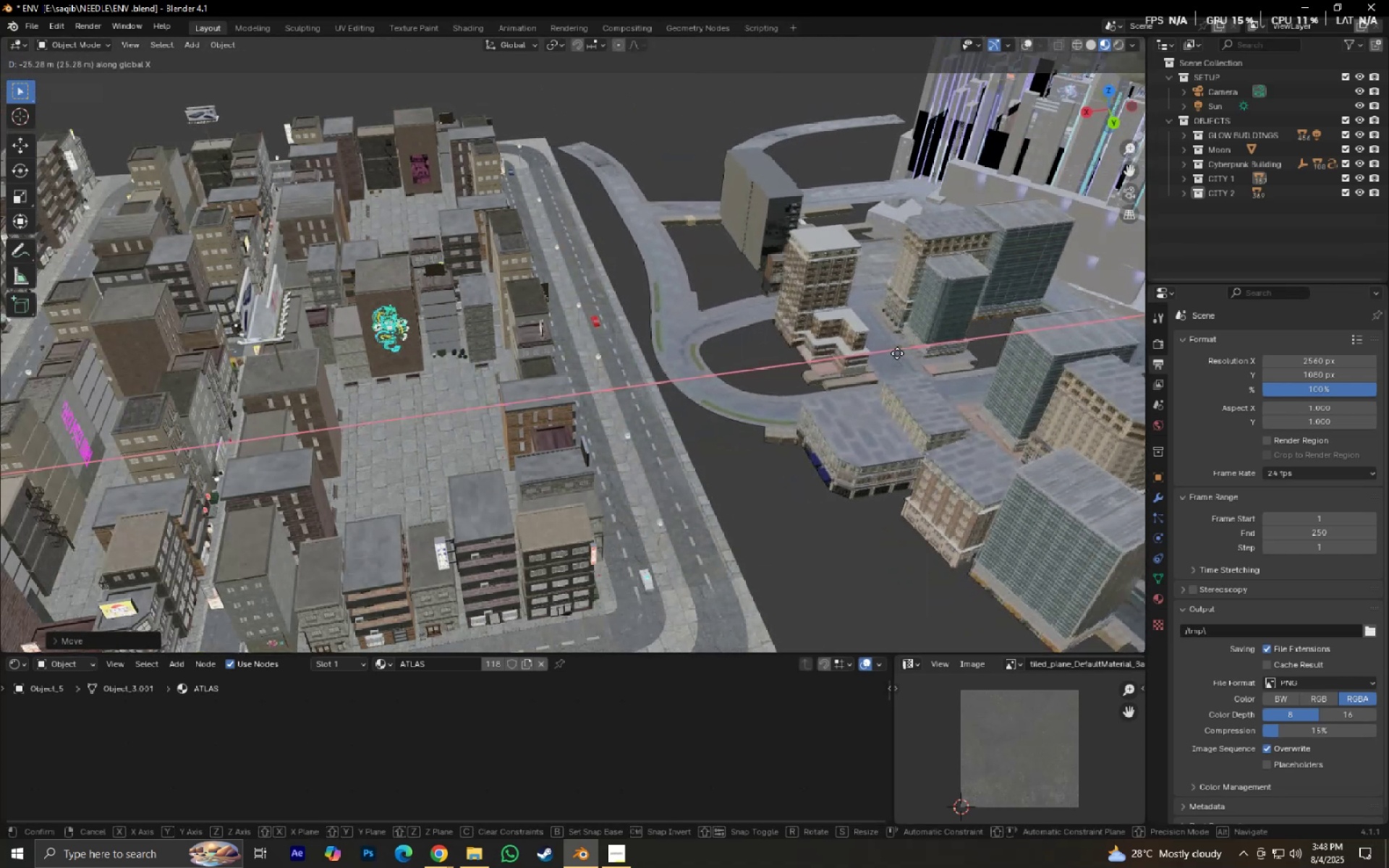 
left_click([893, 354])
 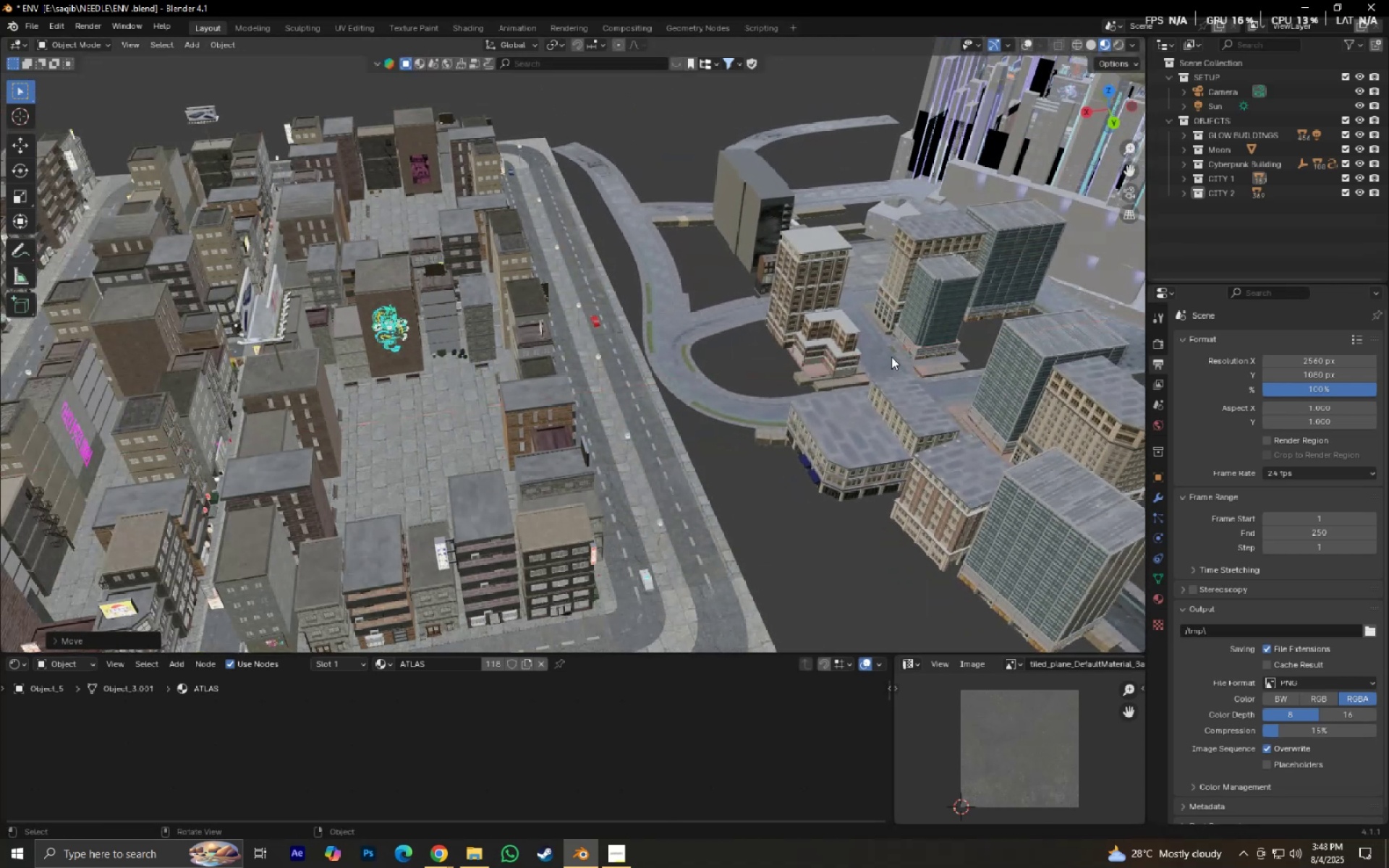 
scroll: coordinate [891, 367], scroll_direction: down, amount: 7.0
 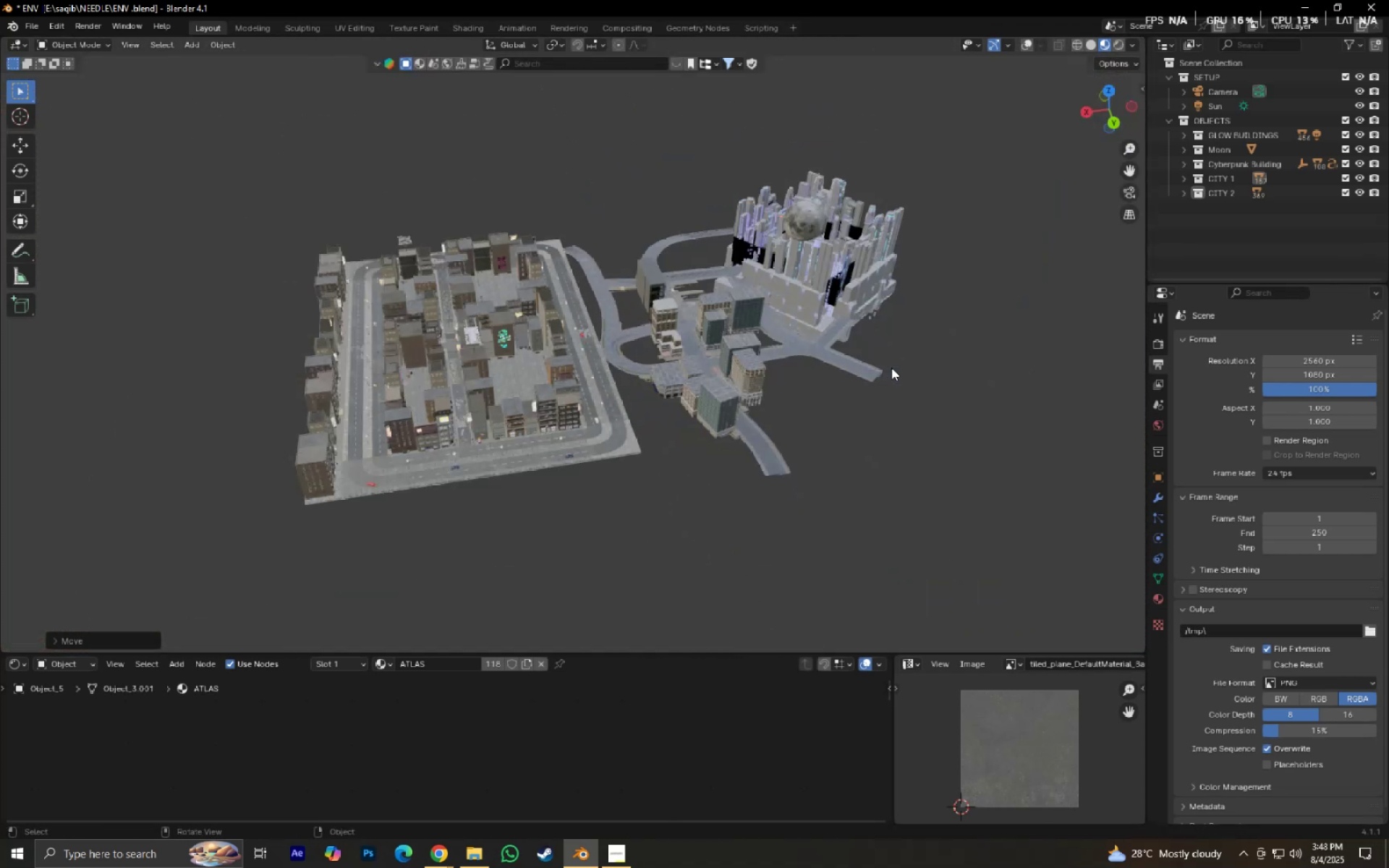 
hold_key(key=ShiftLeft, duration=0.34)
 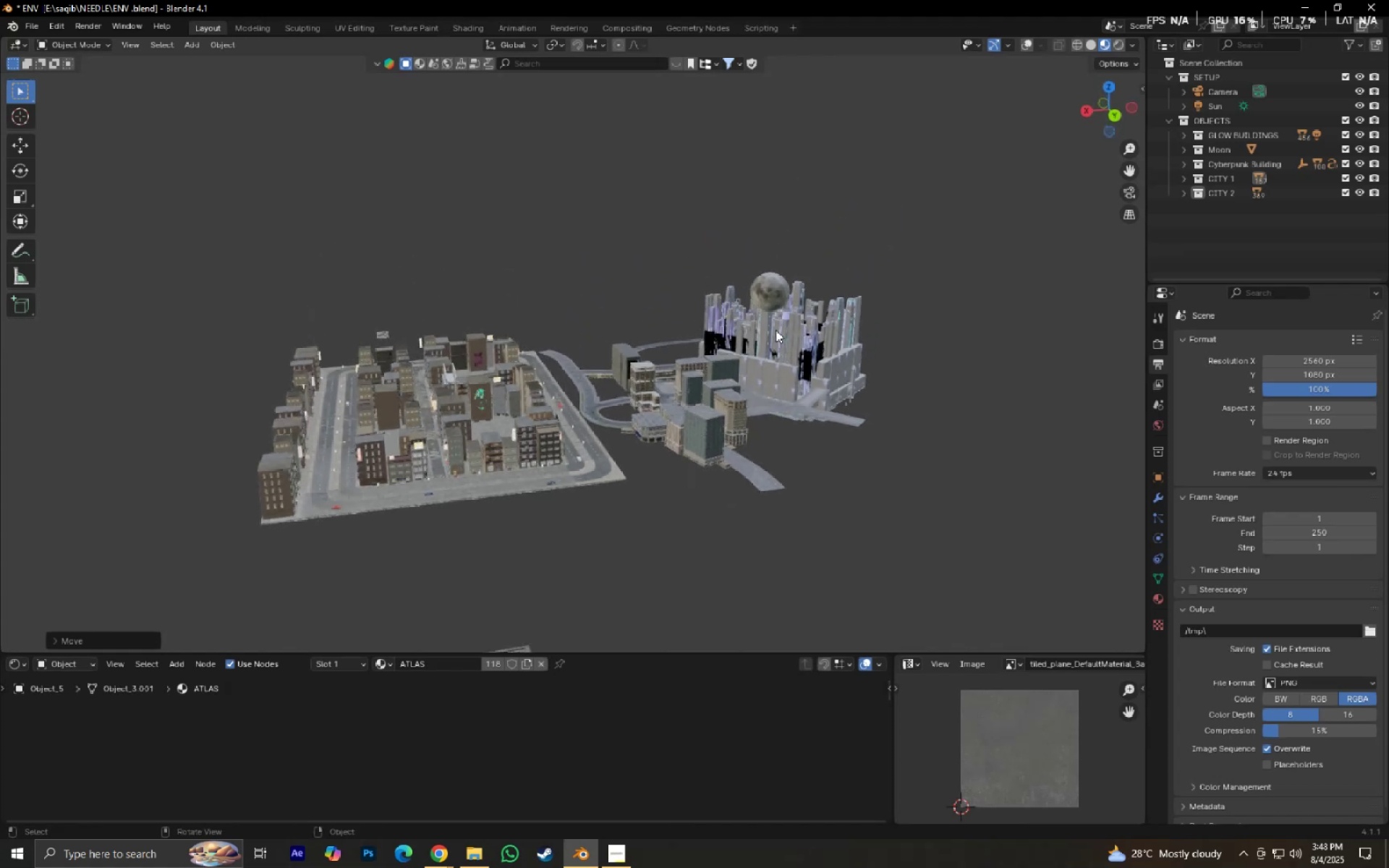 
key(Numpad0)
 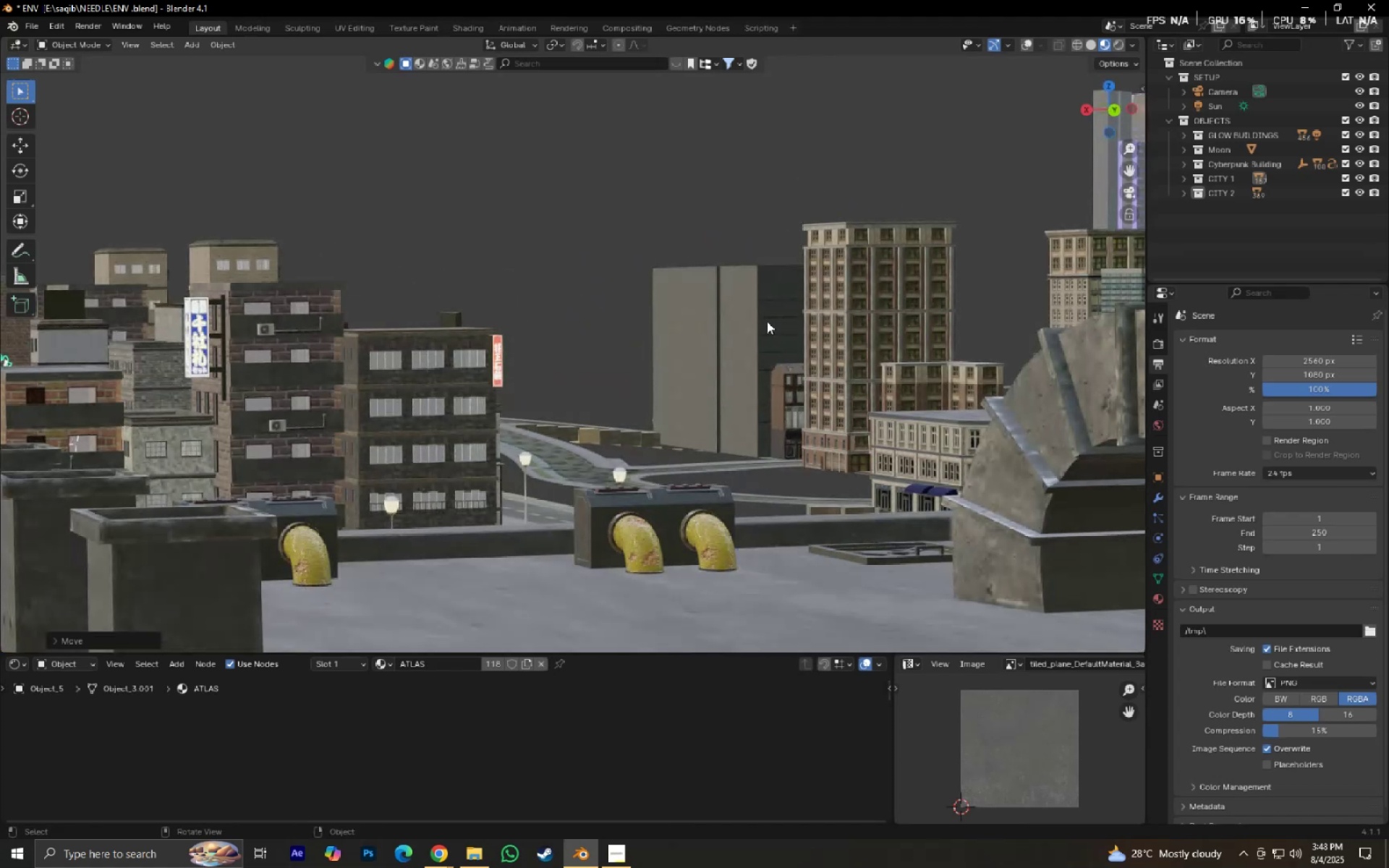 
scroll: coordinate [768, 321], scroll_direction: down, amount: 2.0
 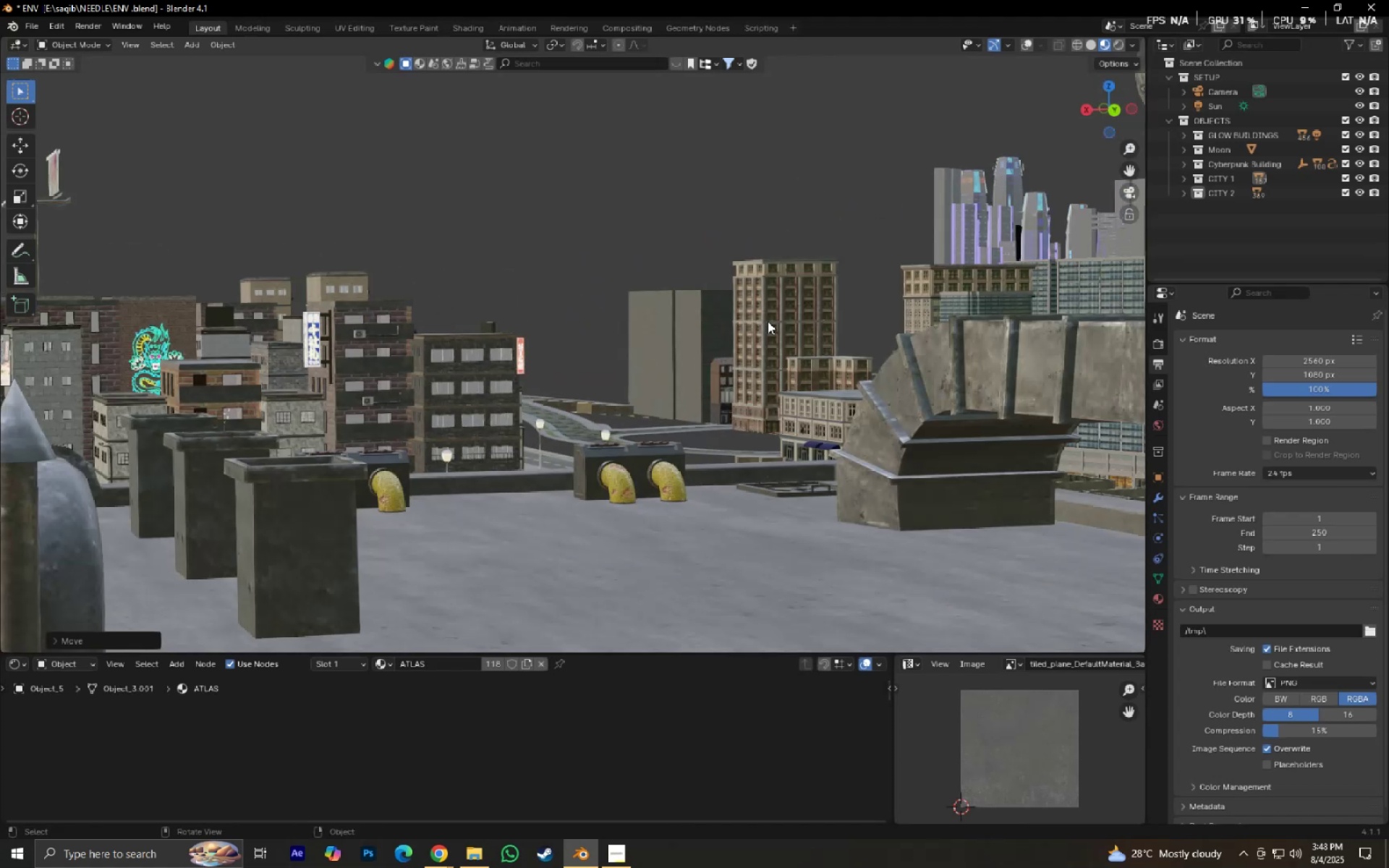 
key(Control+ControlLeft)
 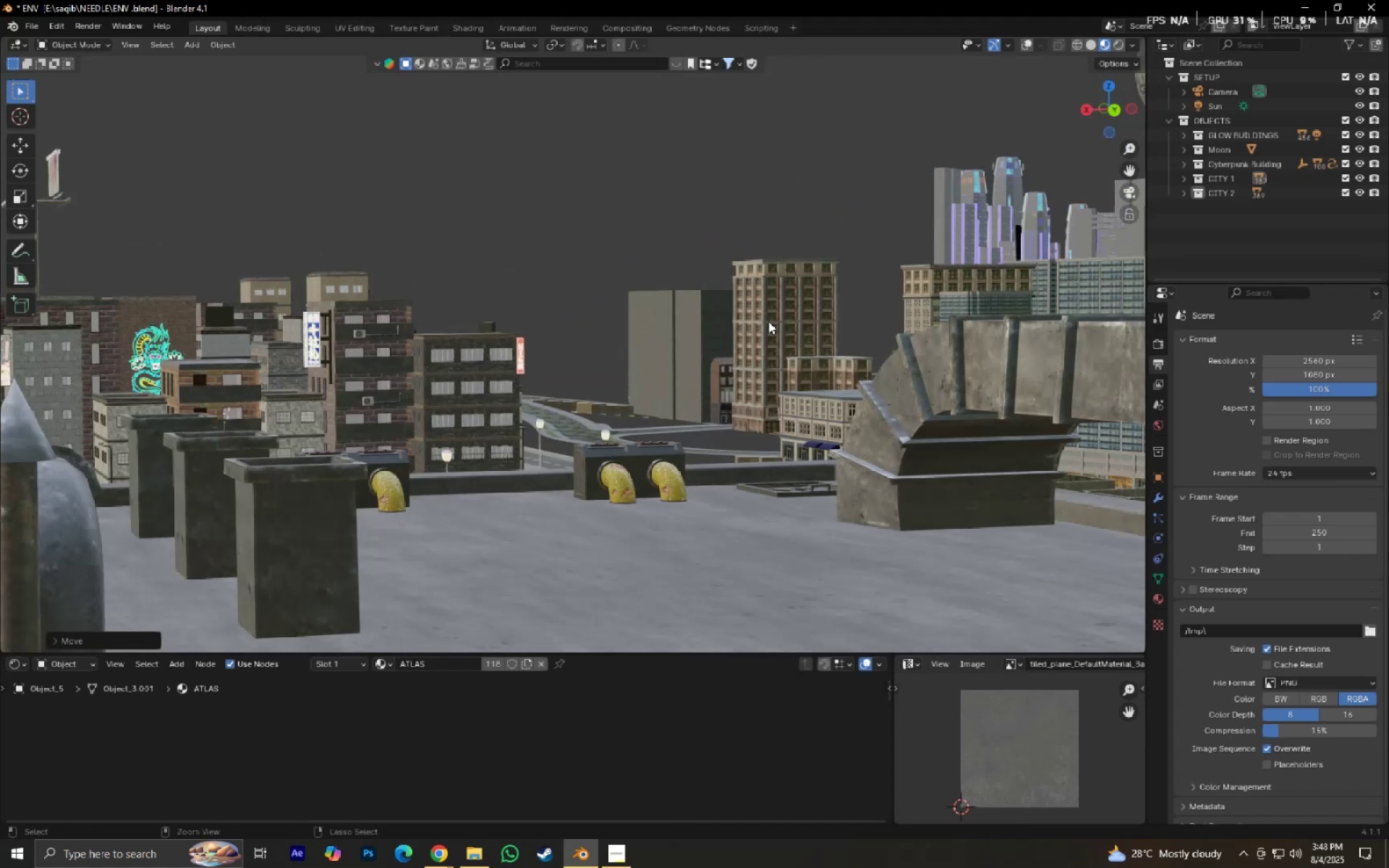 
key(Control+S)
 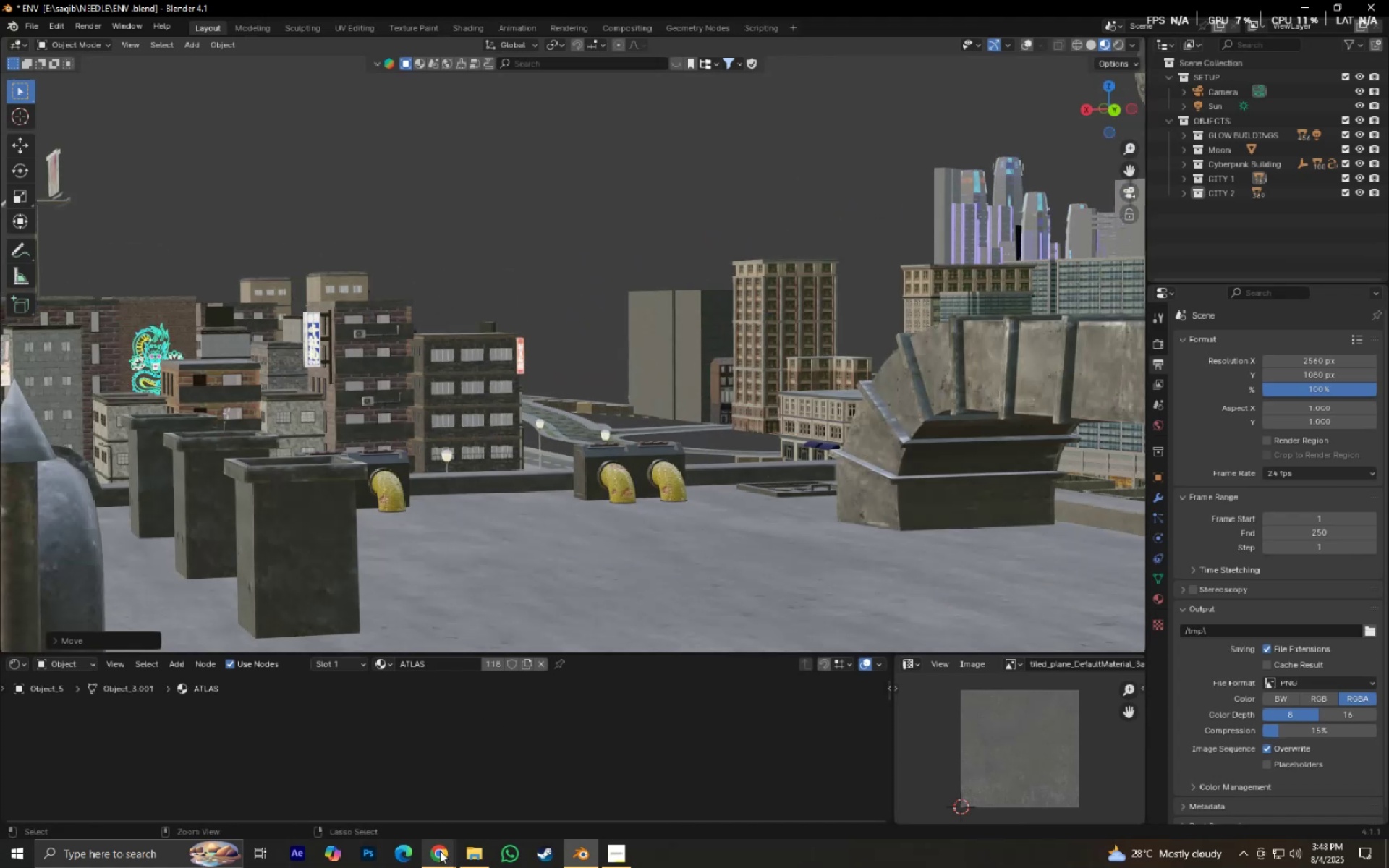 
left_click([440, 855])
 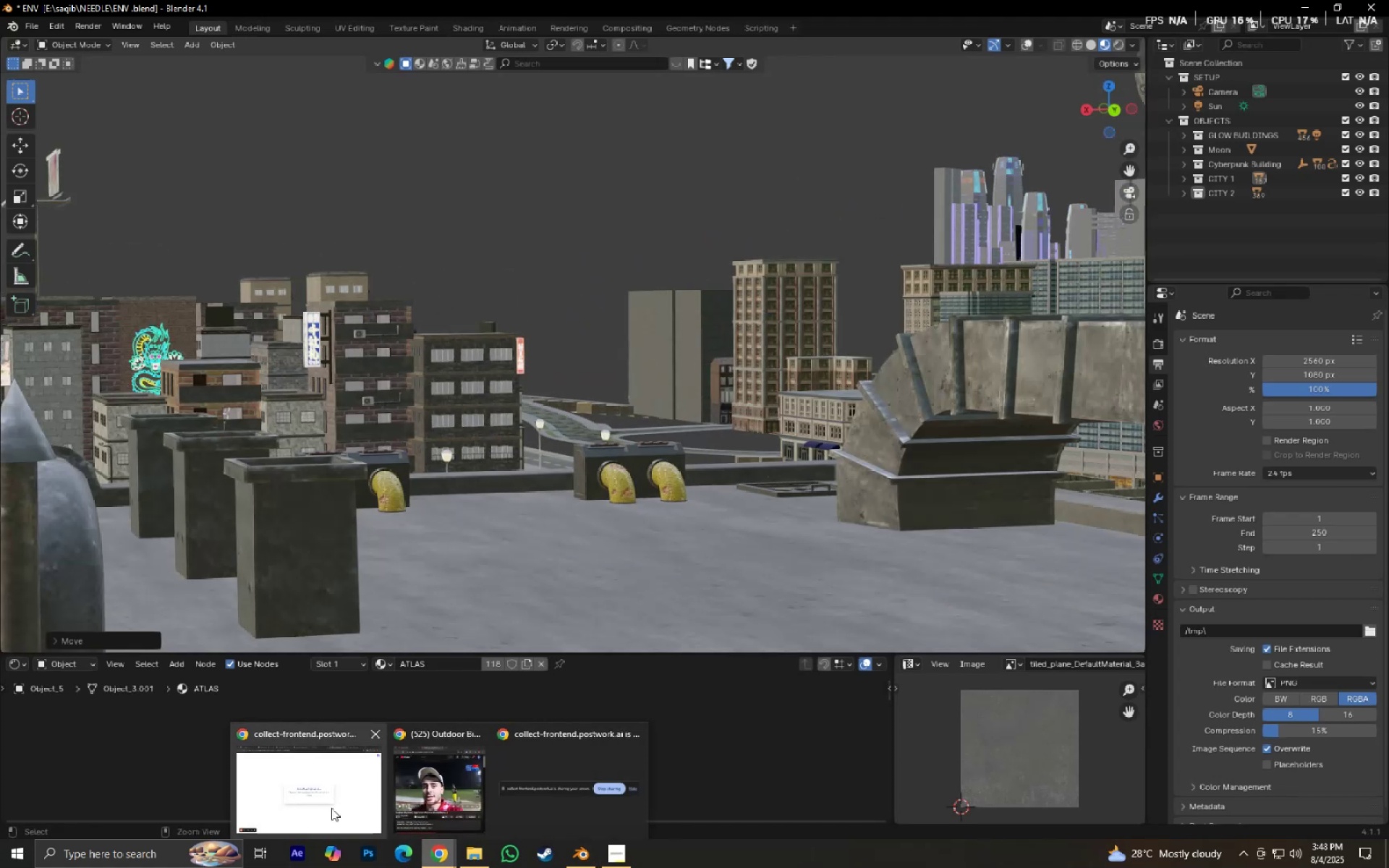 
left_click([331, 808])
 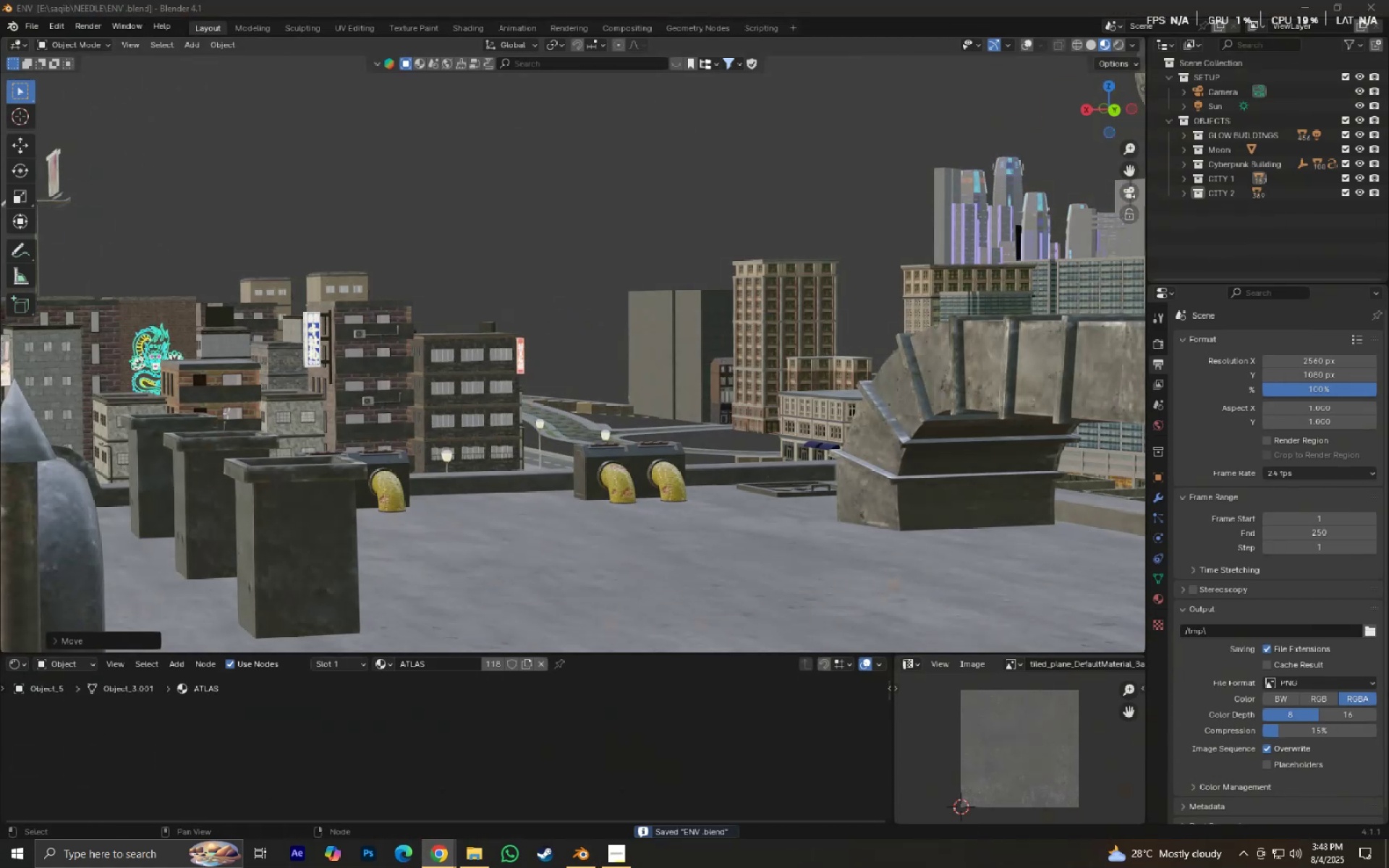 
left_click([-939, 13])
 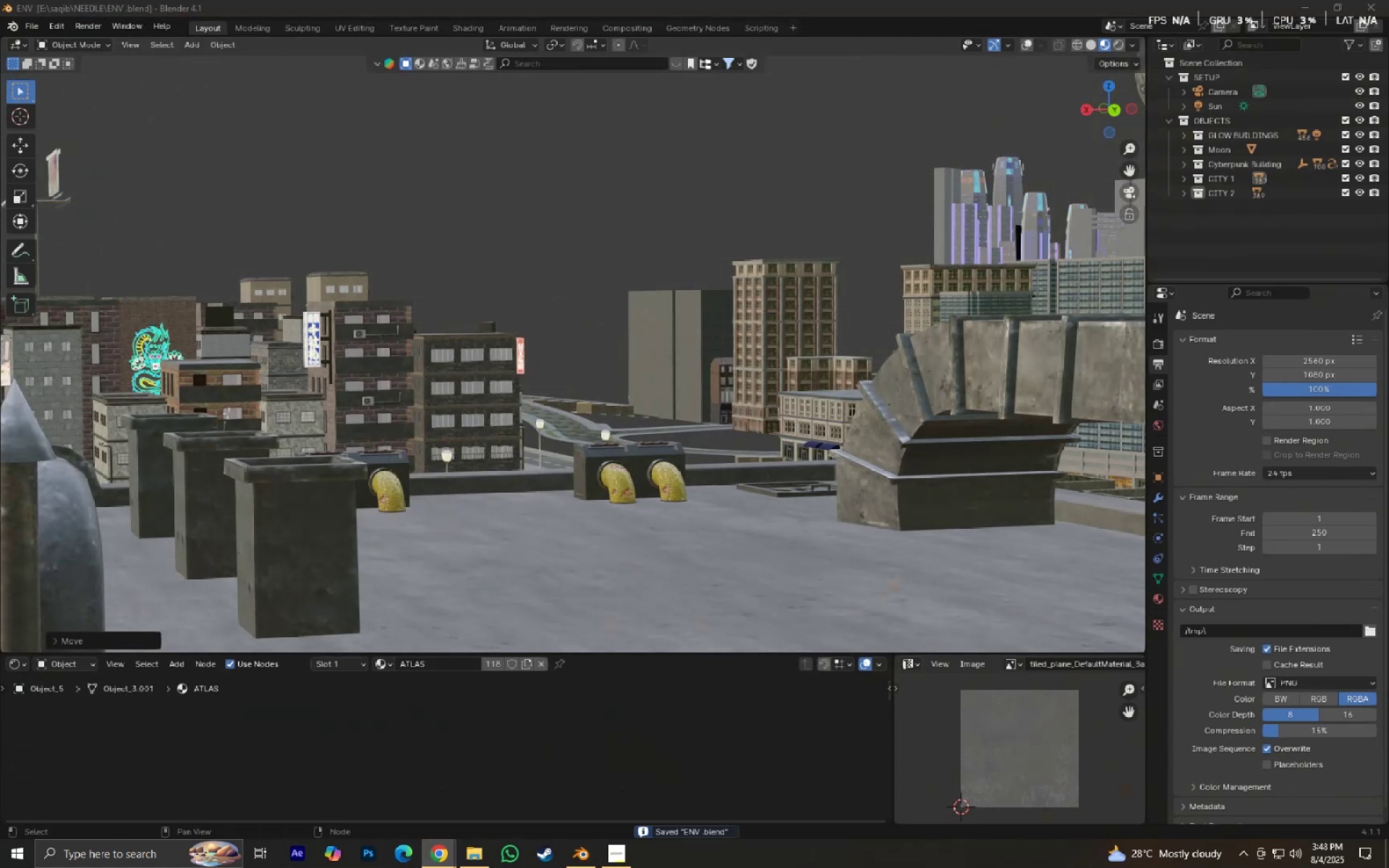 
left_click([-1269, 807])
 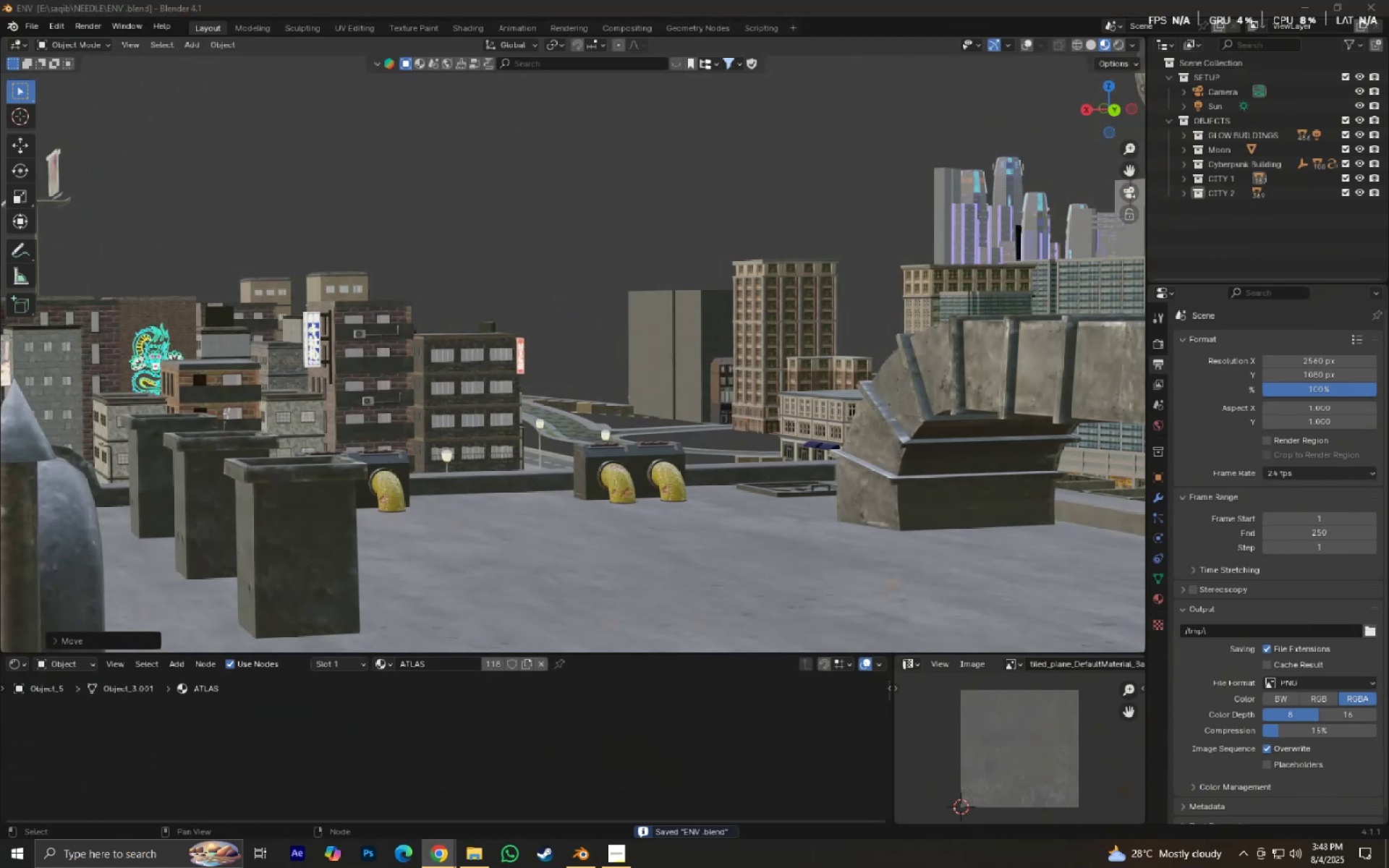 
left_click([-579, 605])
 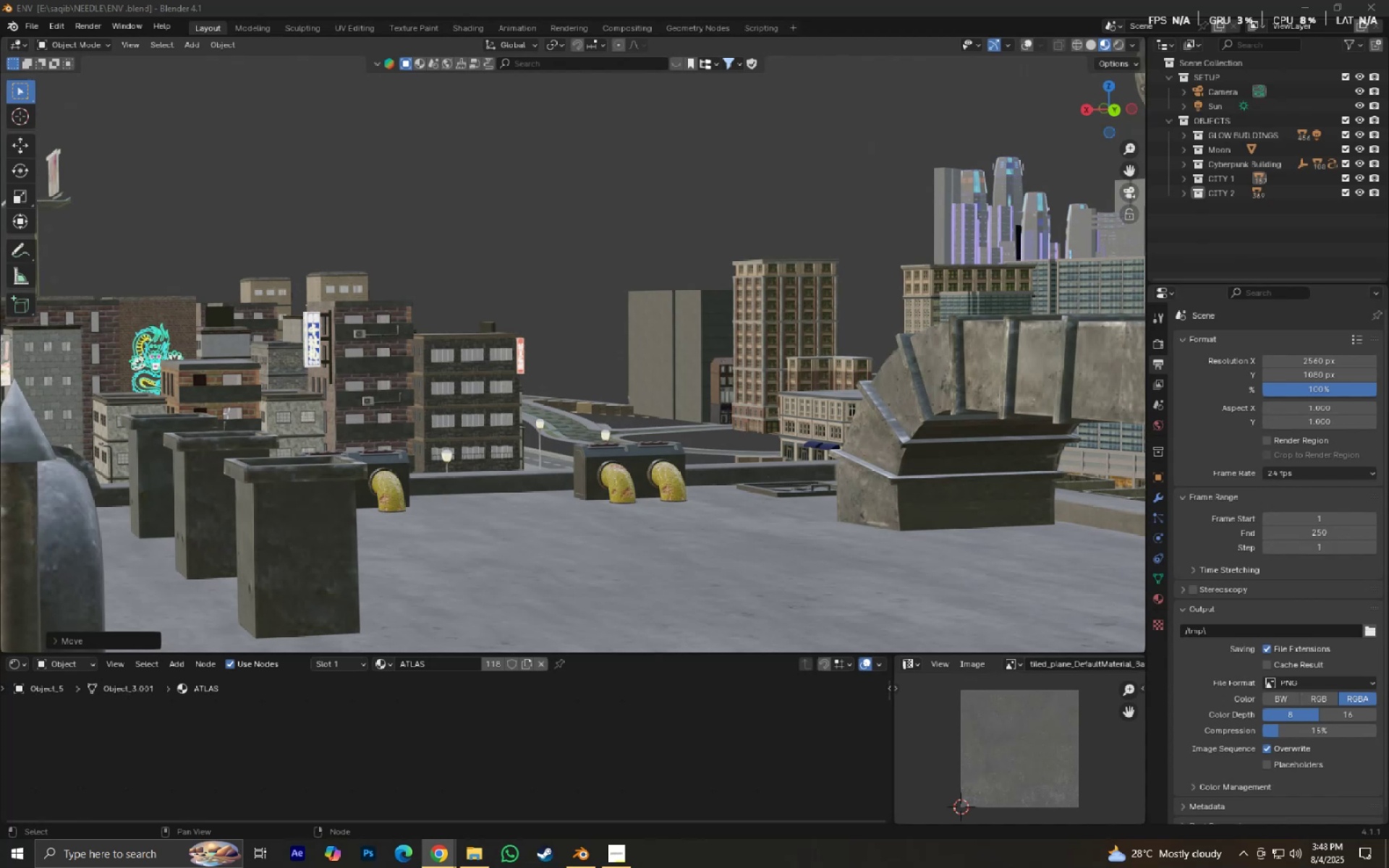 
left_click([-93, 52])
 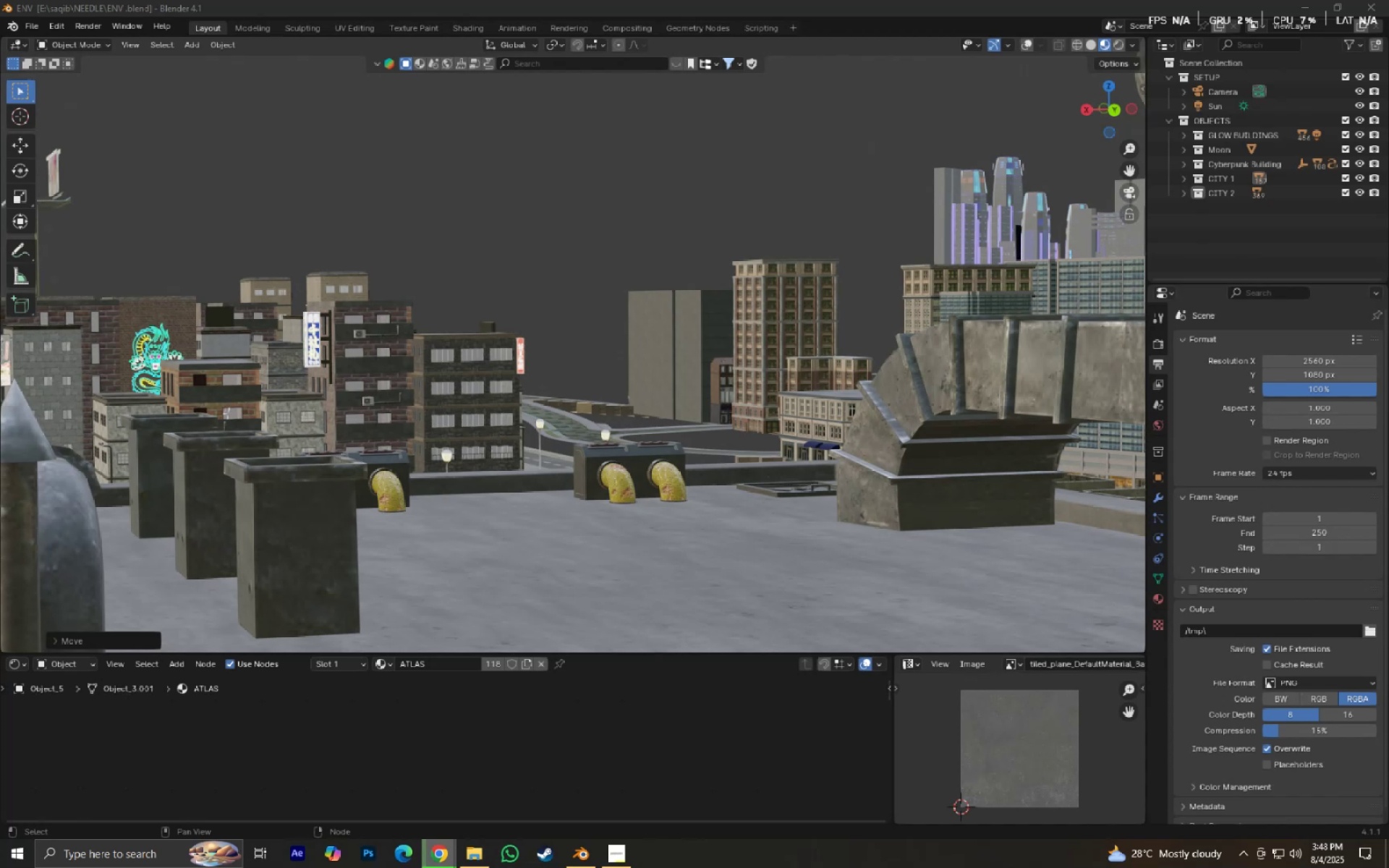 
left_click([-80, 15])
 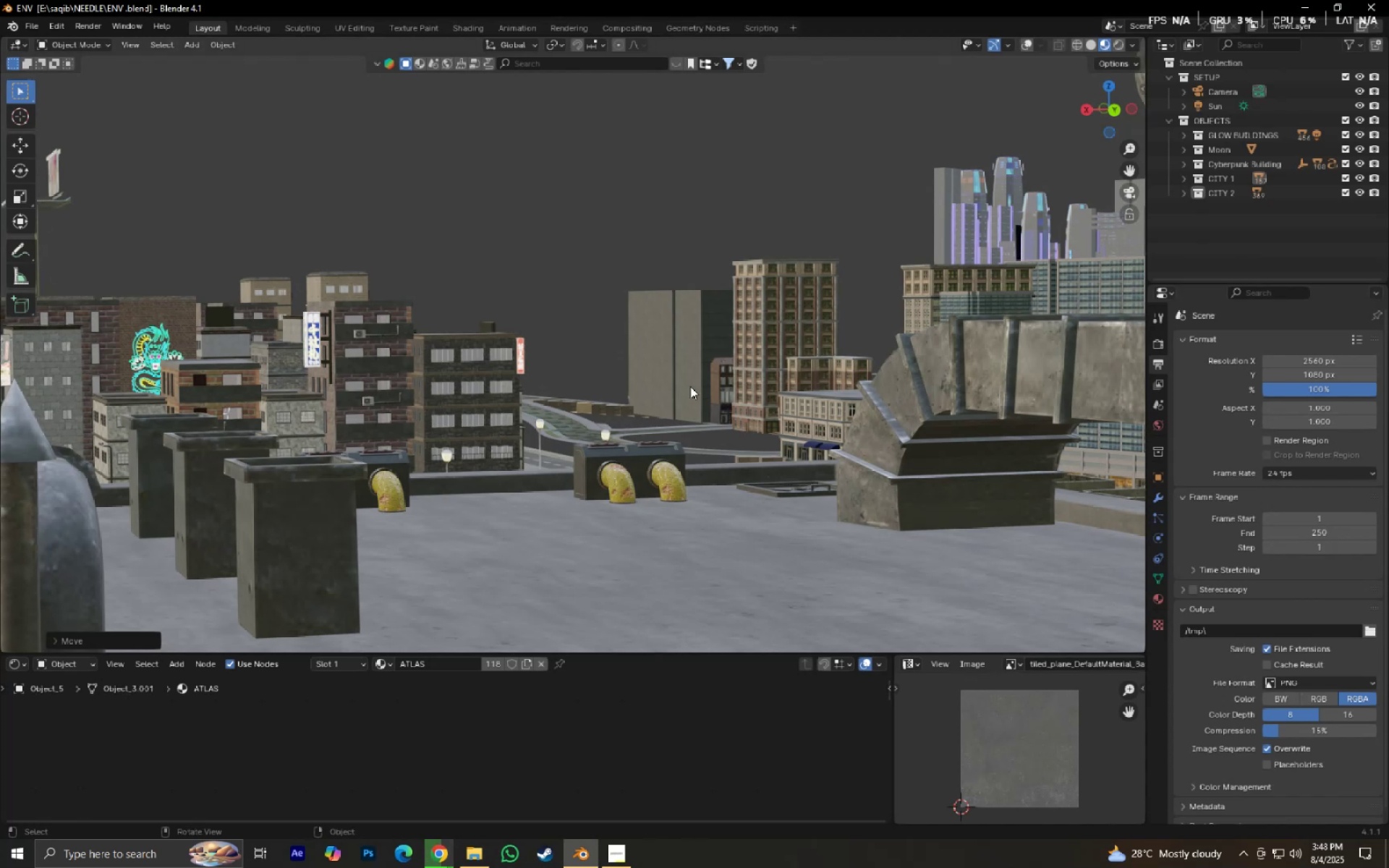 
scroll: coordinate [713, 387], scroll_direction: down, amount: 6.0
 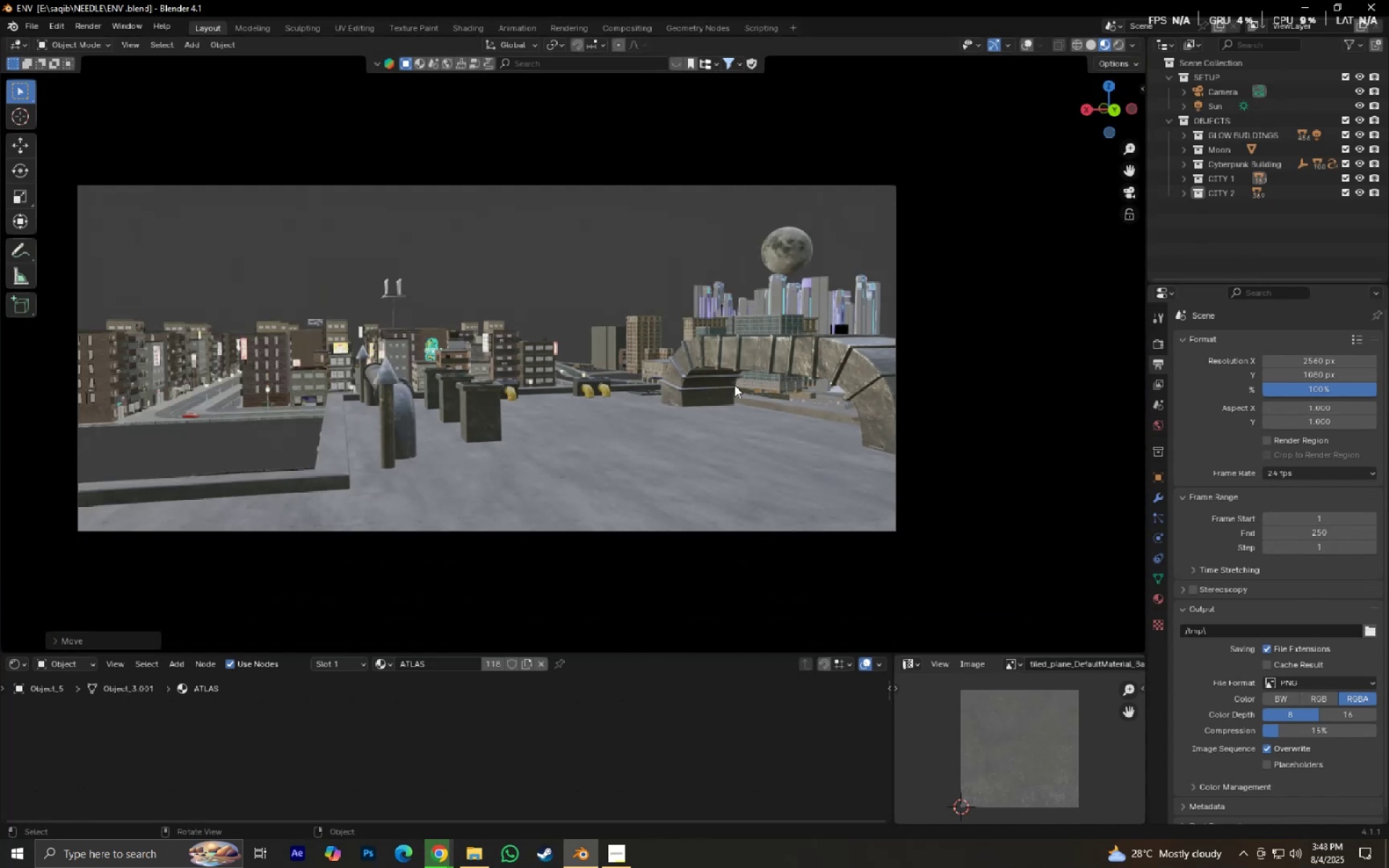 
hold_key(key=ShiftLeft, duration=0.39)
 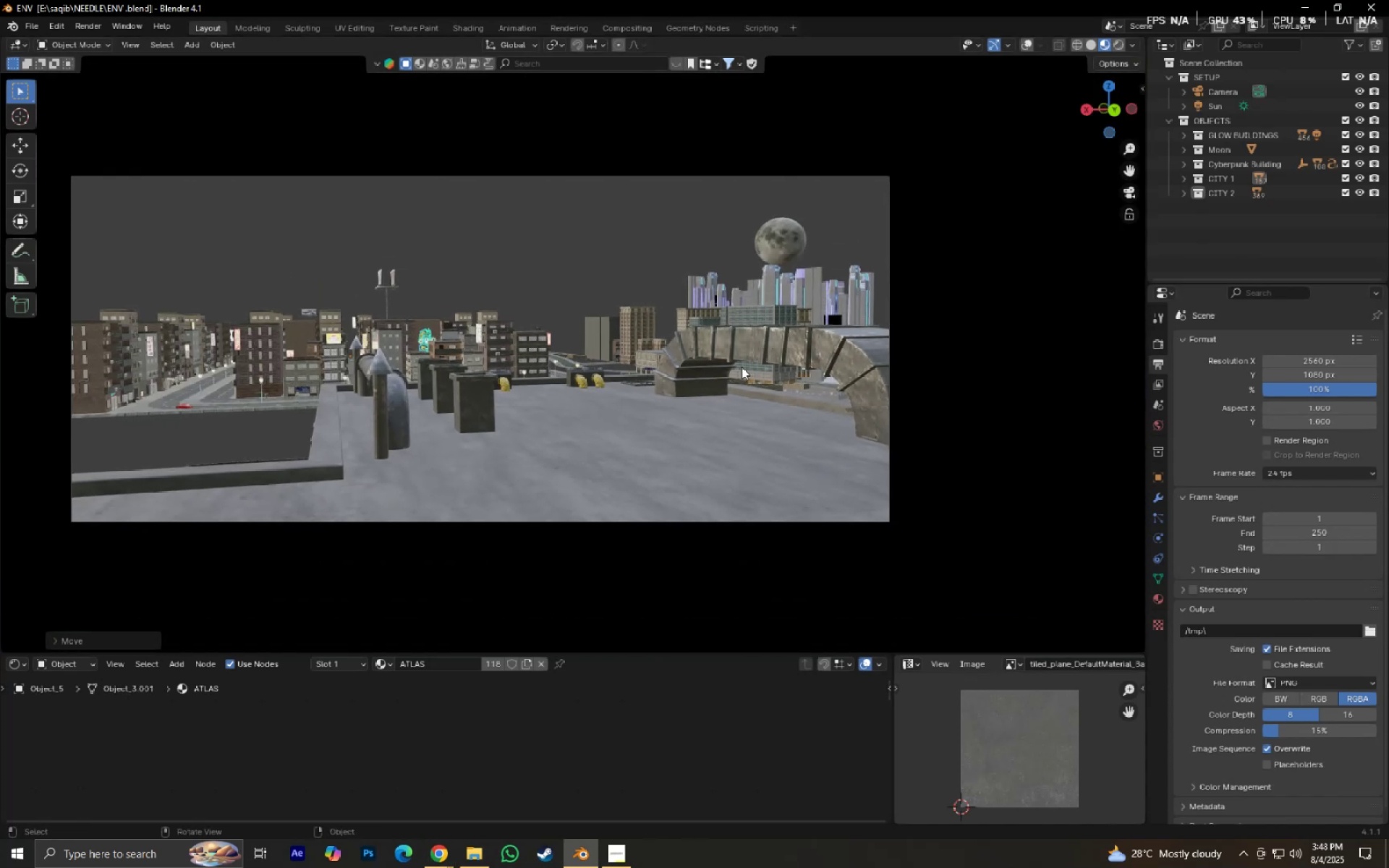 
hold_key(key=ShiftLeft, duration=0.41)
 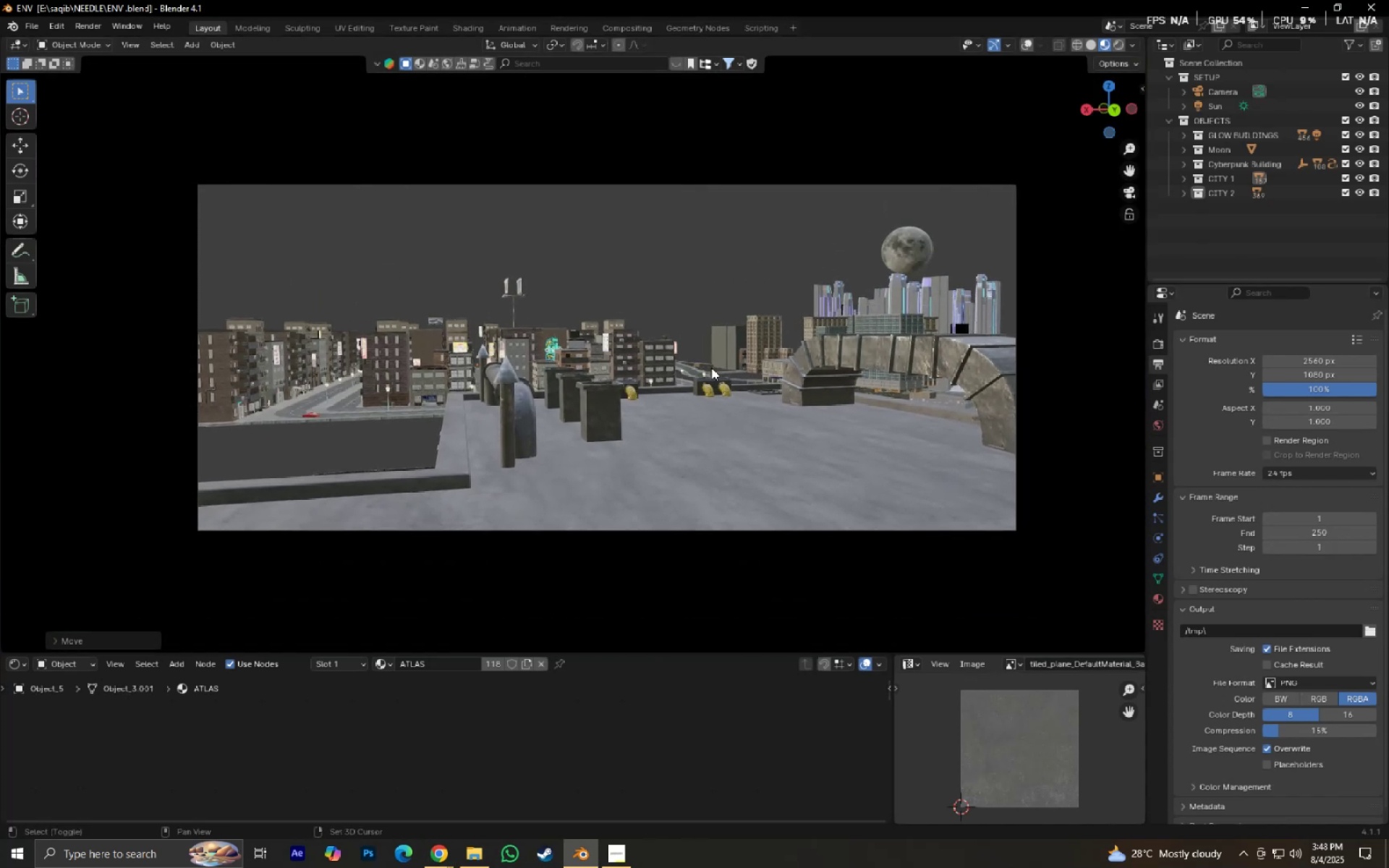 
scroll: coordinate [711, 369], scroll_direction: up, amount: 2.0
 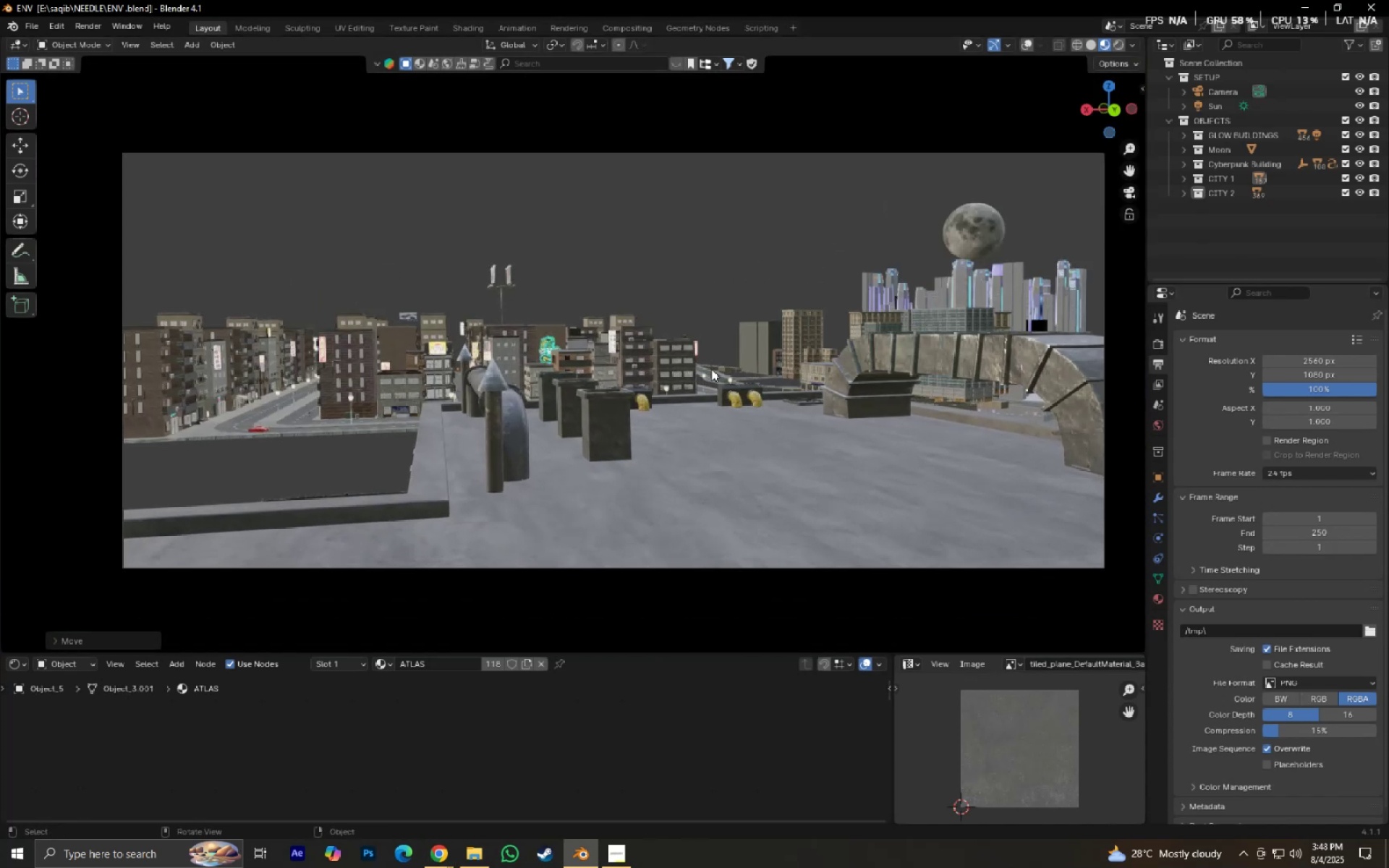 
hold_key(key=ShiftLeft, duration=0.42)
 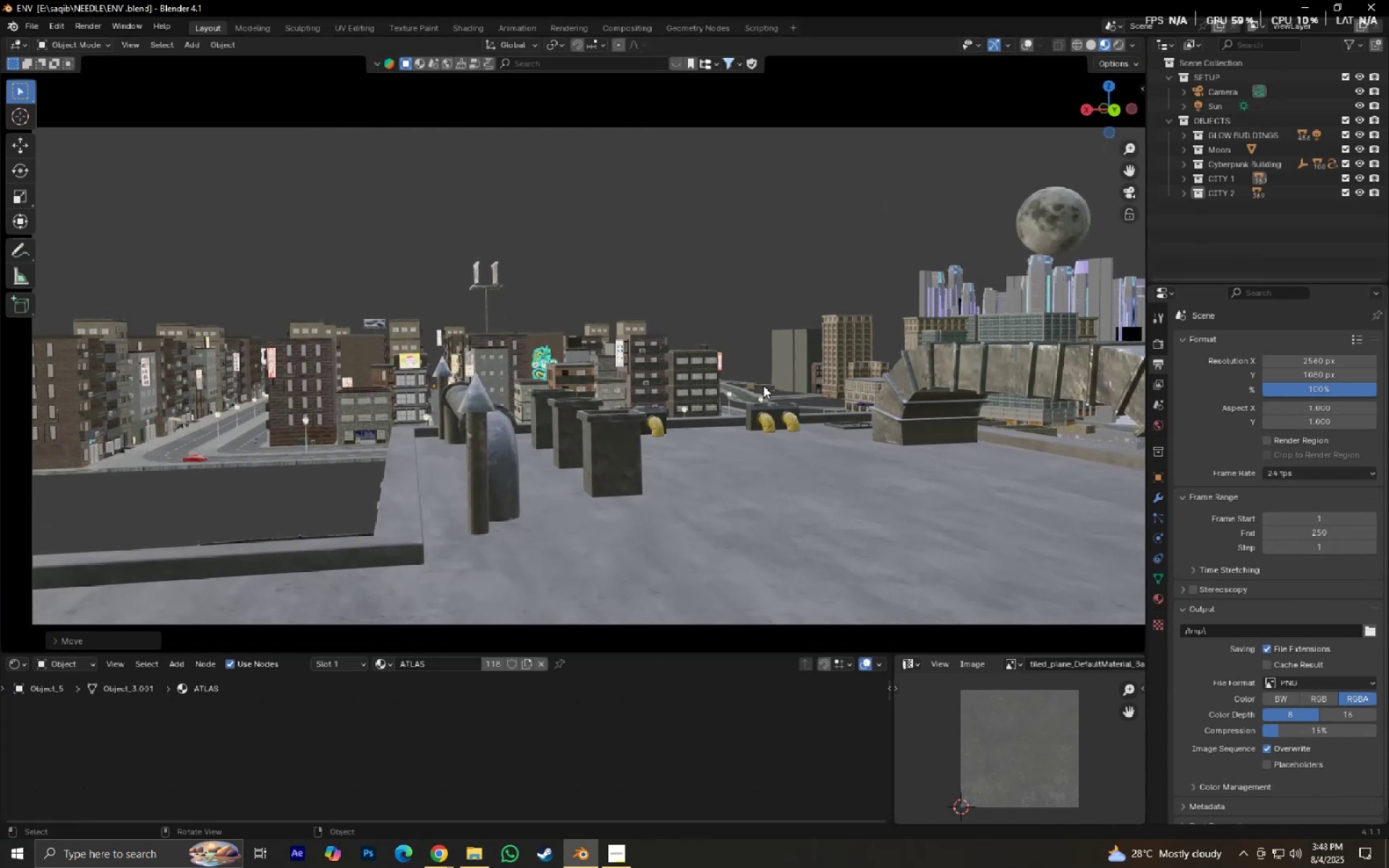 
scroll: coordinate [775, 390], scroll_direction: down, amount: 1.0
 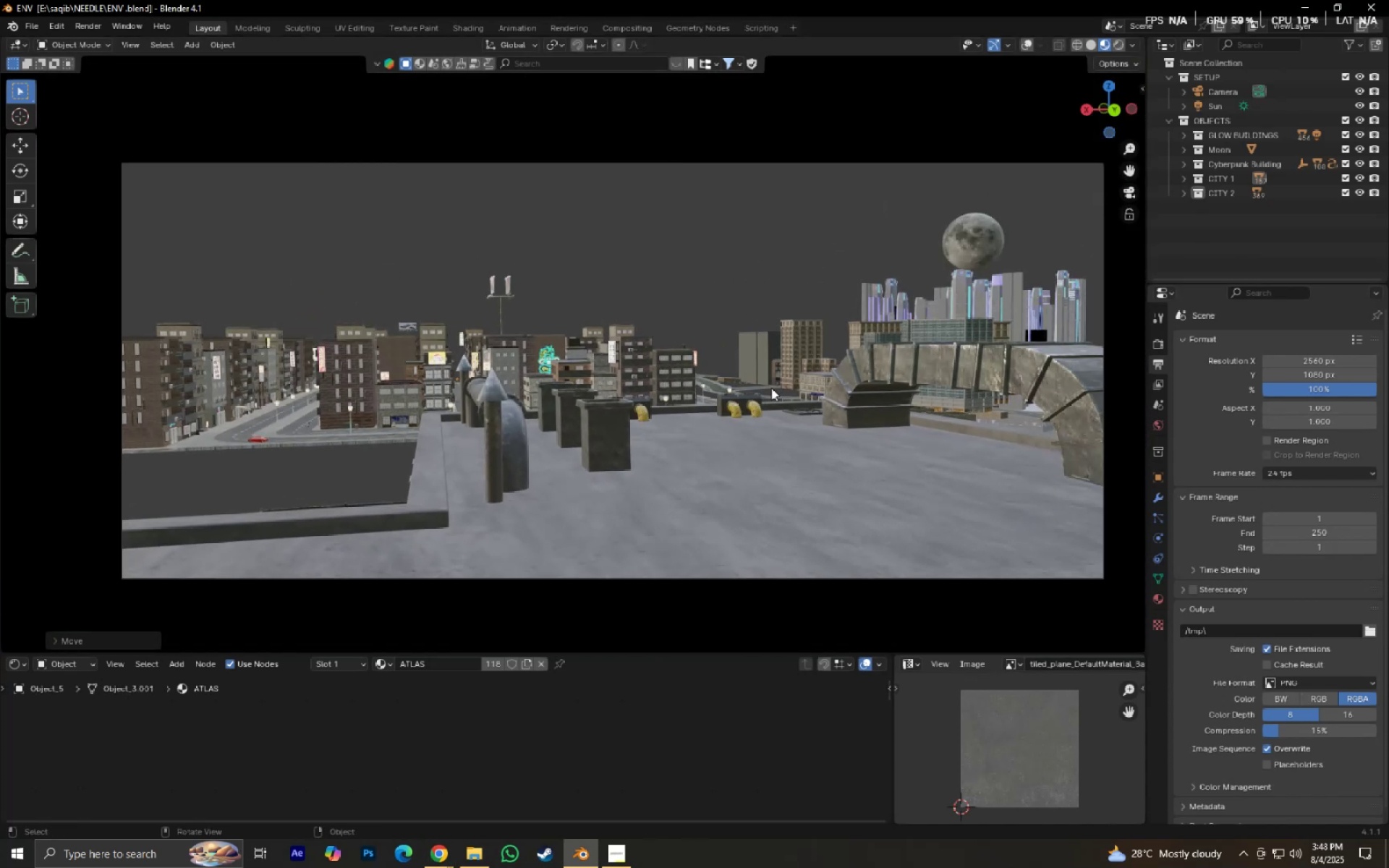 
hold_key(key=ShiftLeft, duration=0.49)
 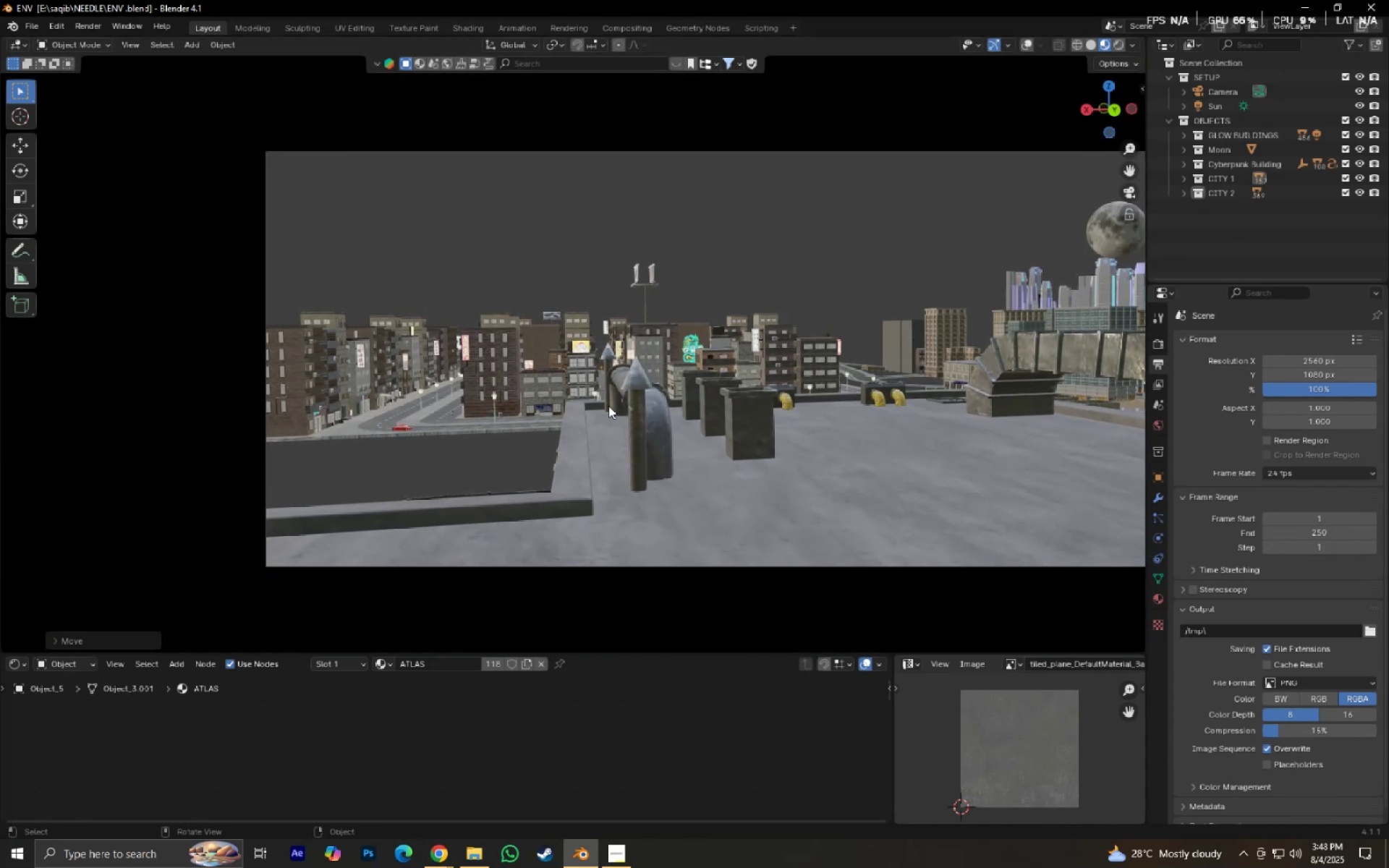 
hold_key(key=ShiftLeft, duration=0.41)
 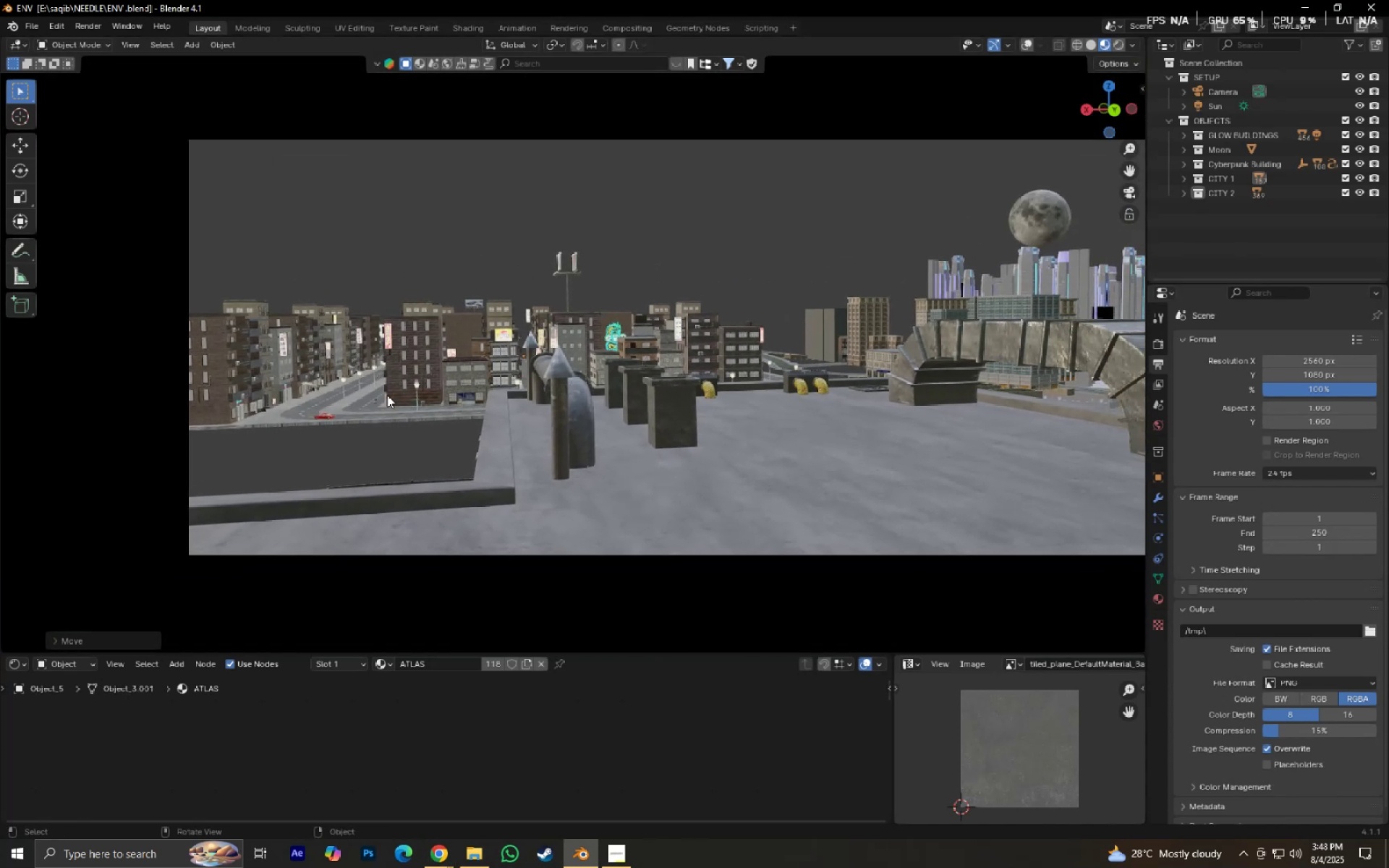 
left_click([398, 420])
 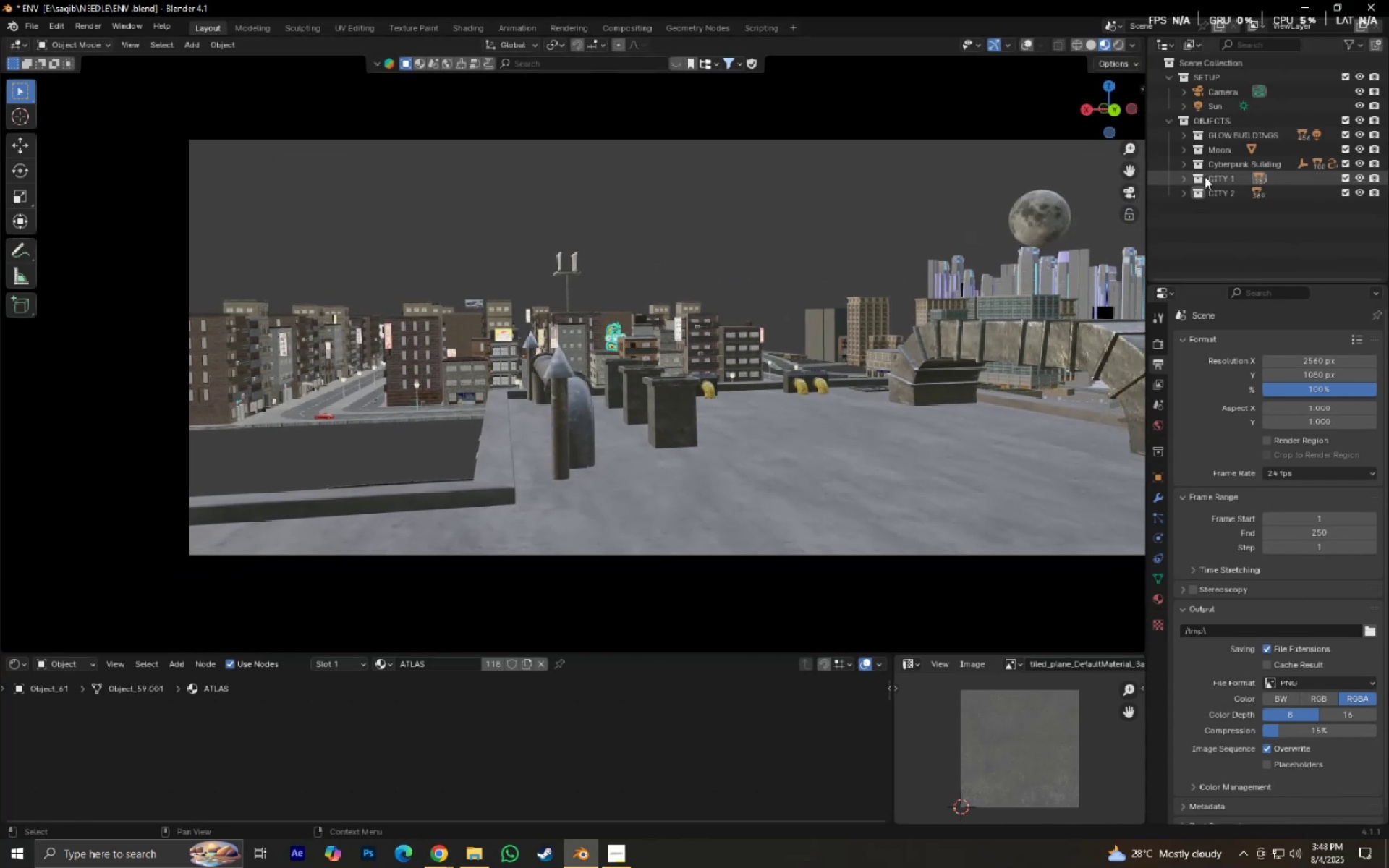 
right_click([1205, 176])
 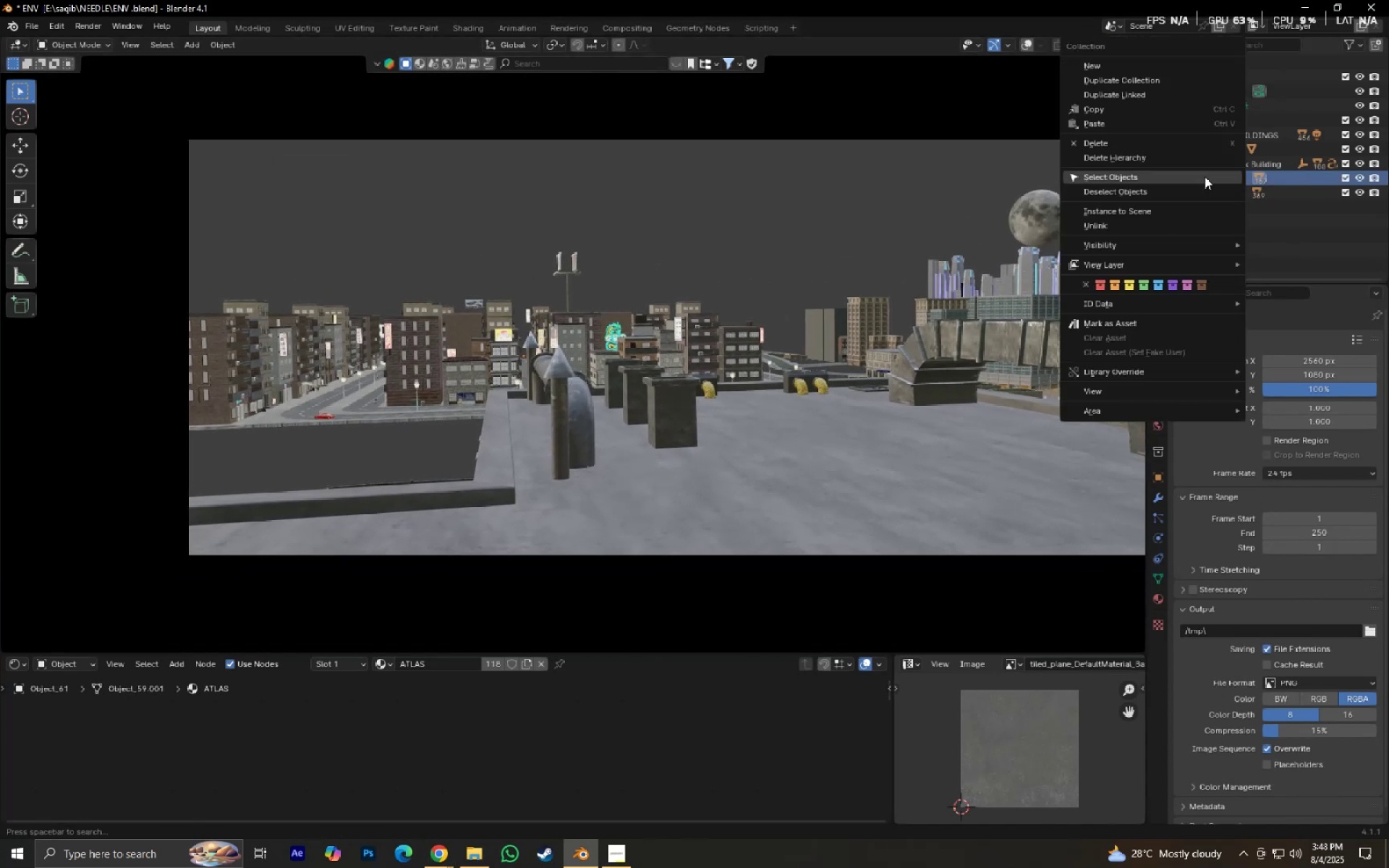 
left_click([1205, 176])
 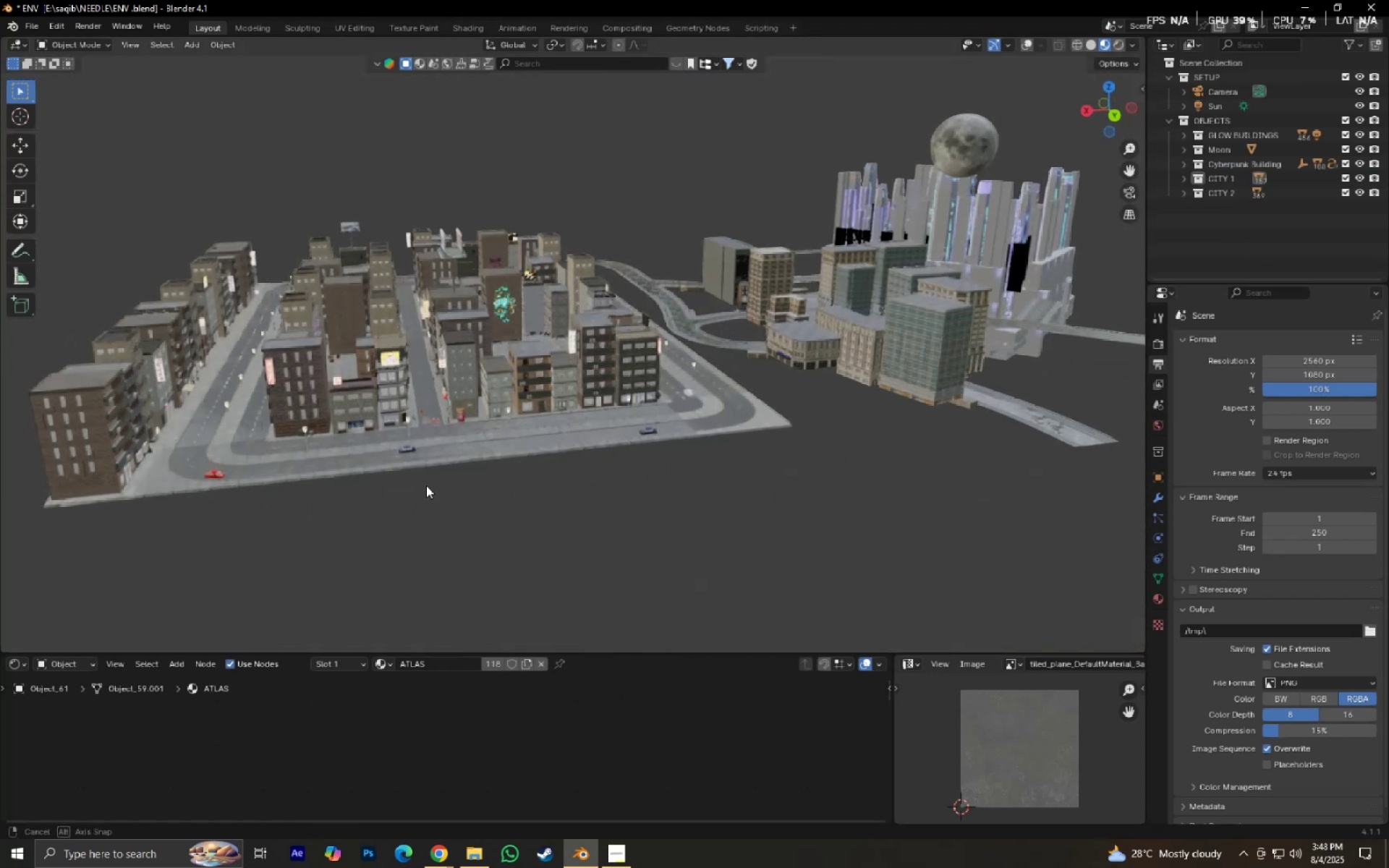 
type(gxy)
 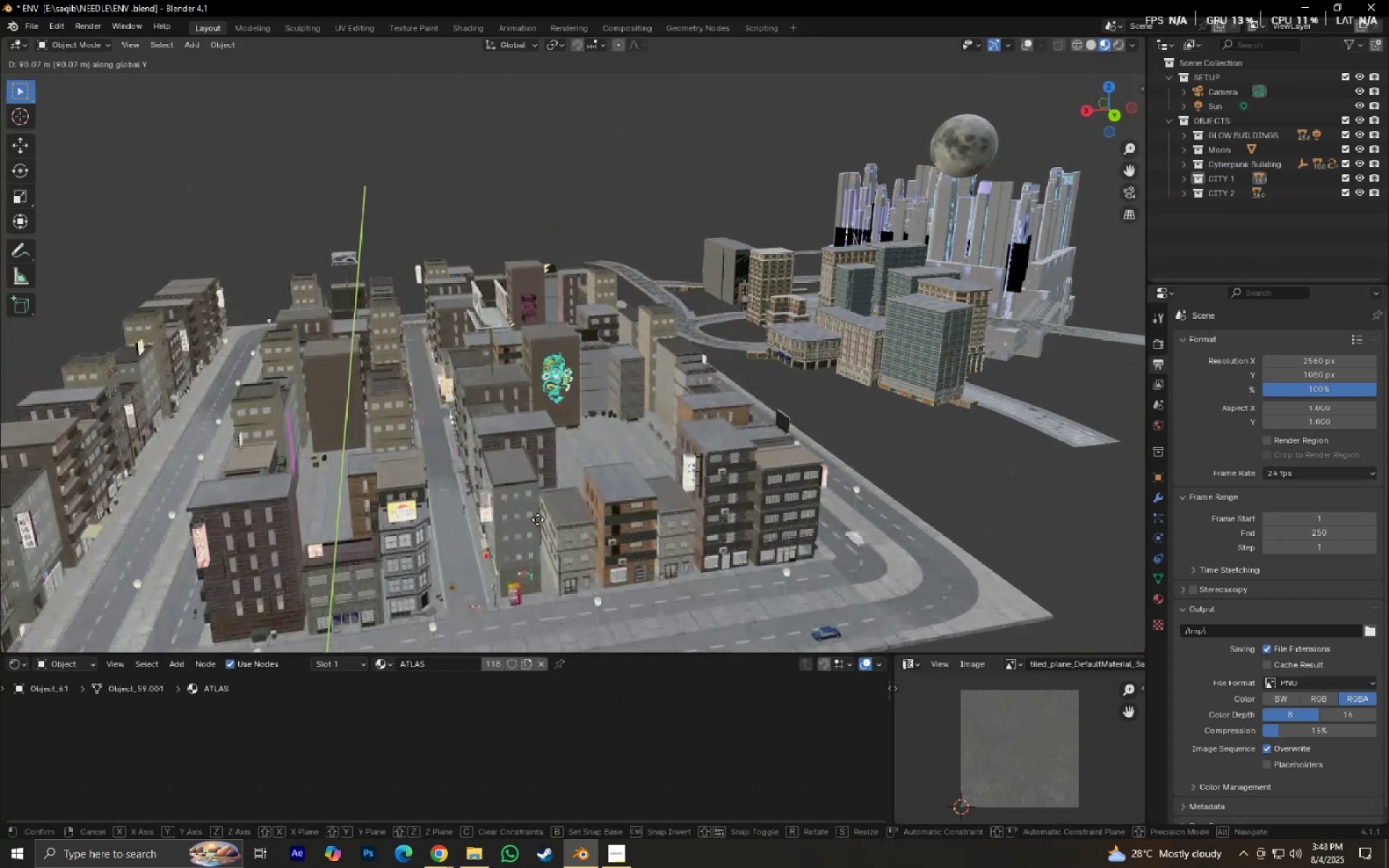 
right_click([538, 518])
 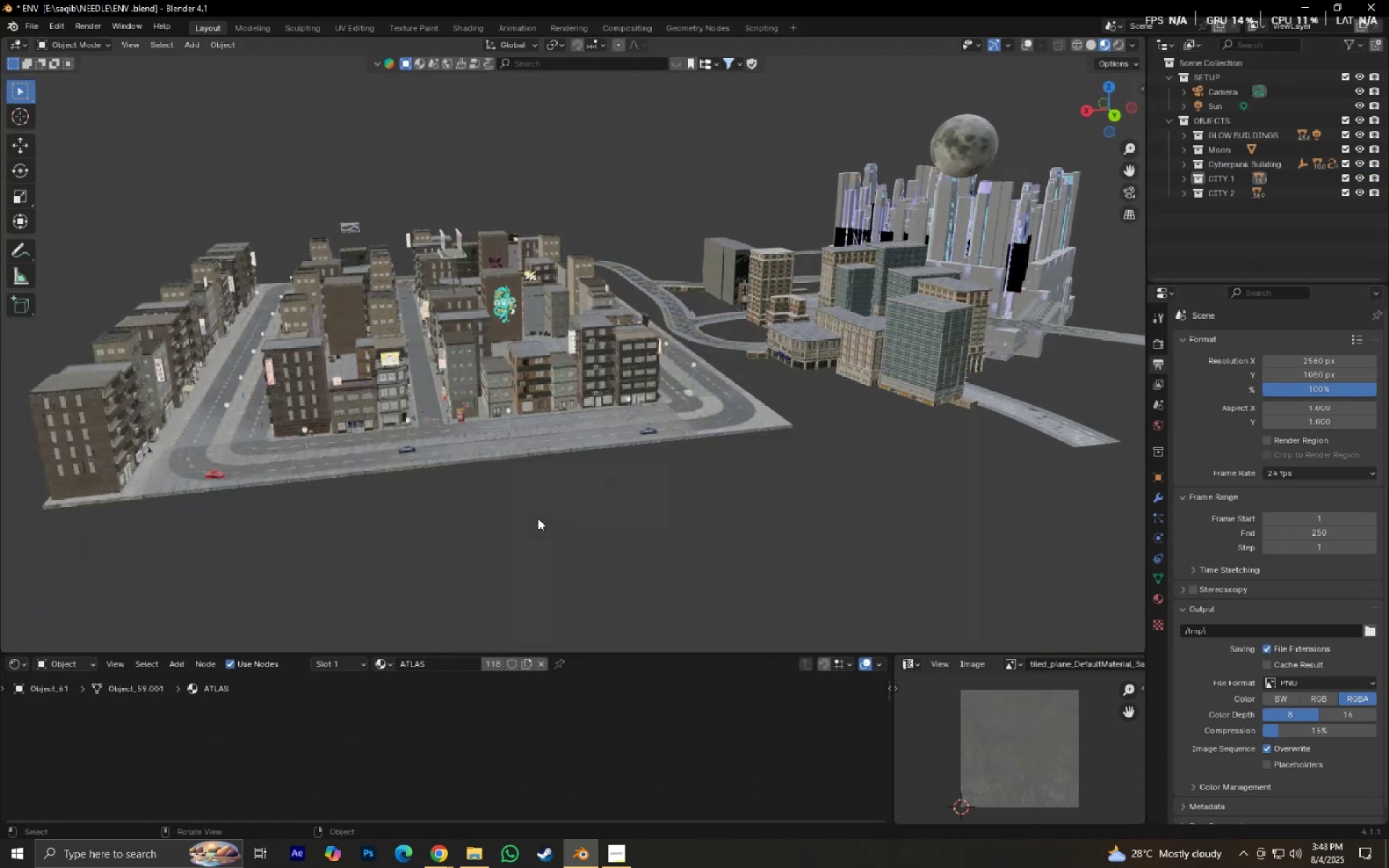 
type(rz180)
key(NumpadEnter)
type(0gx)
 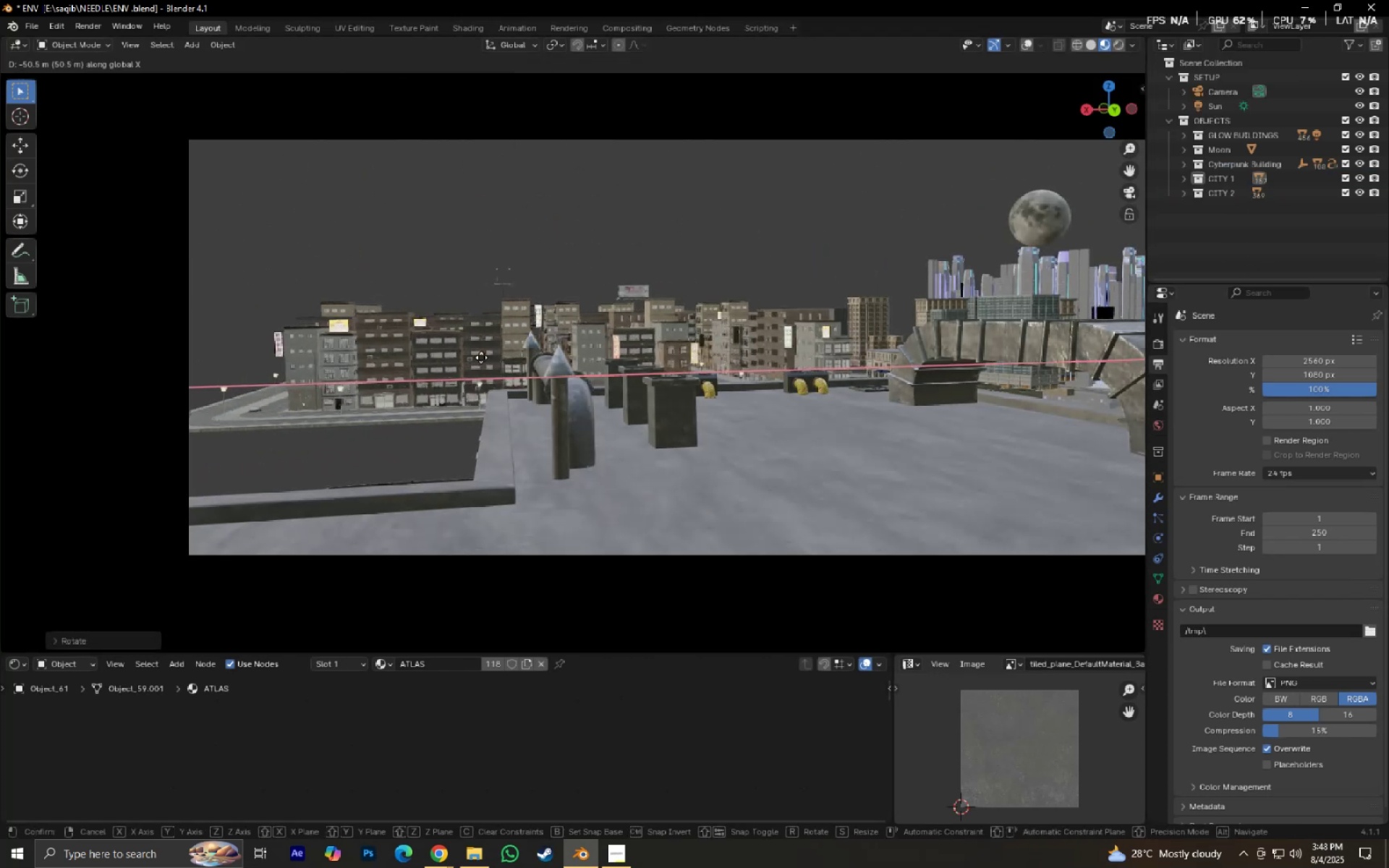 
scroll: coordinate [239, 257], scroll_direction: down, amount: 4.0
 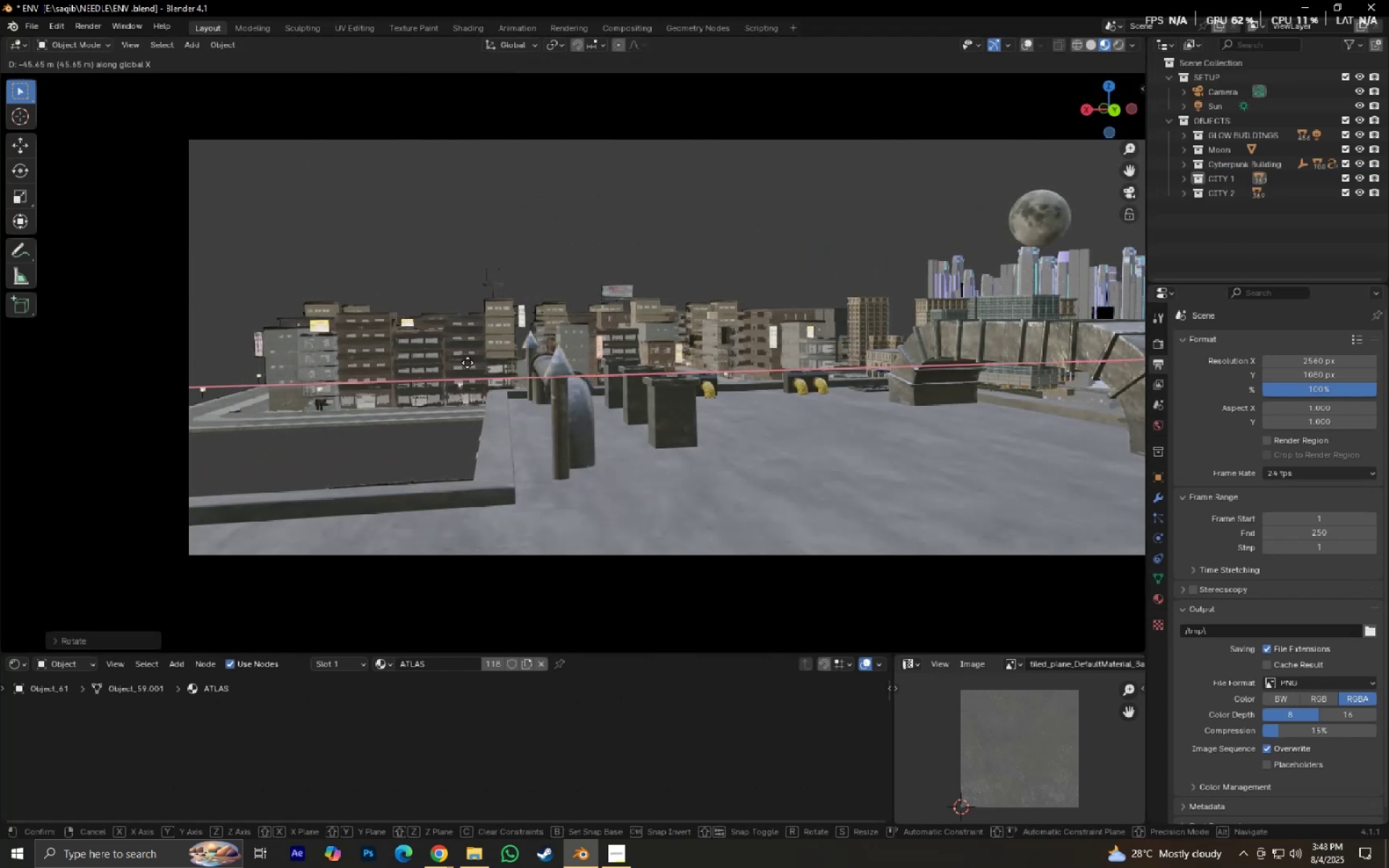 
right_click([449, 364])
 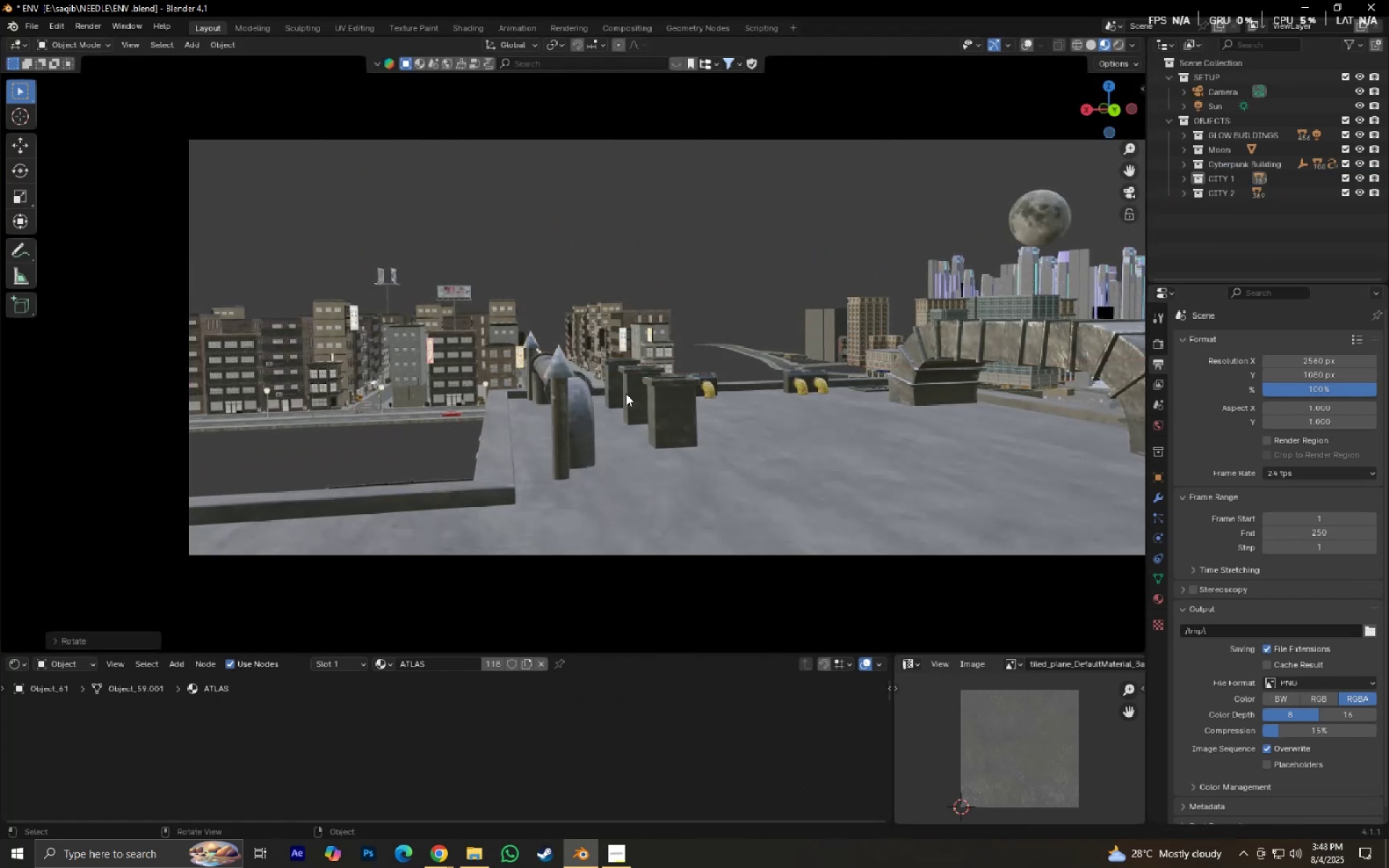 
type(gx)
 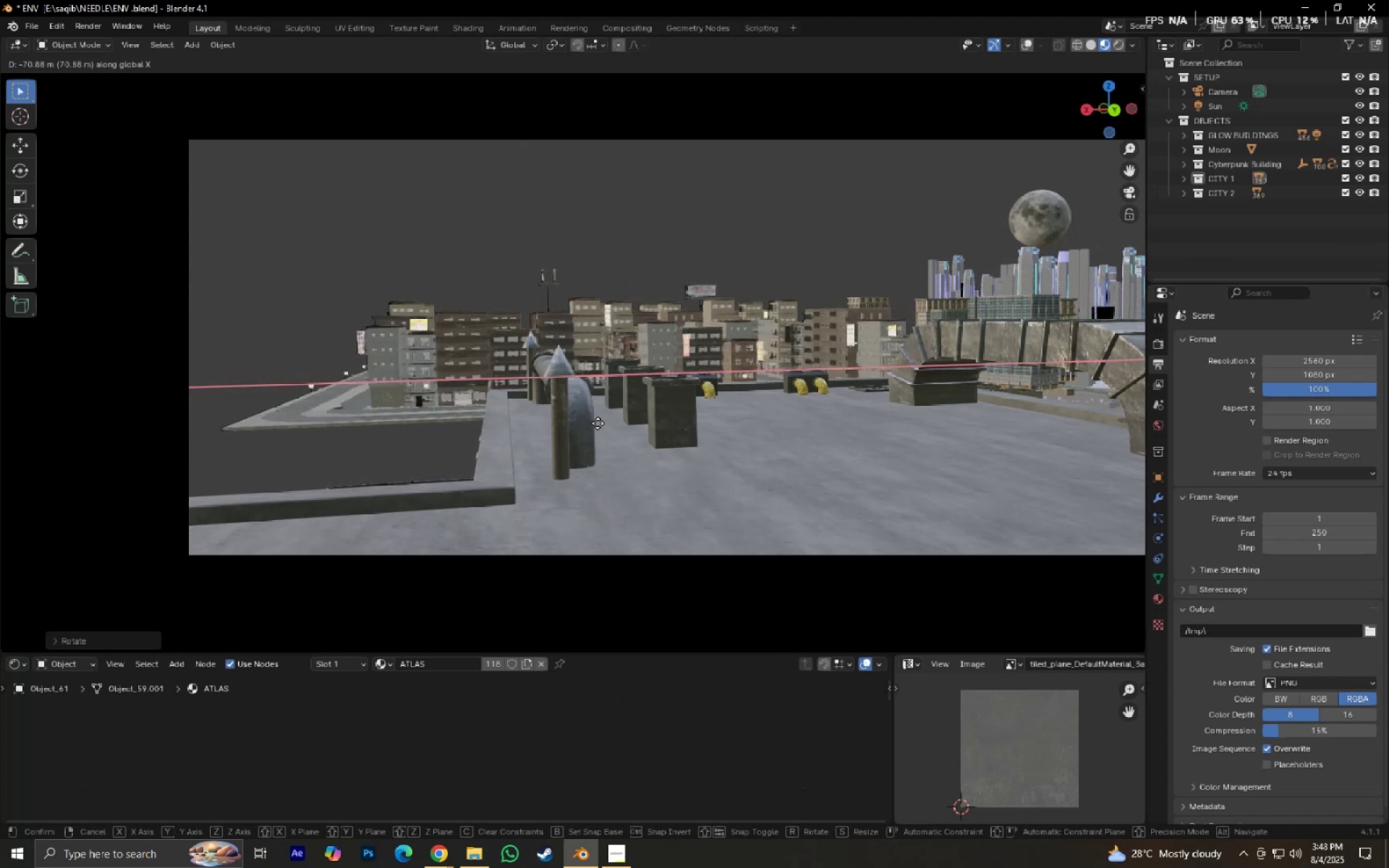 
left_click([598, 423])
 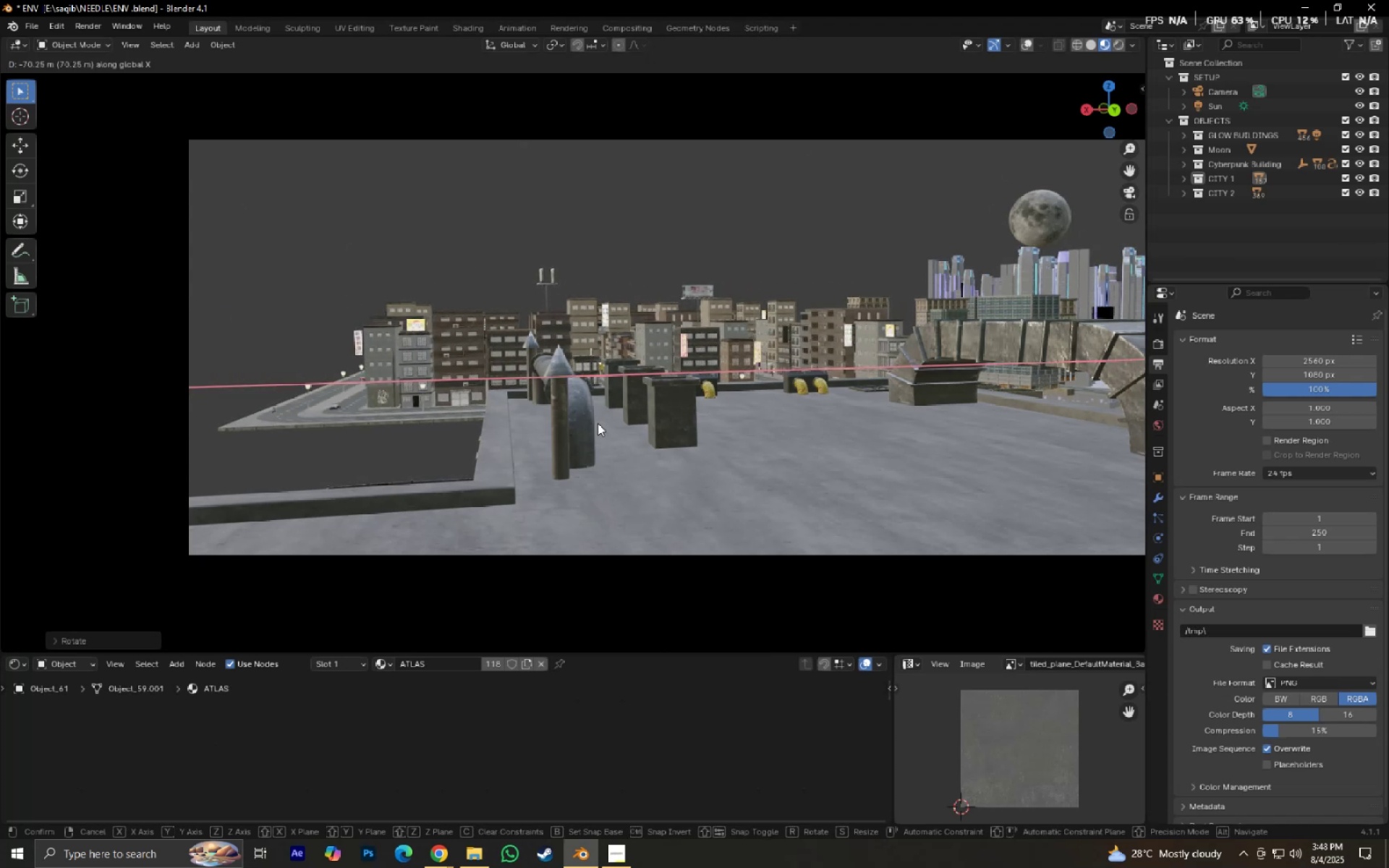 
hold_key(key=ShiftLeft, duration=0.36)
 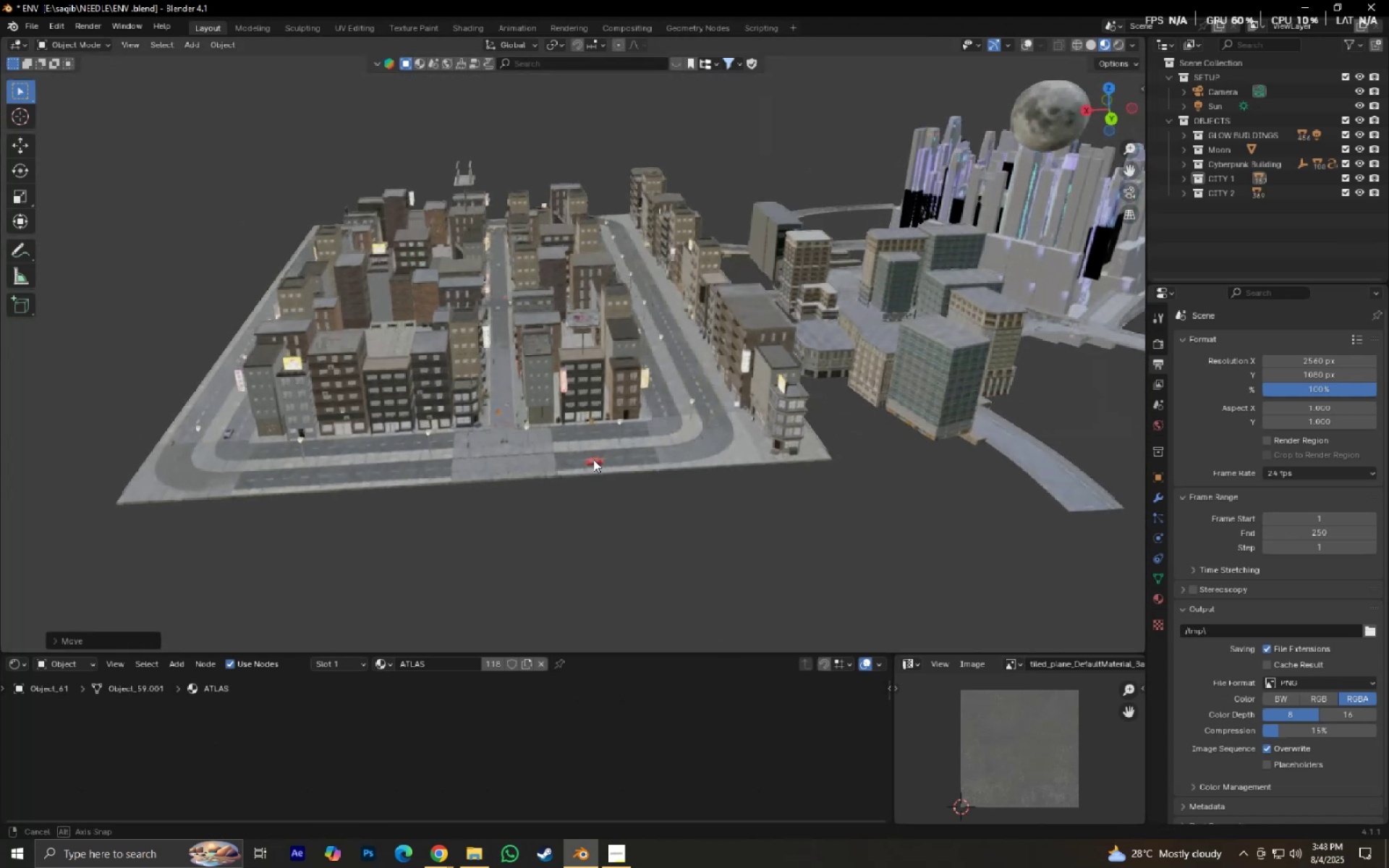 
type(gx)
 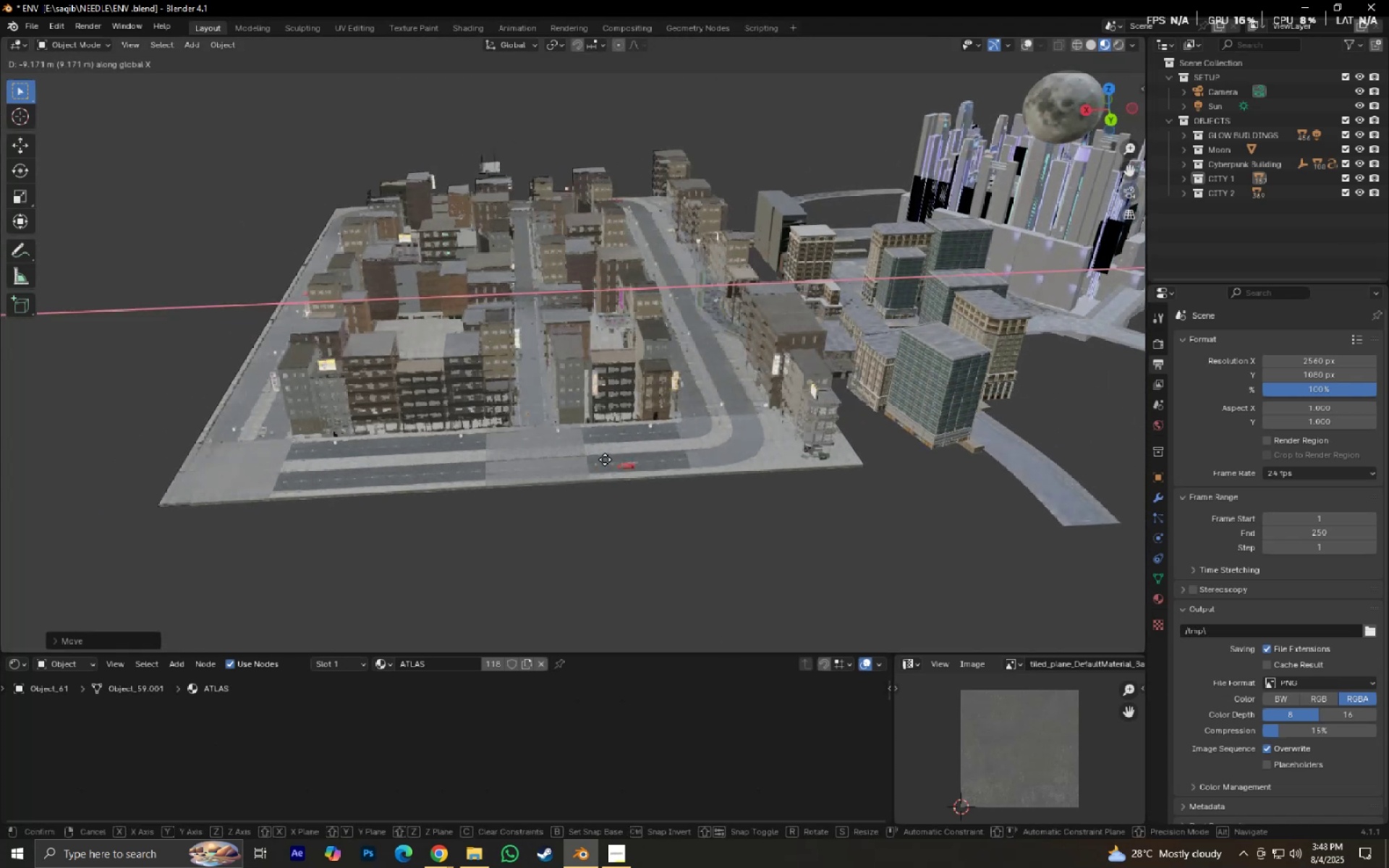 
left_click_drag(start_coordinate=[595, 459], to_coordinate=[602, 458])
 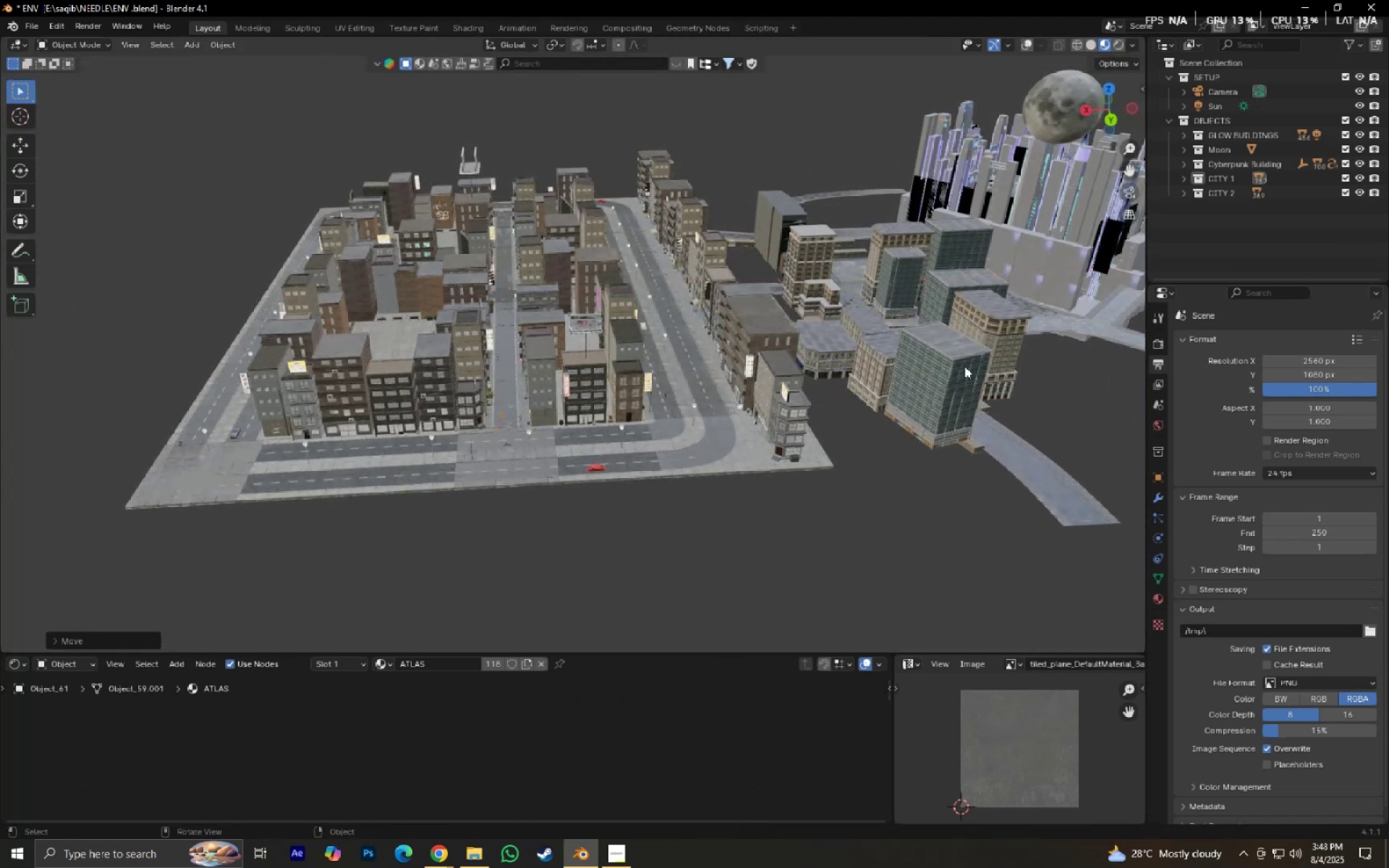 
double_click([964, 366])
 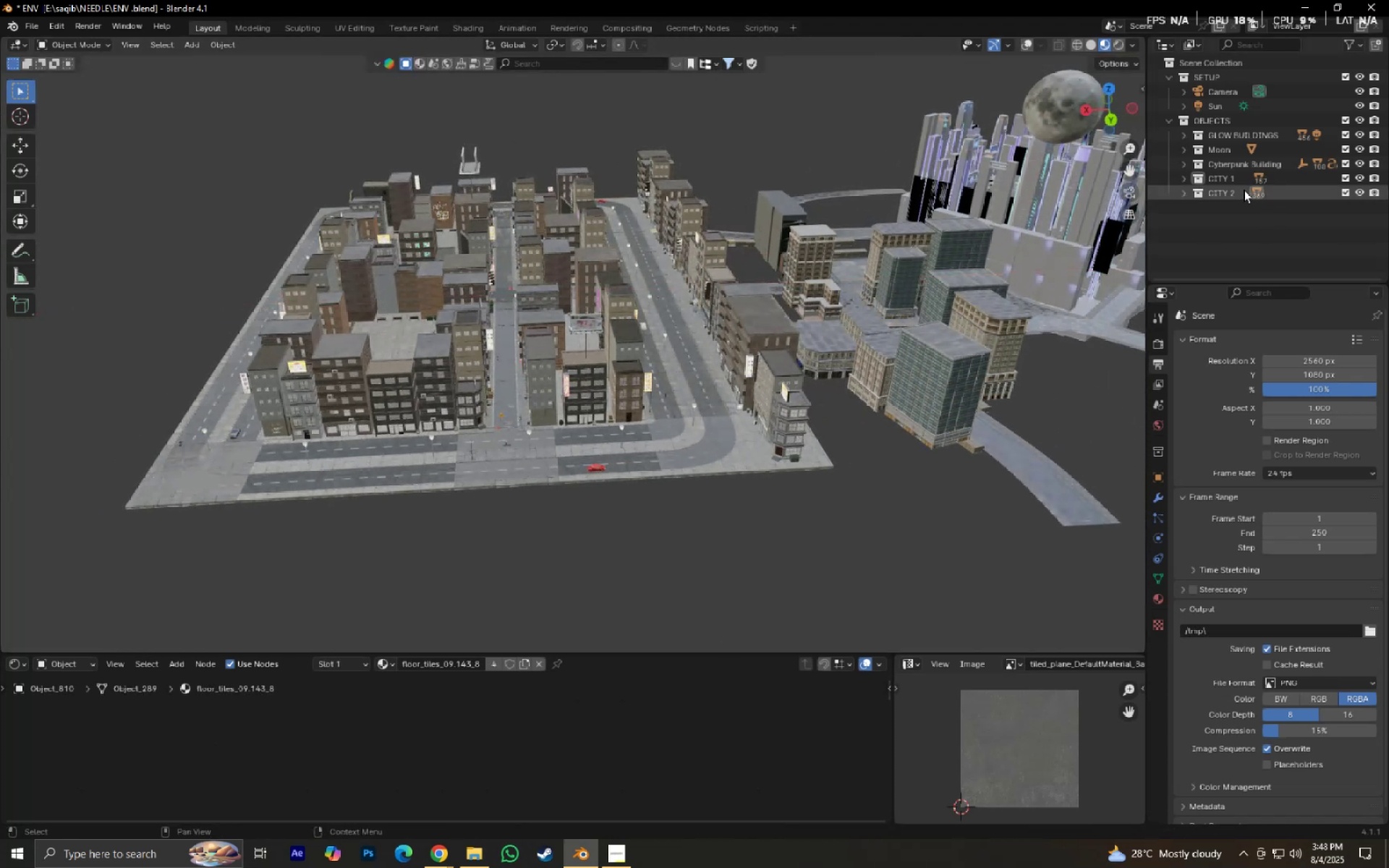 
right_click([1226, 192])
 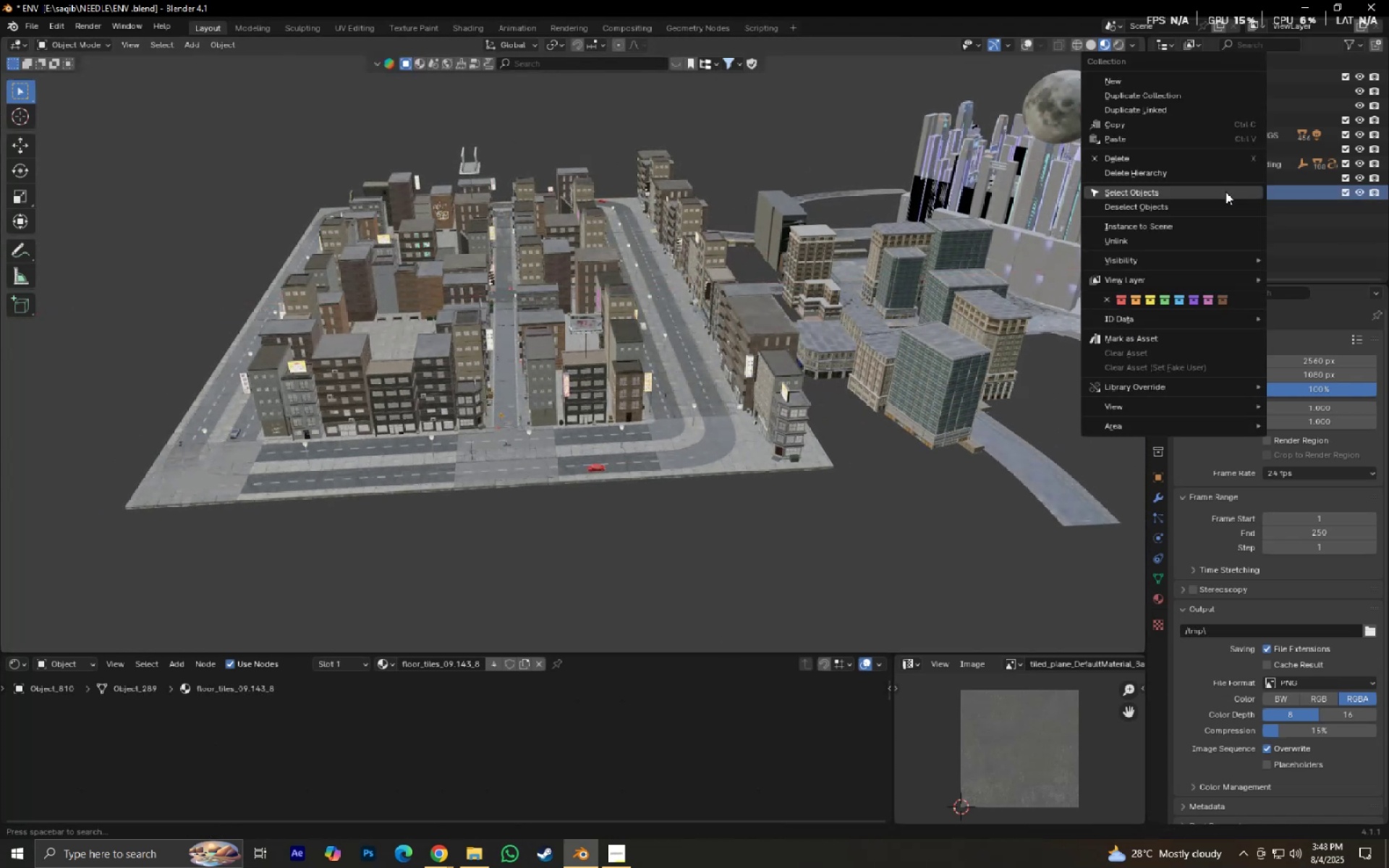 
left_click([1226, 192])
 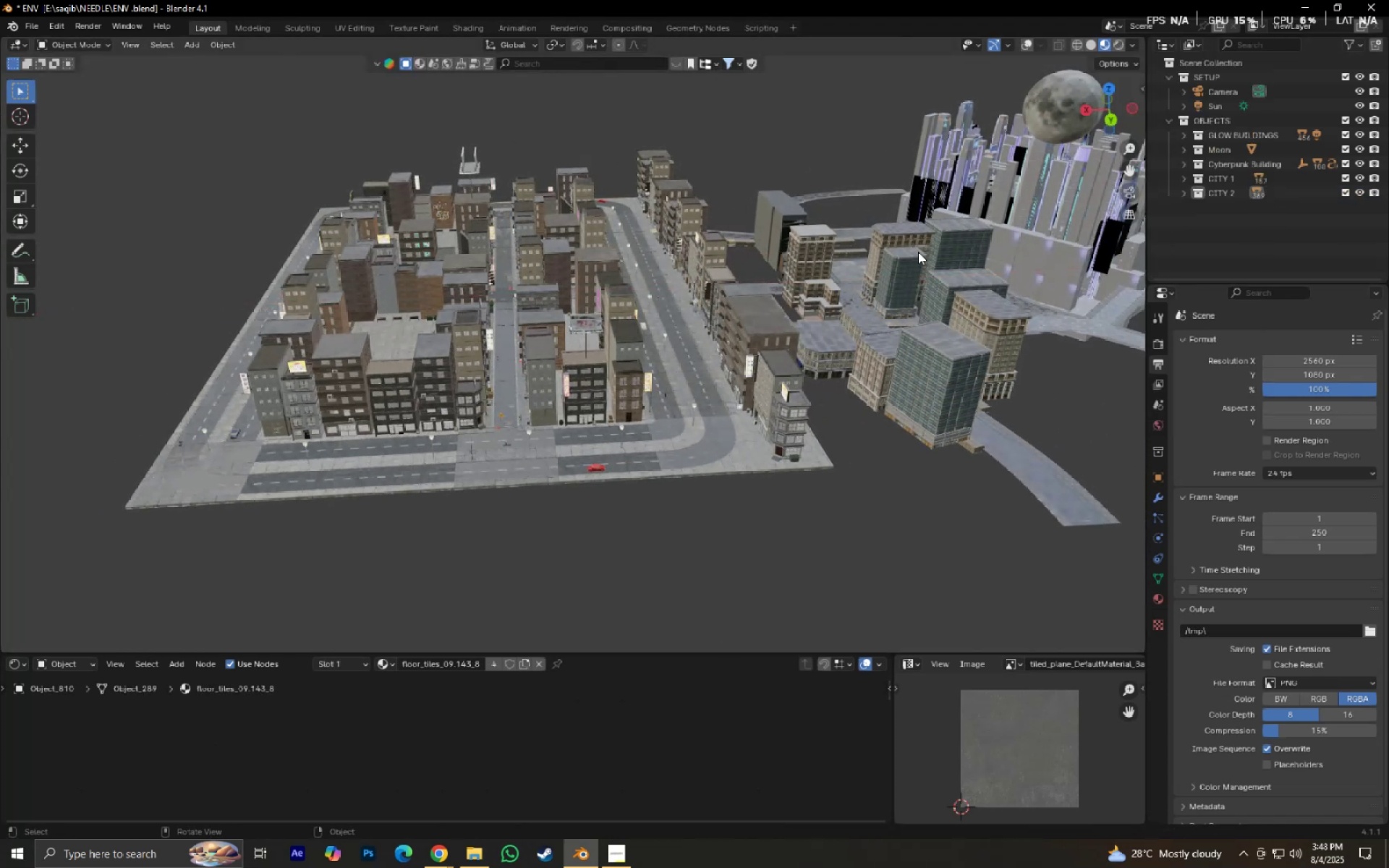 
type(gx)
 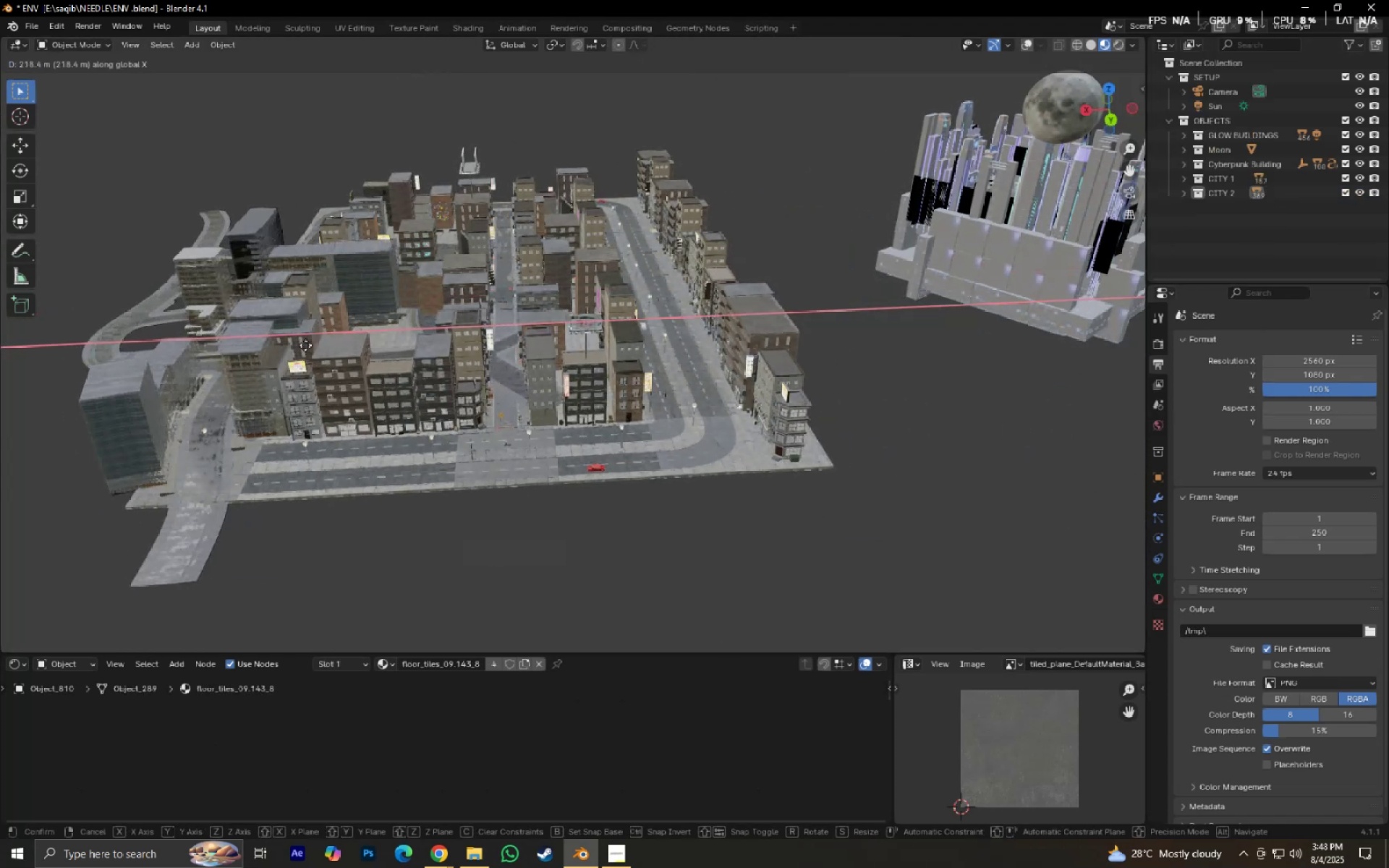 
left_click([311, 345])
 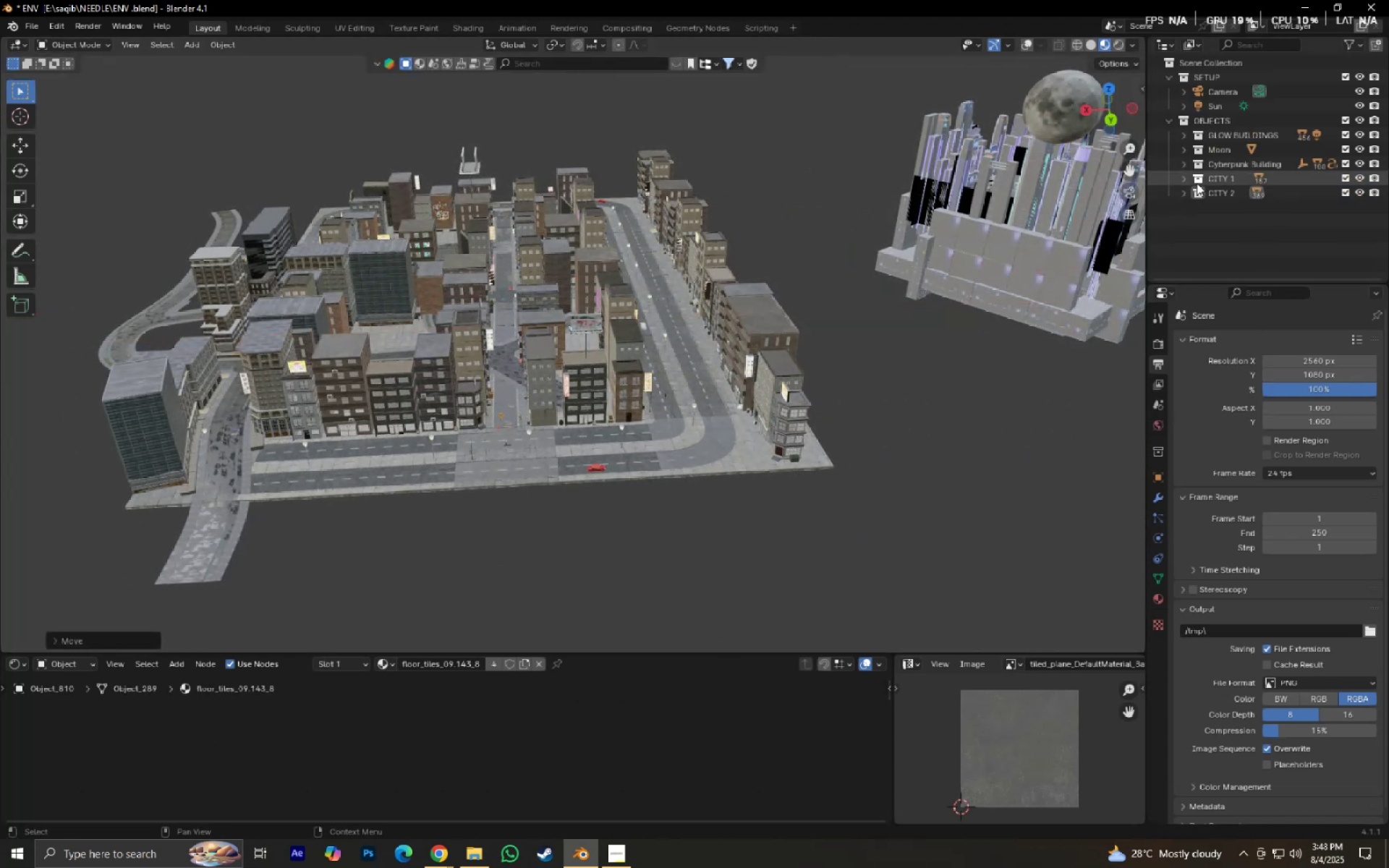 
right_click([1206, 185])
 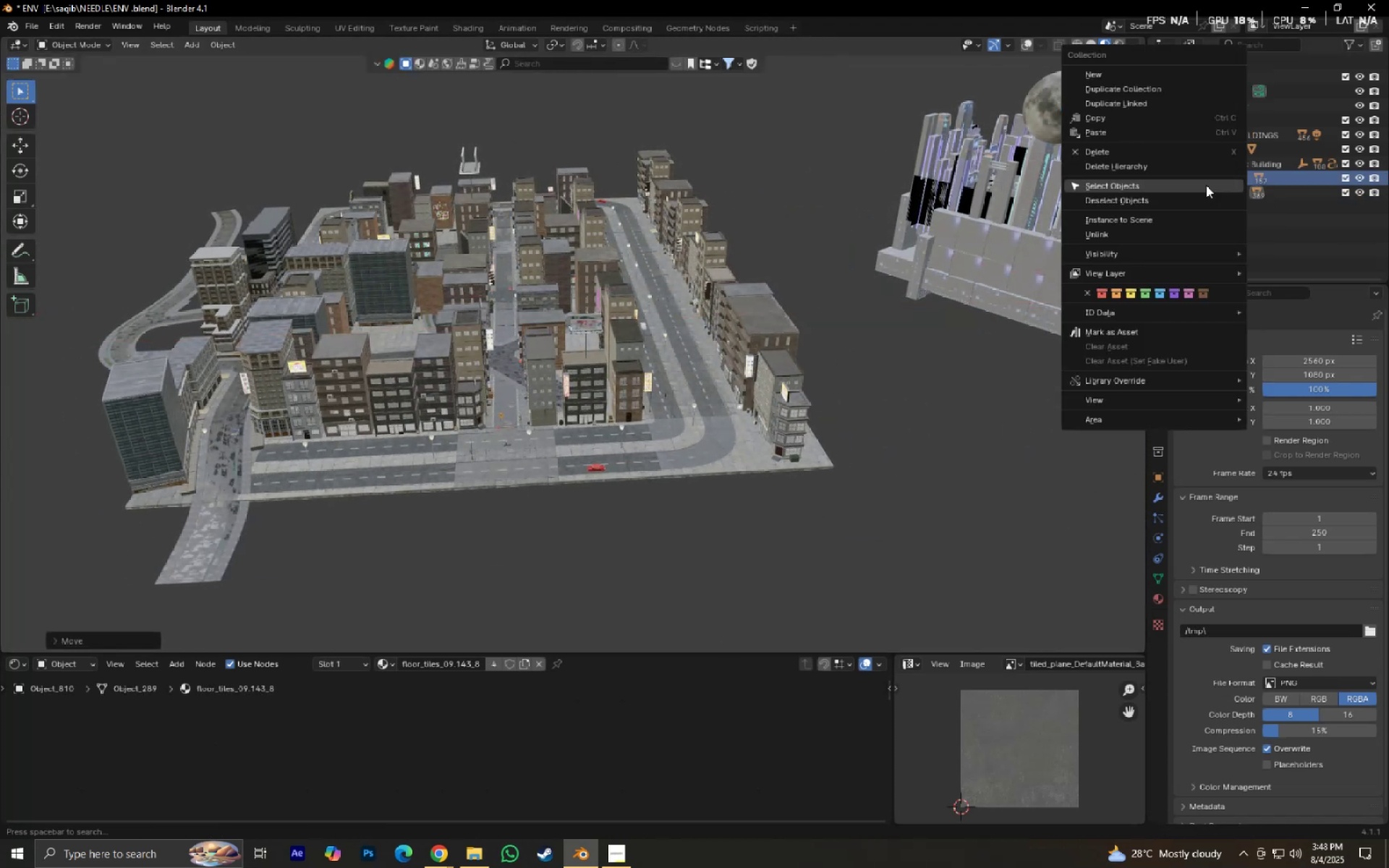 
left_click([1206, 185])
 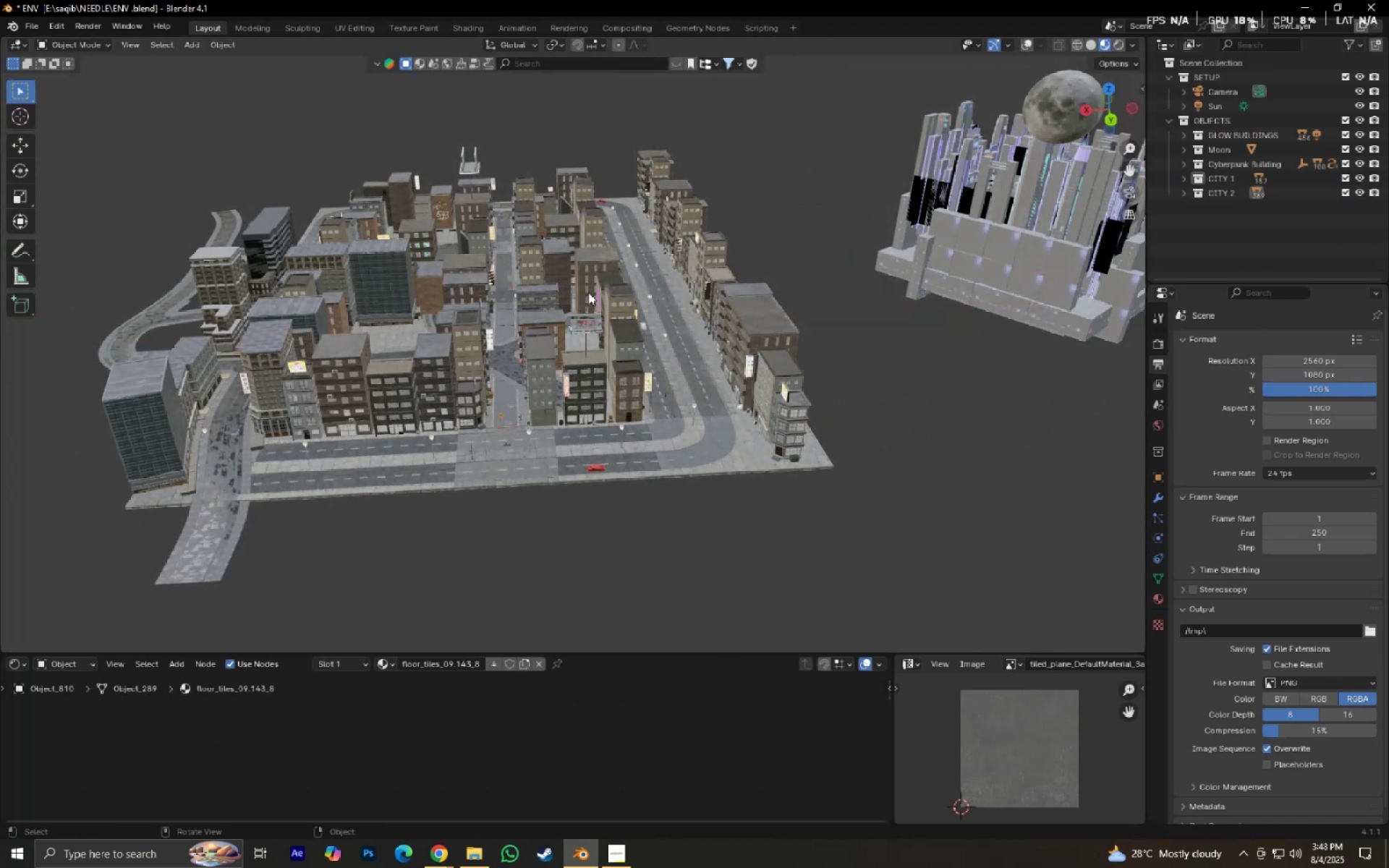 
type(gx)
 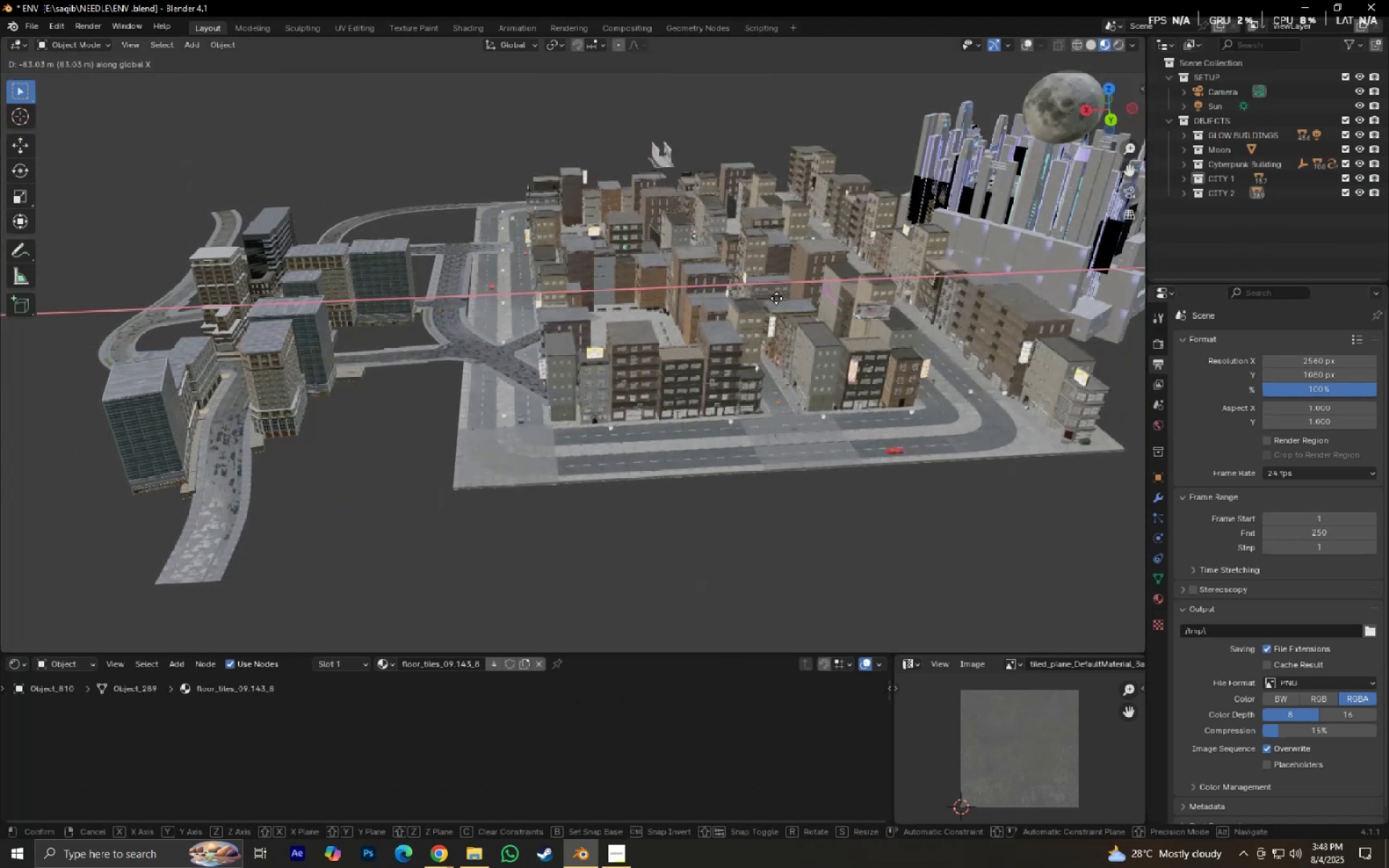 
left_click([777, 298])
 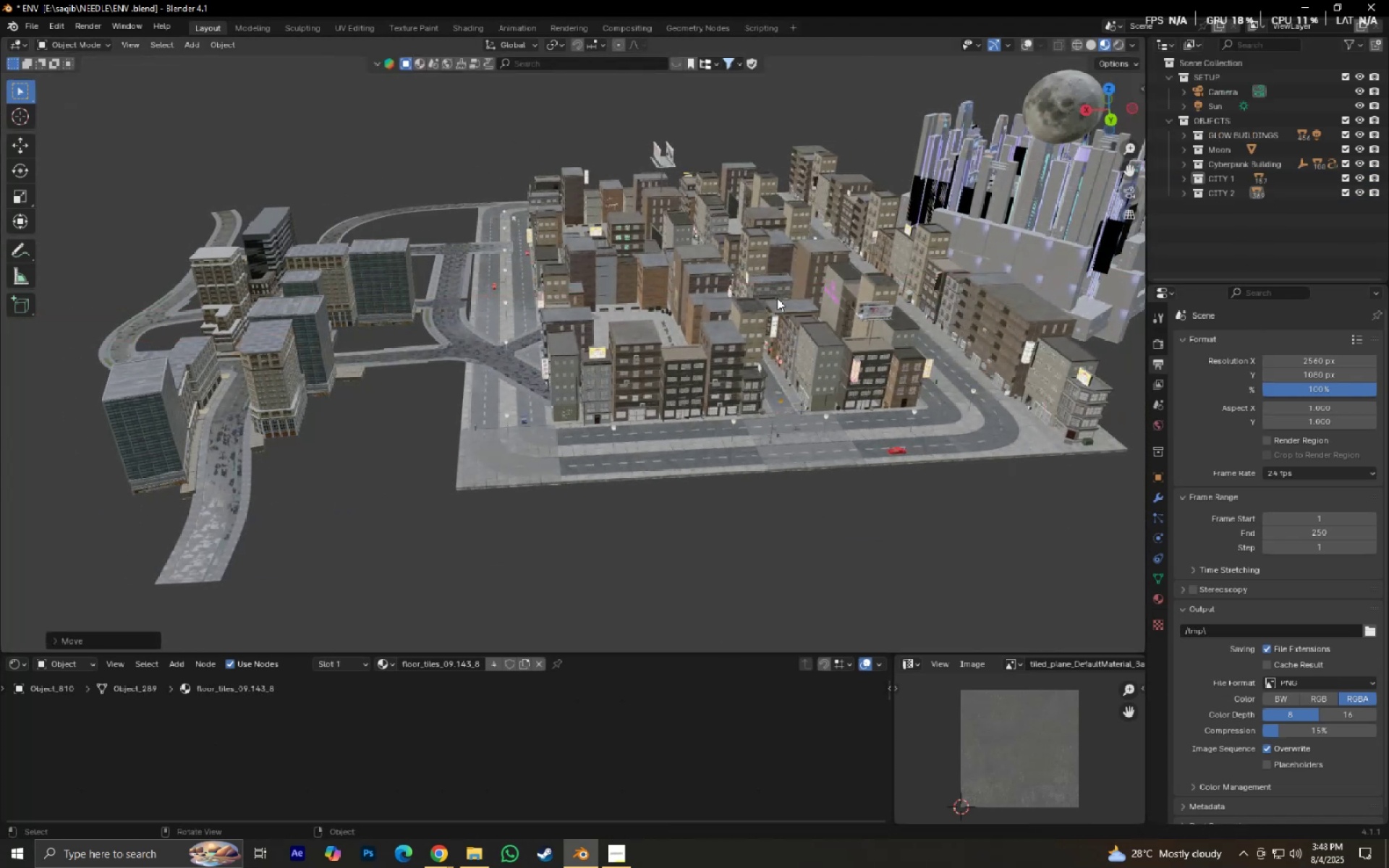 
key(Numpad0)
 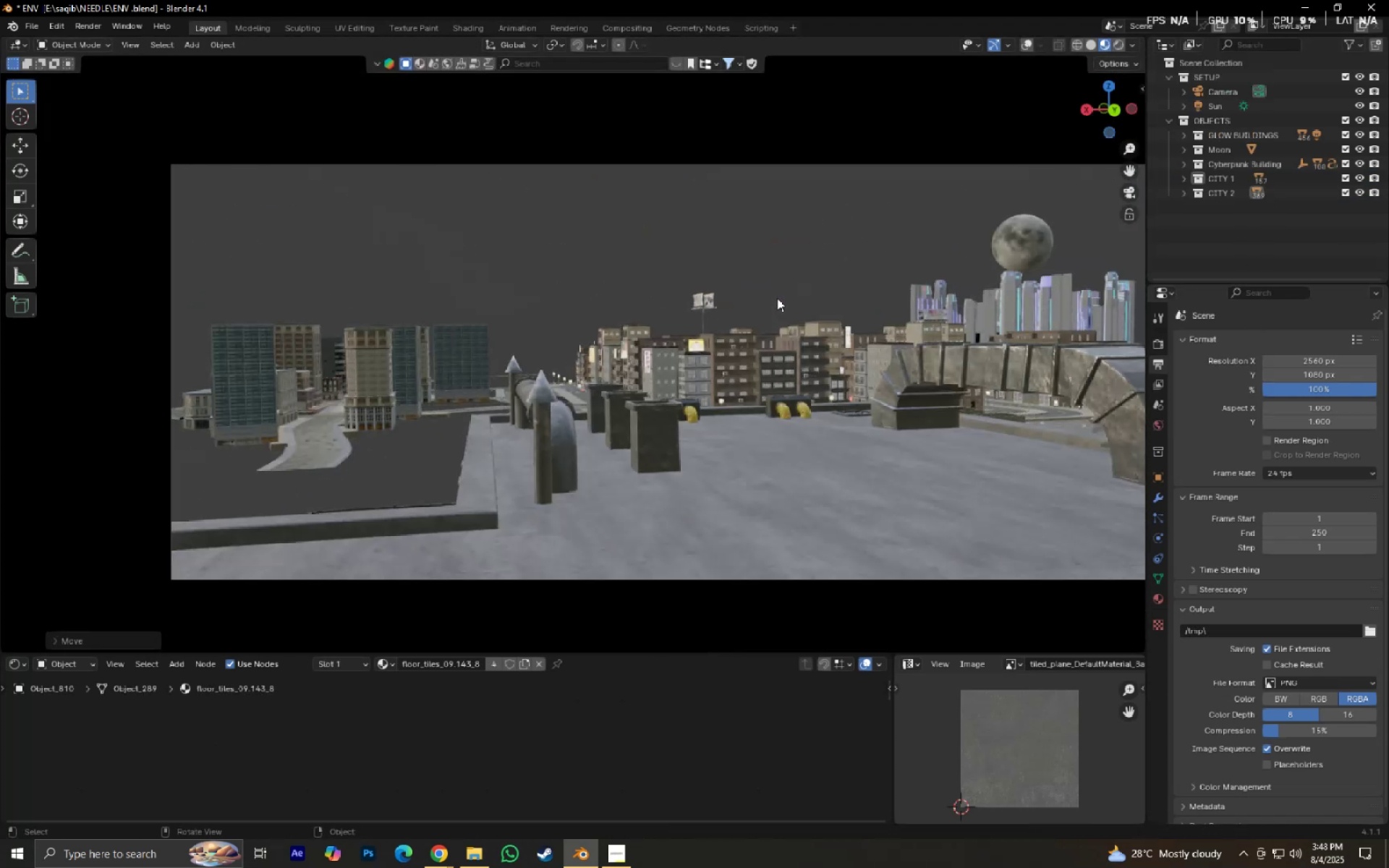 
hold_key(key=ShiftLeft, duration=0.38)
 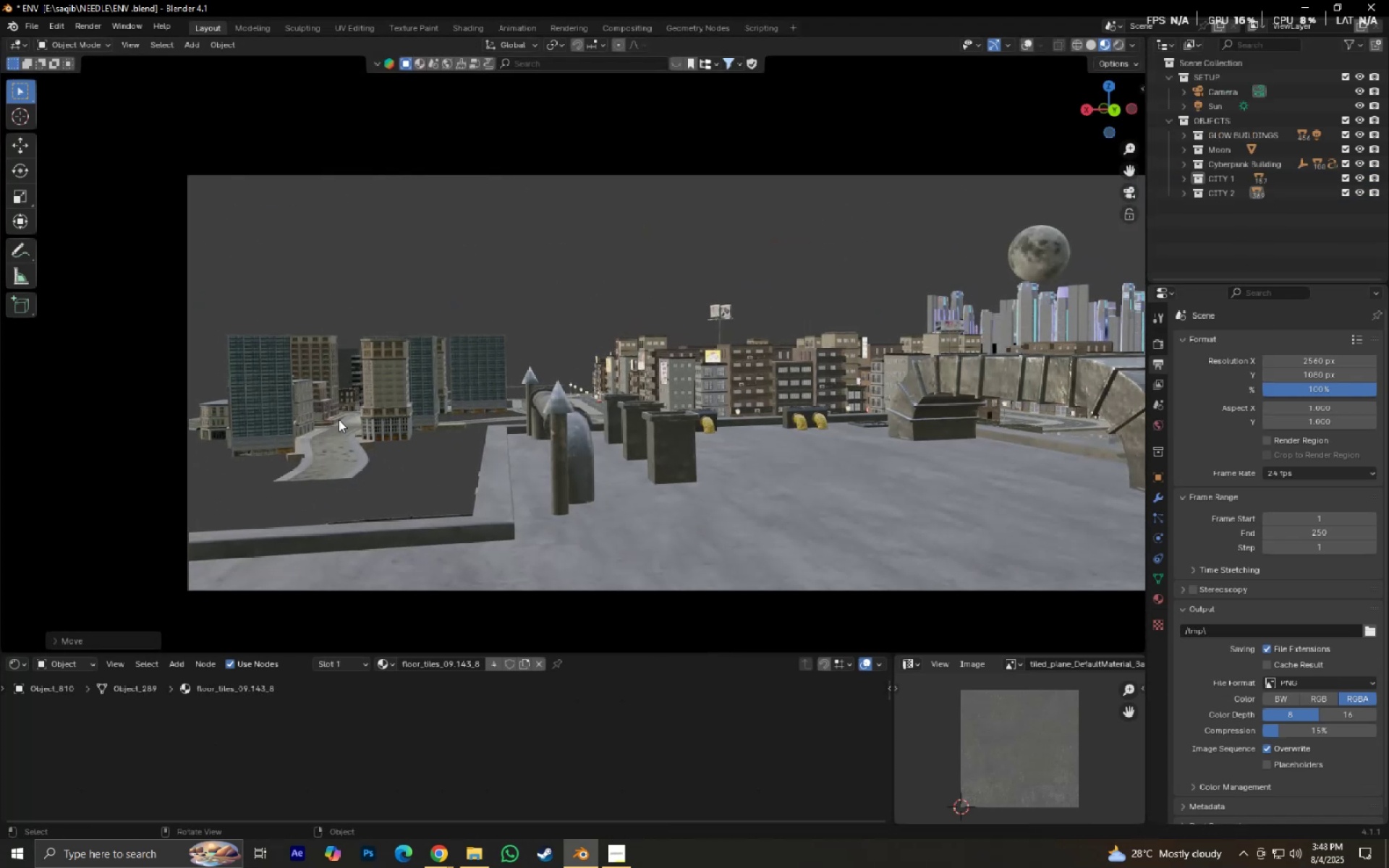 
left_click([339, 420])
 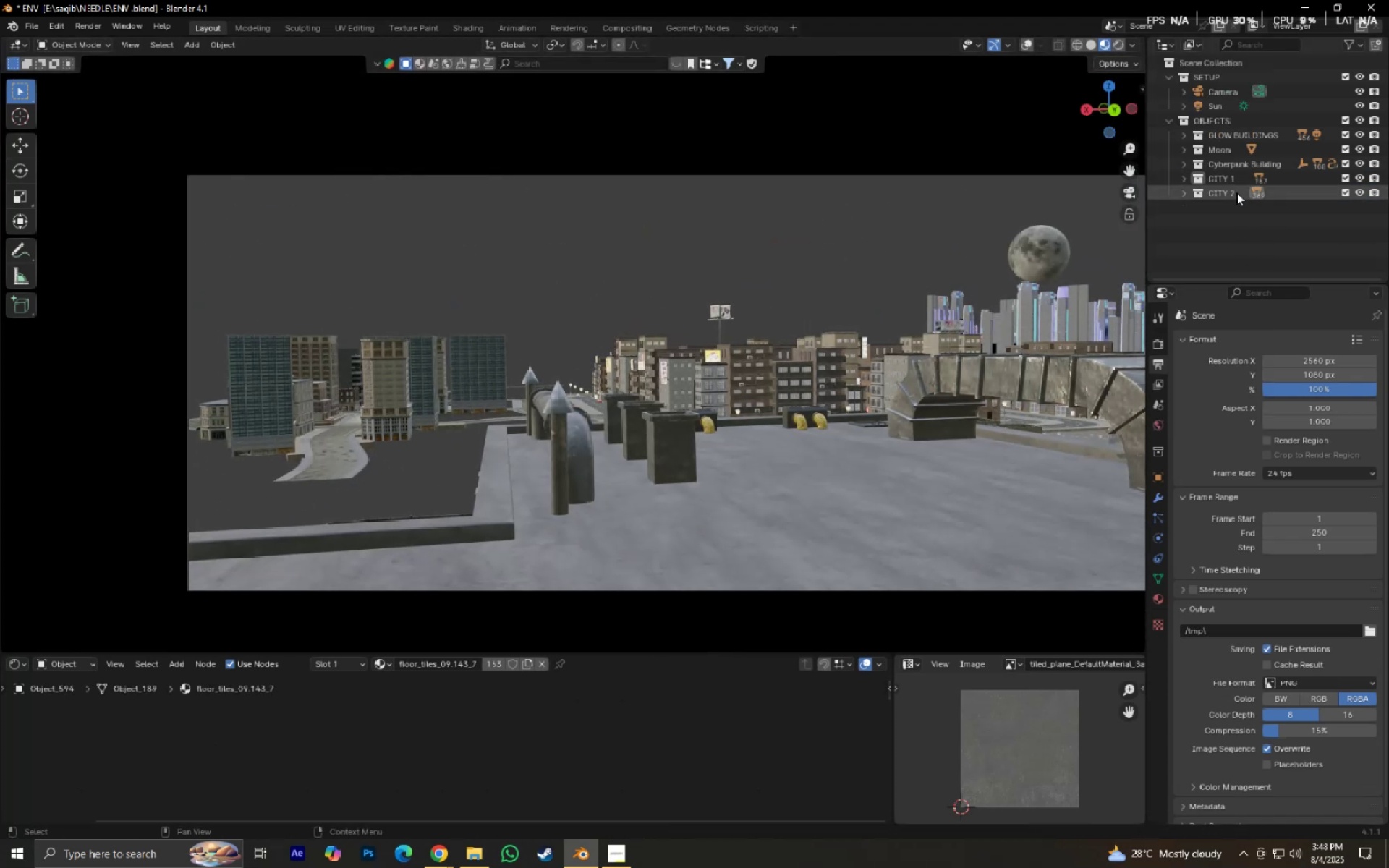 
right_click([1231, 192])
 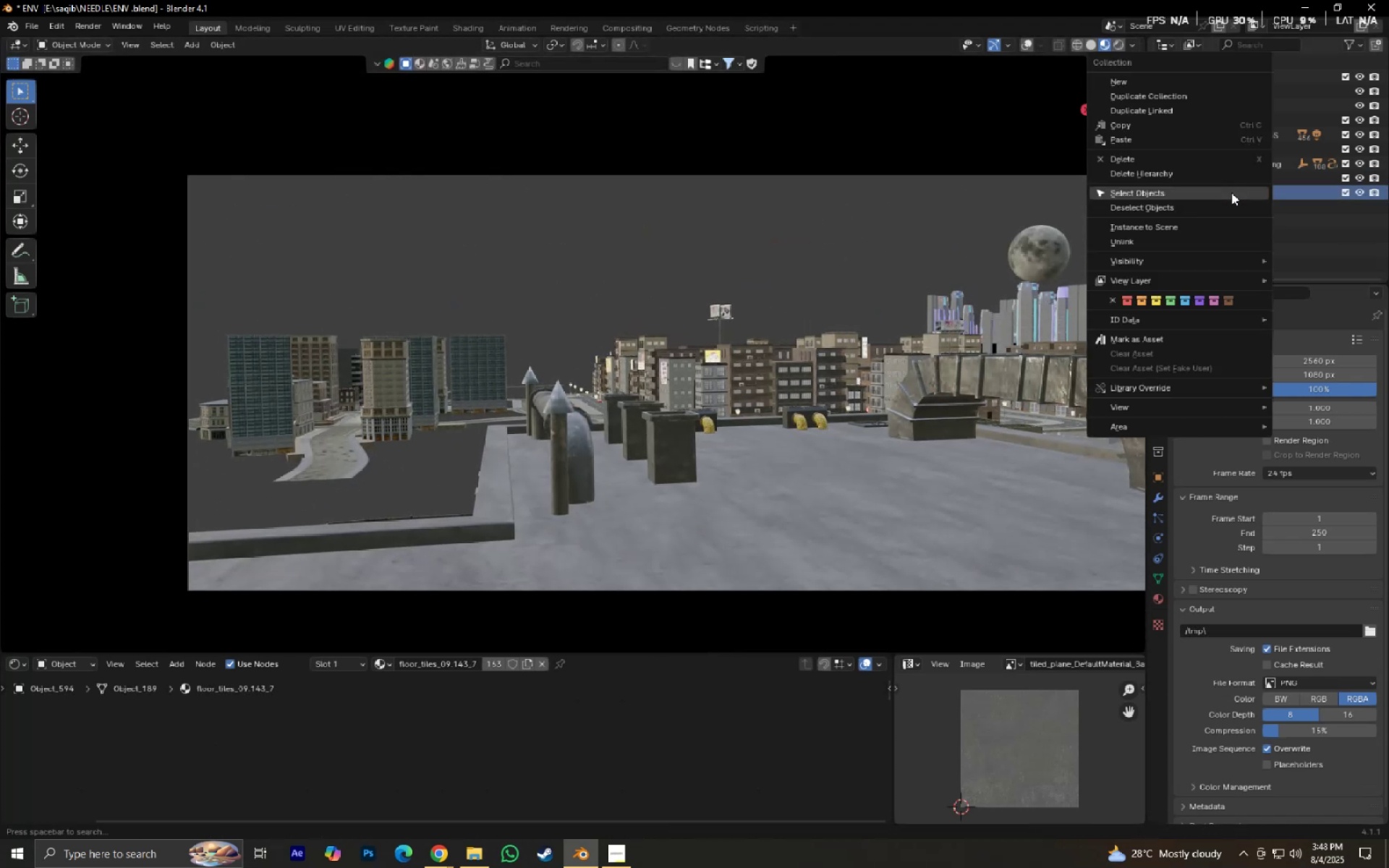 
left_click([1231, 192])
 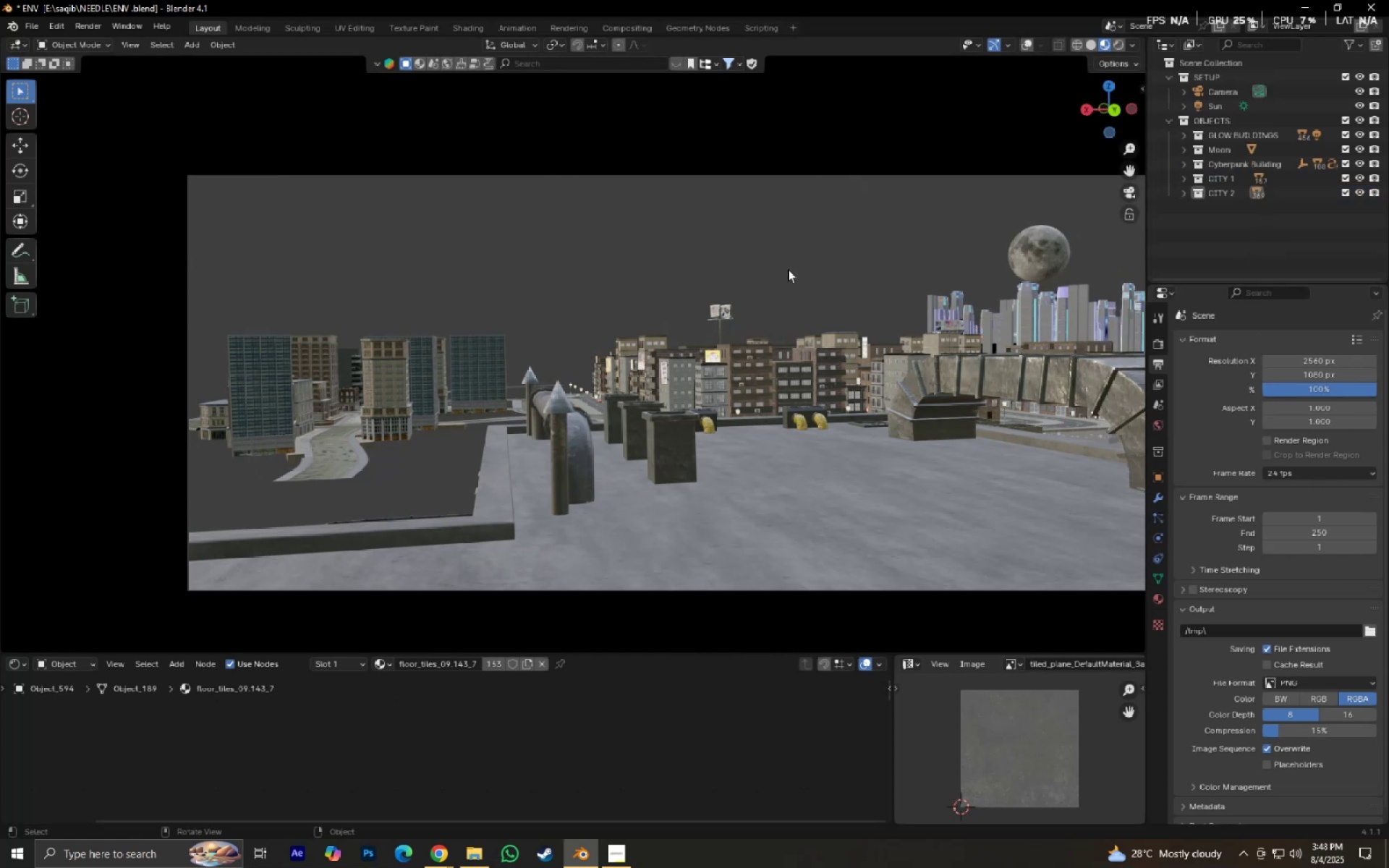 
type(gxy)
 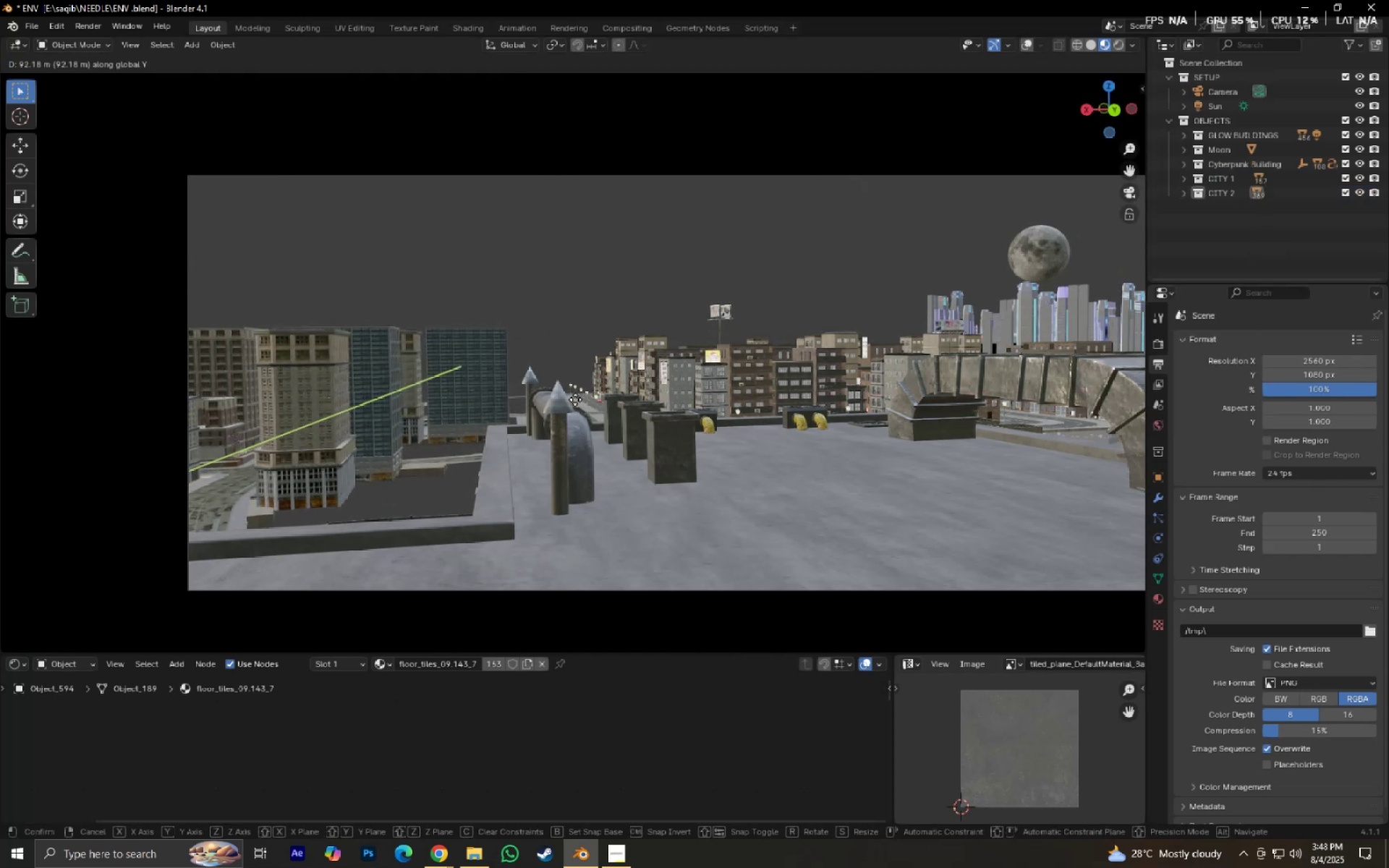 
left_click([574, 406])
 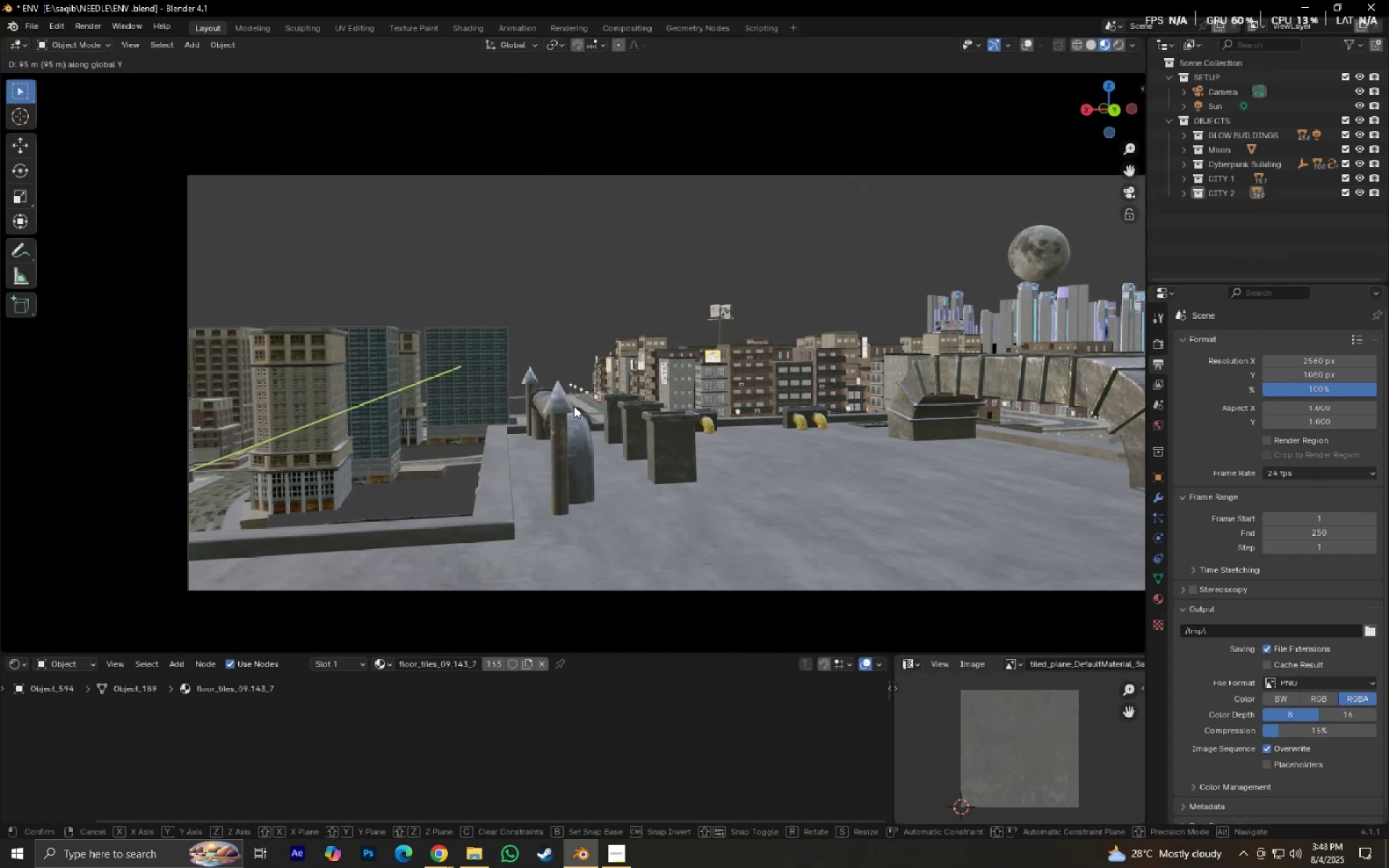 
type(gx)
 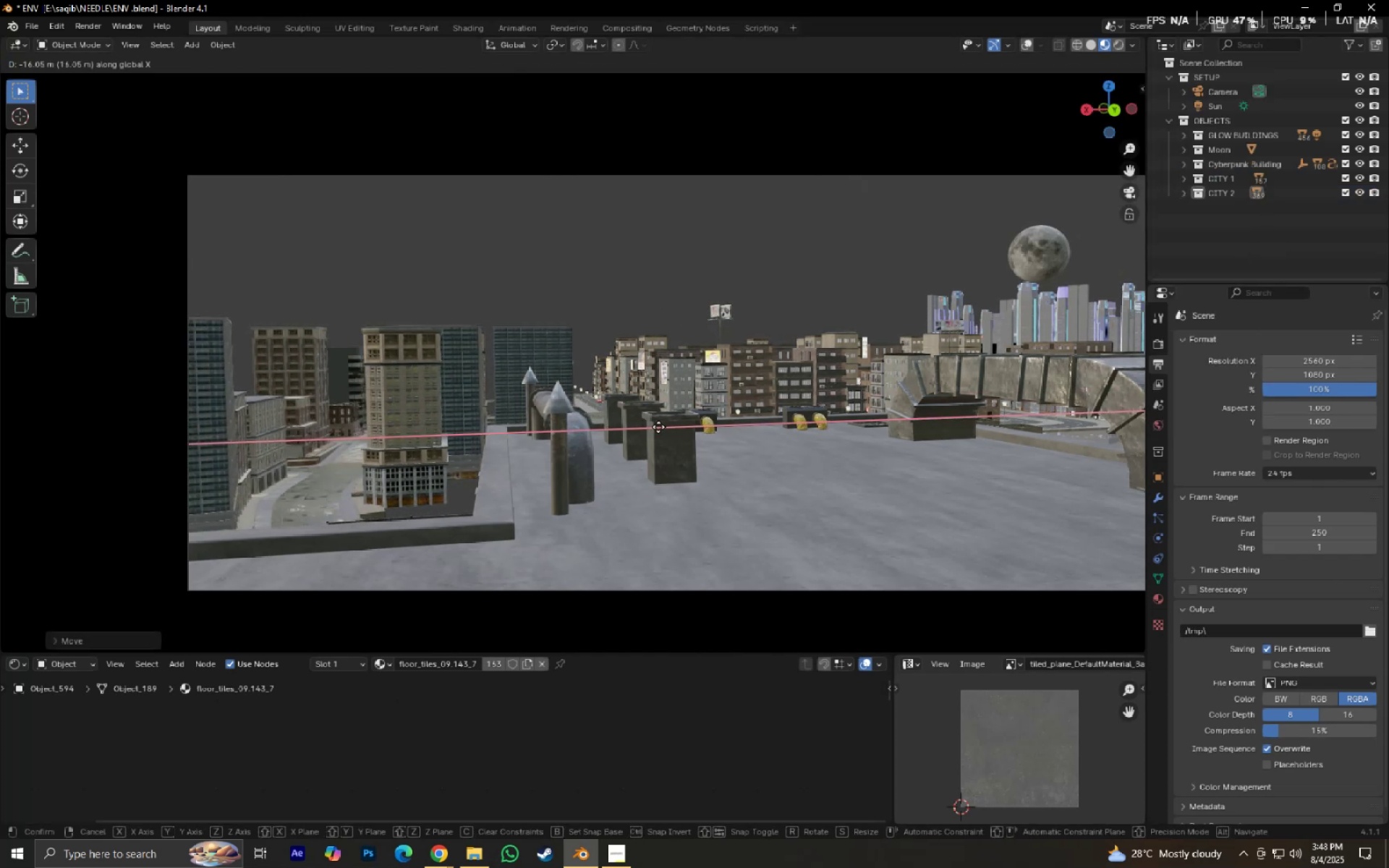 
left_click([659, 427])
 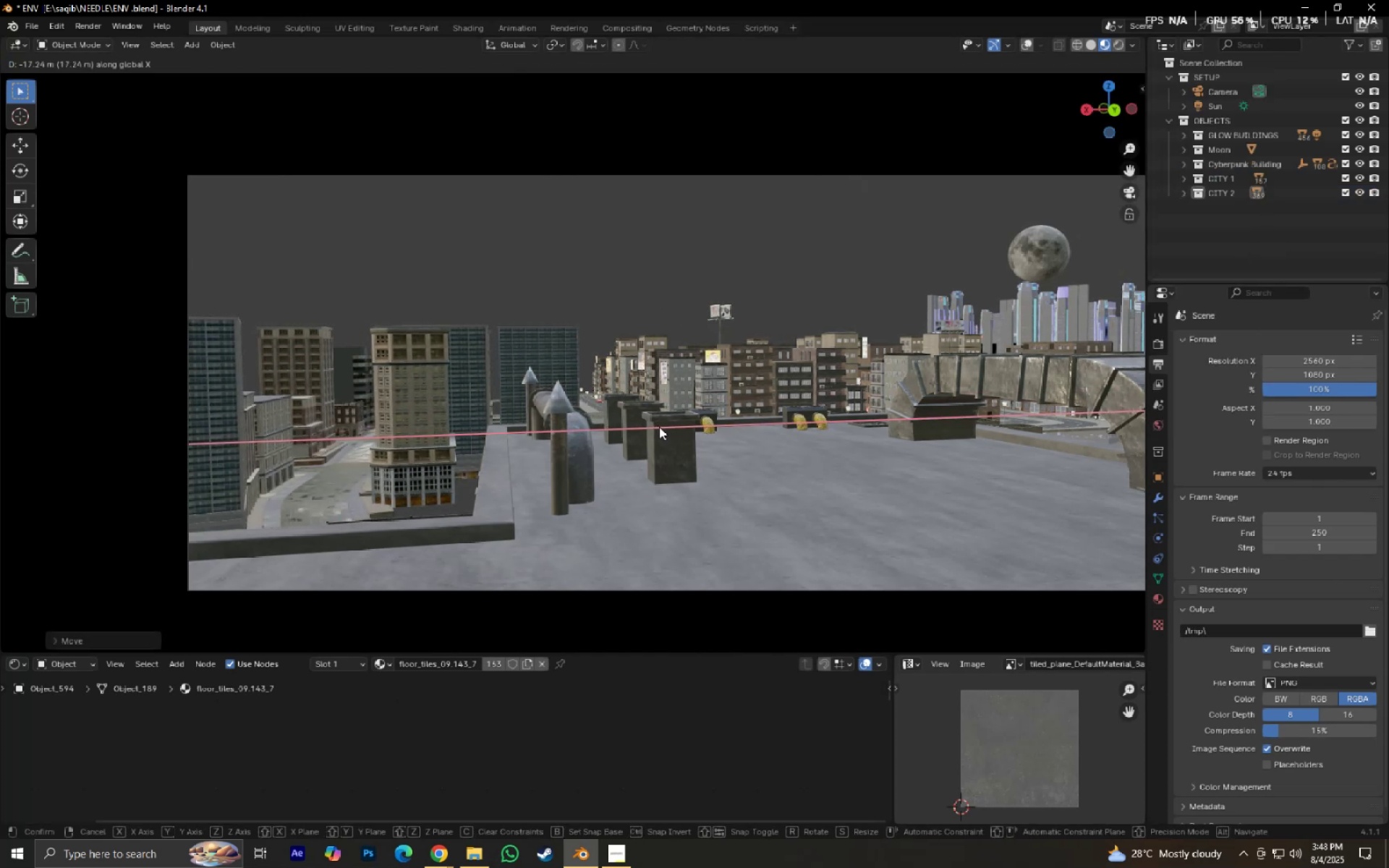 
type(gy)
 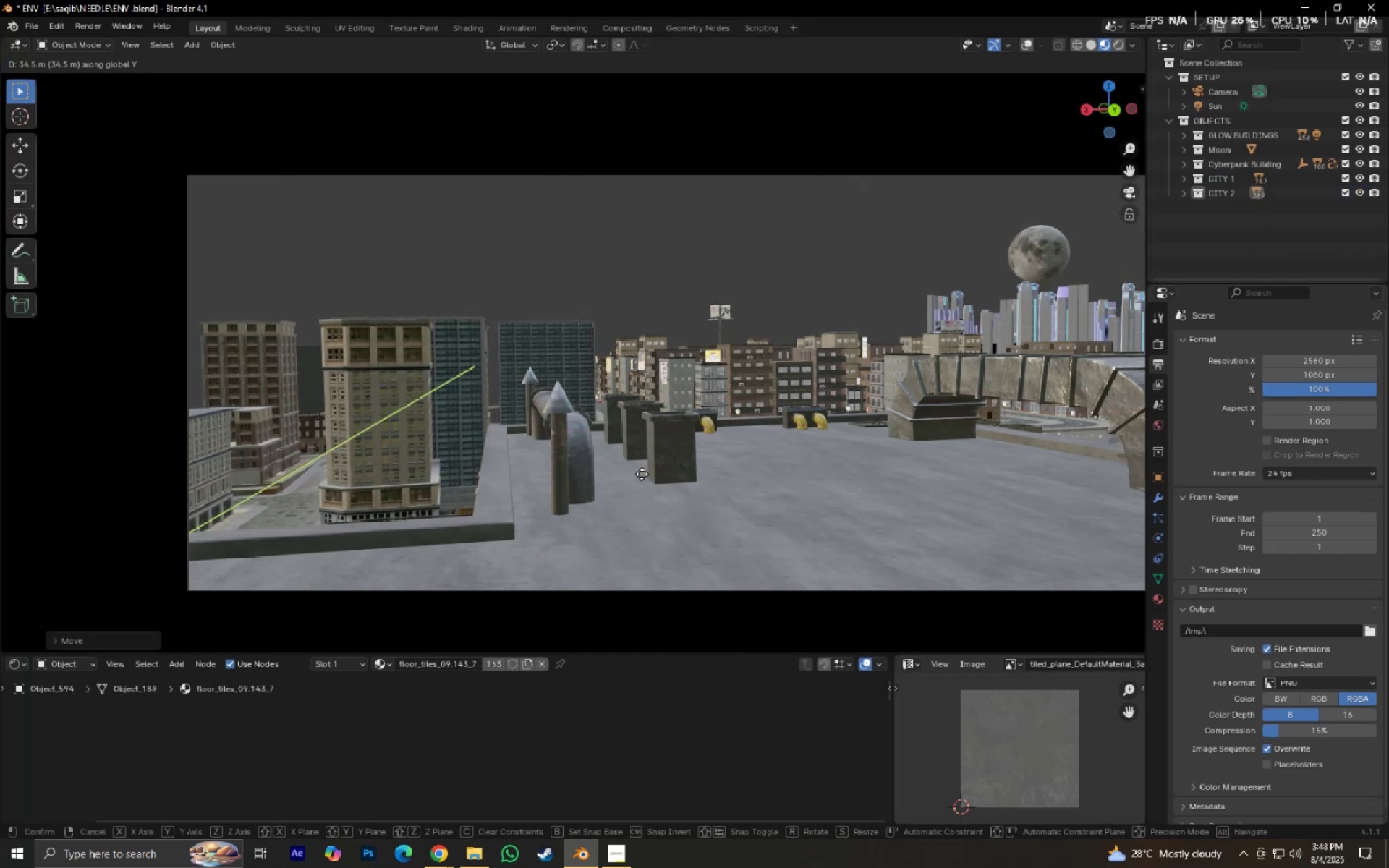 
left_click([642, 474])
 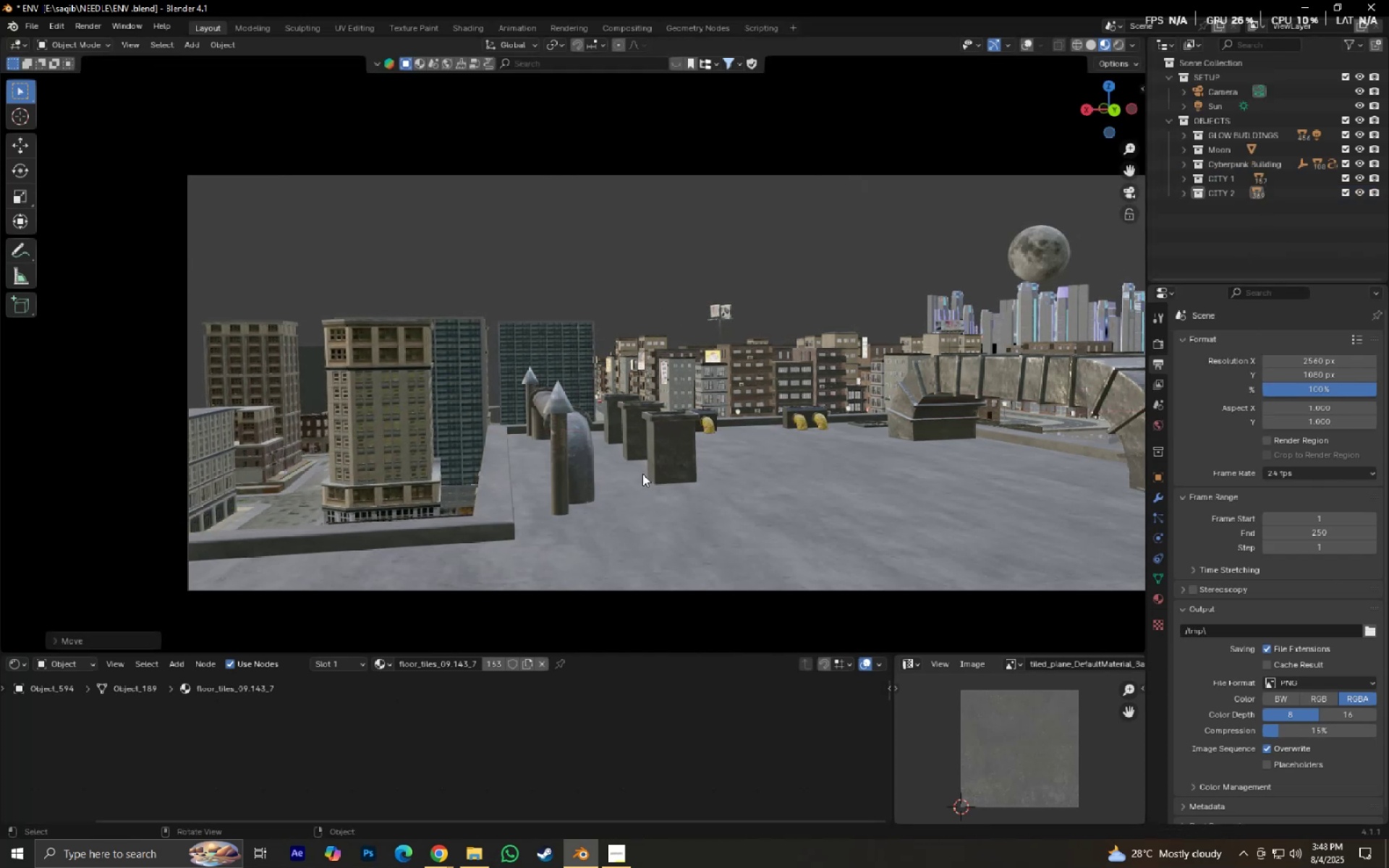 
type(gx)
 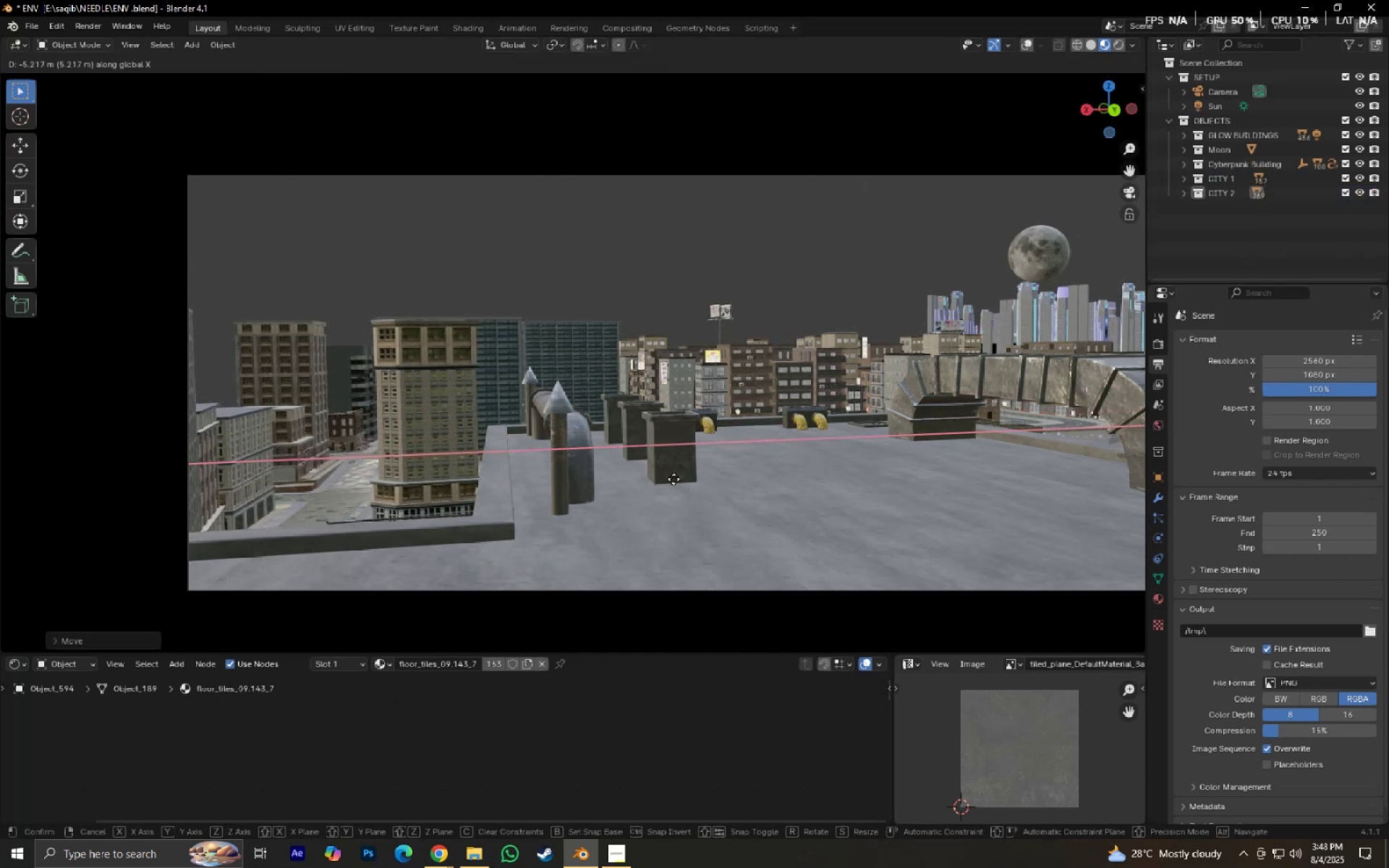 
left_click([672, 480])
 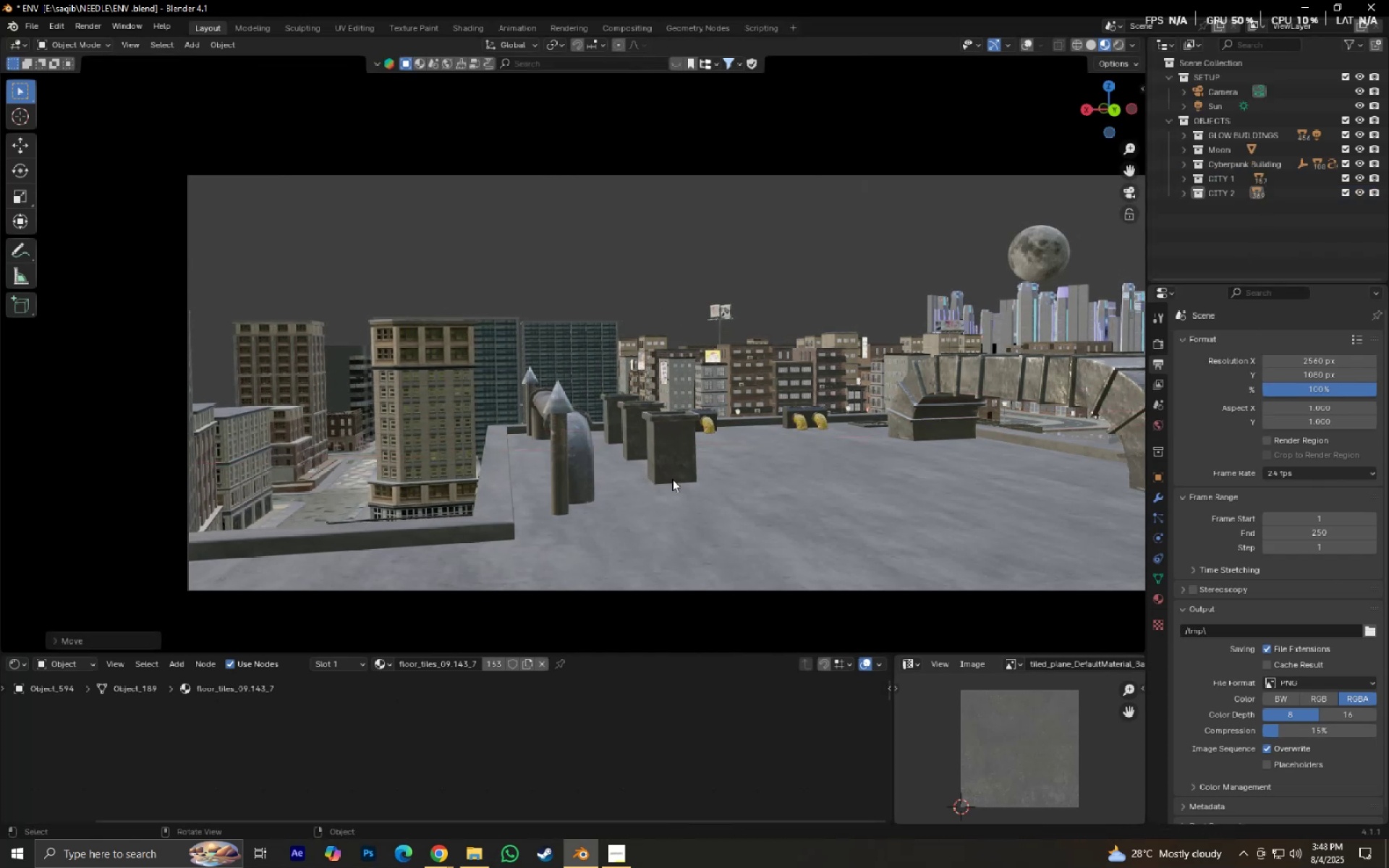 
type(gy)
 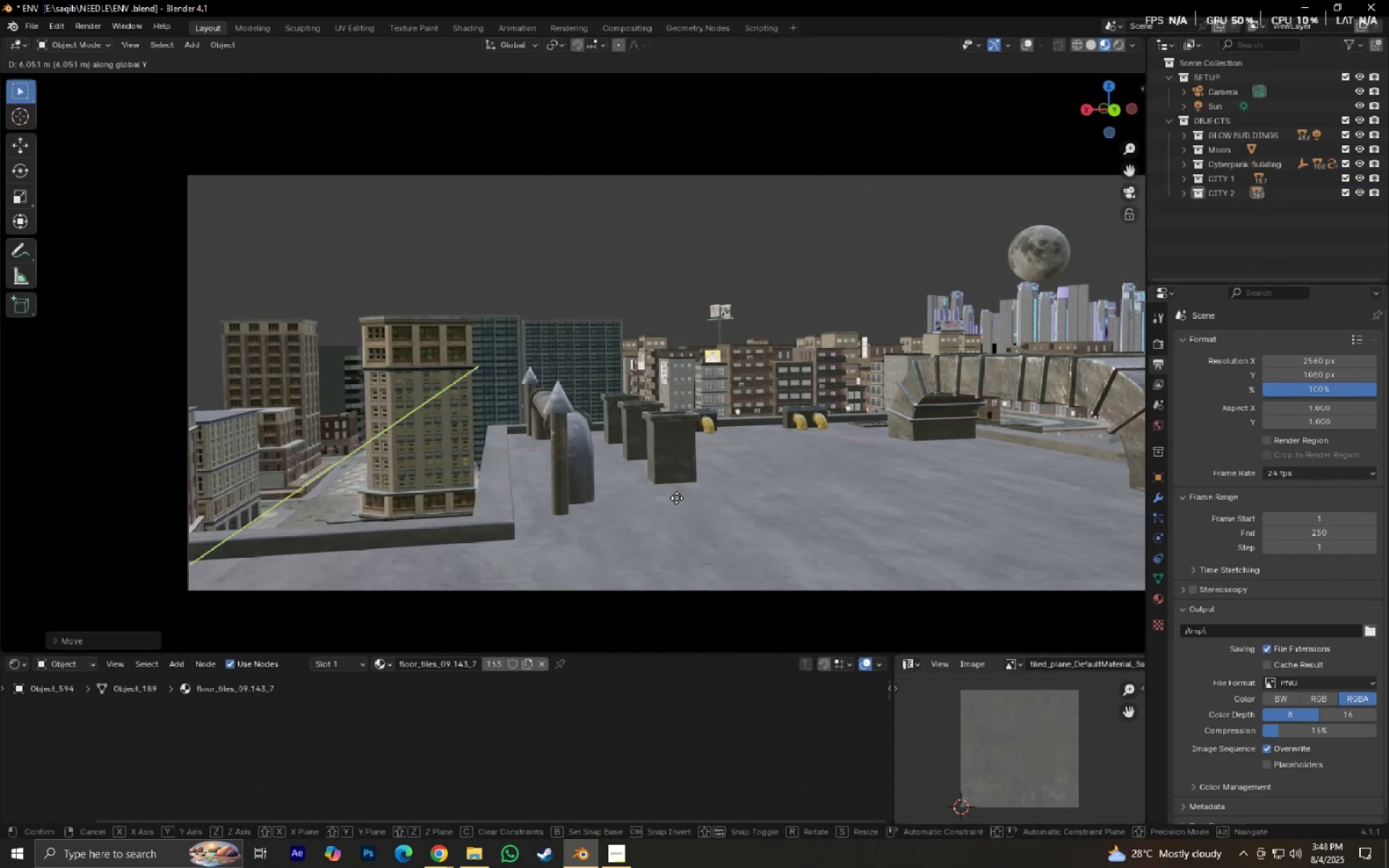 
left_click([676, 498])
 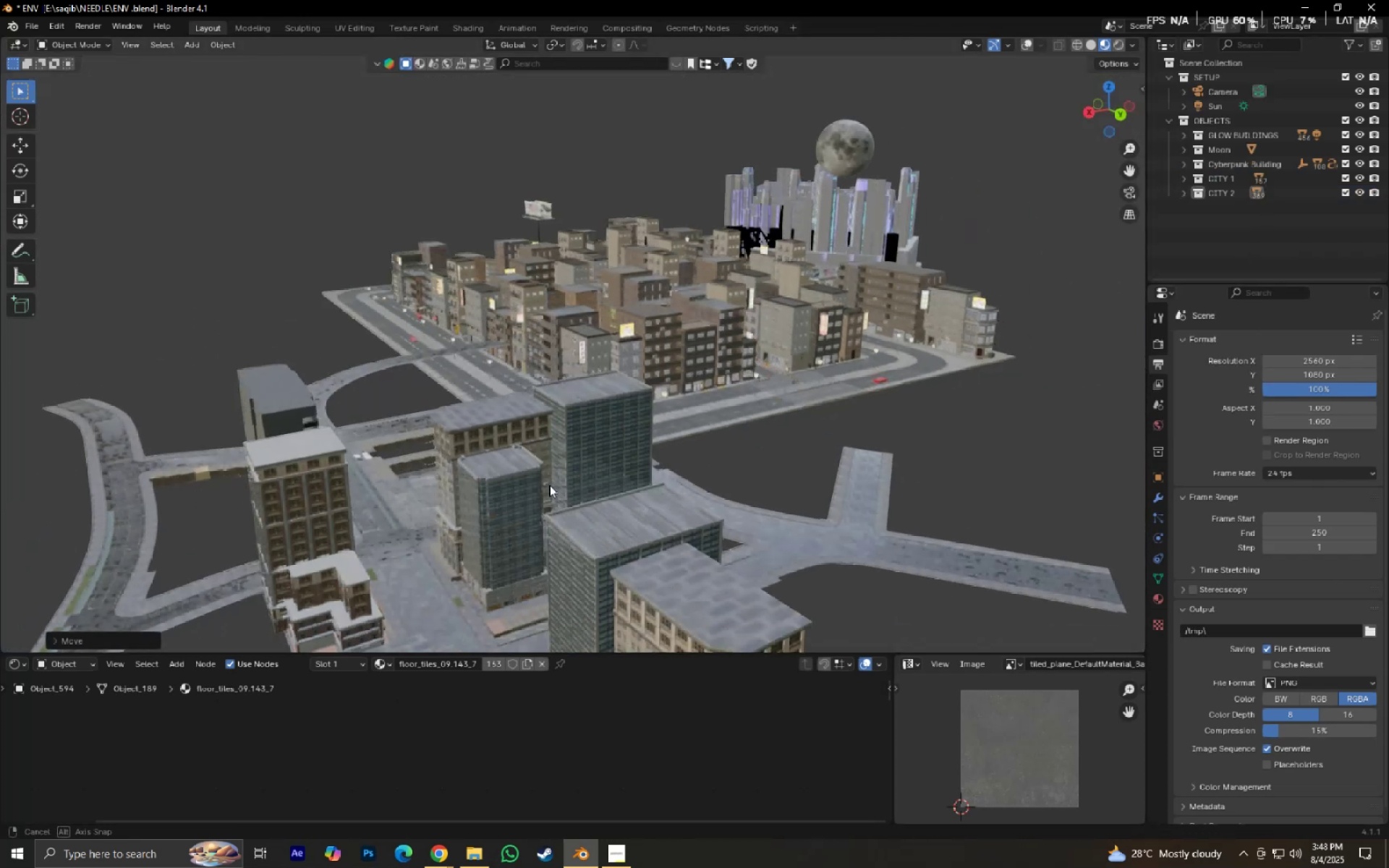 
hold_key(key=ShiftLeft, duration=0.55)
 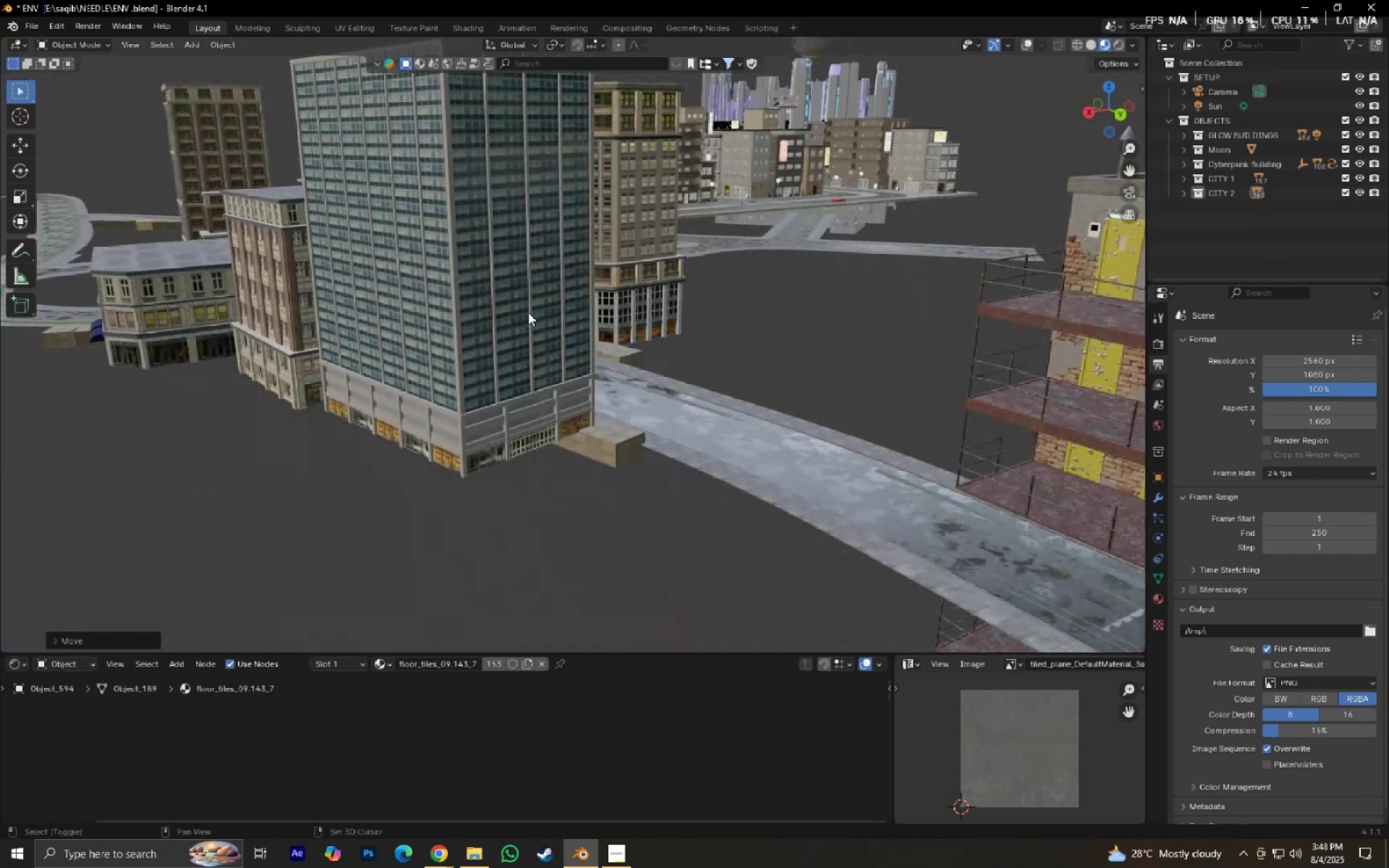 
scroll: coordinate [528, 313], scroll_direction: down, amount: 2.0
 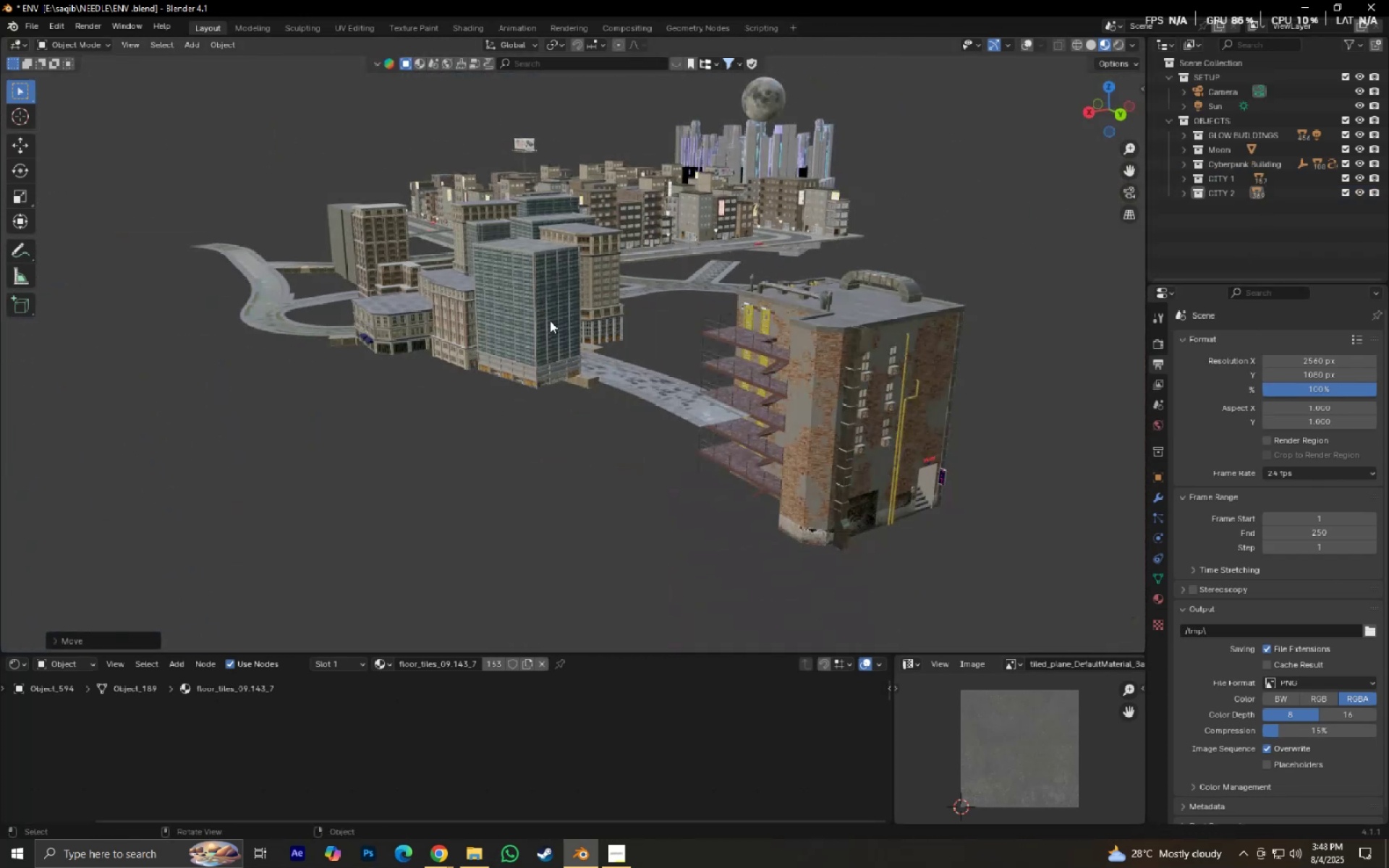 
key(Numpad0)
 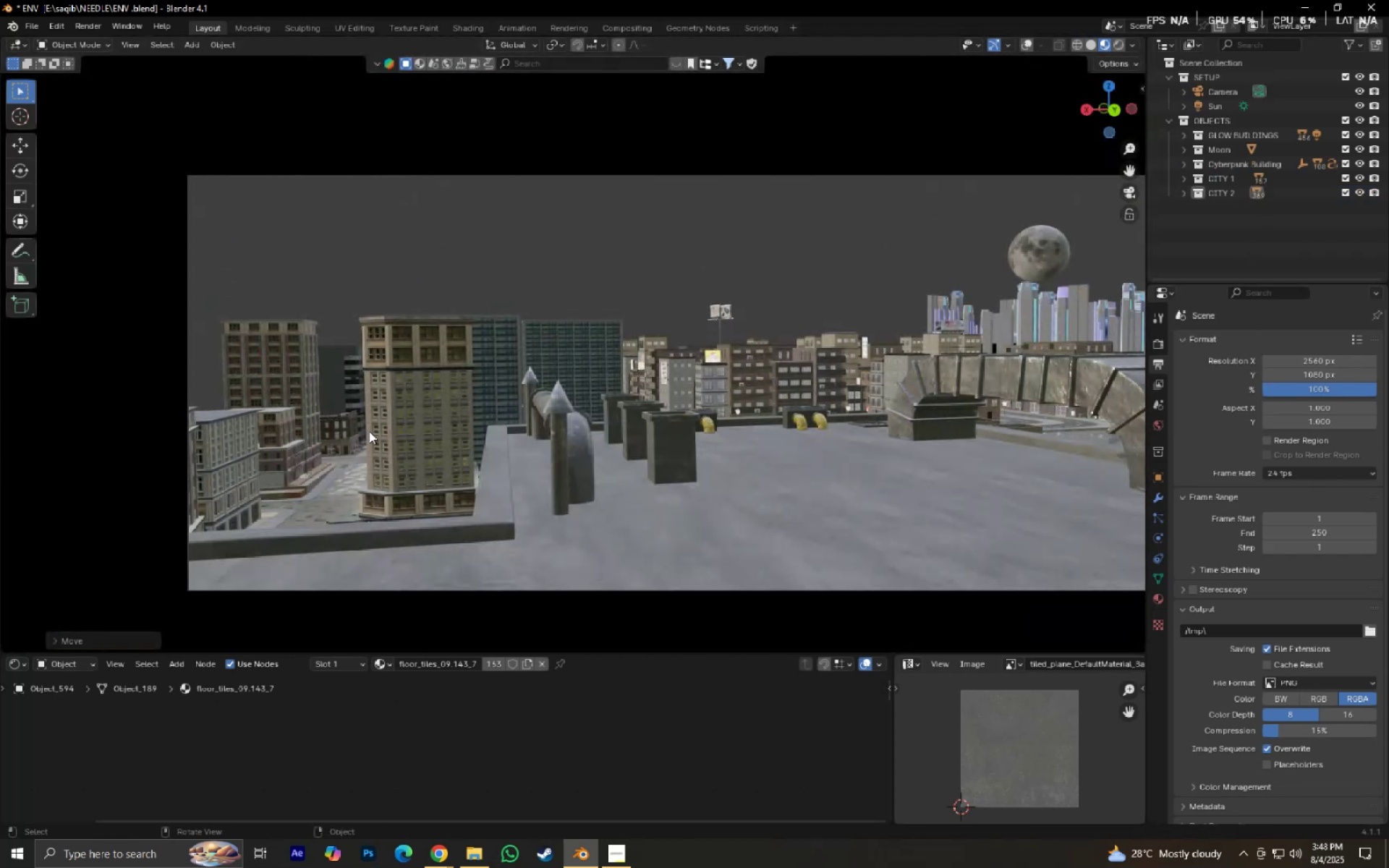 
scroll: coordinate [445, 438], scroll_direction: down, amount: 3.0
 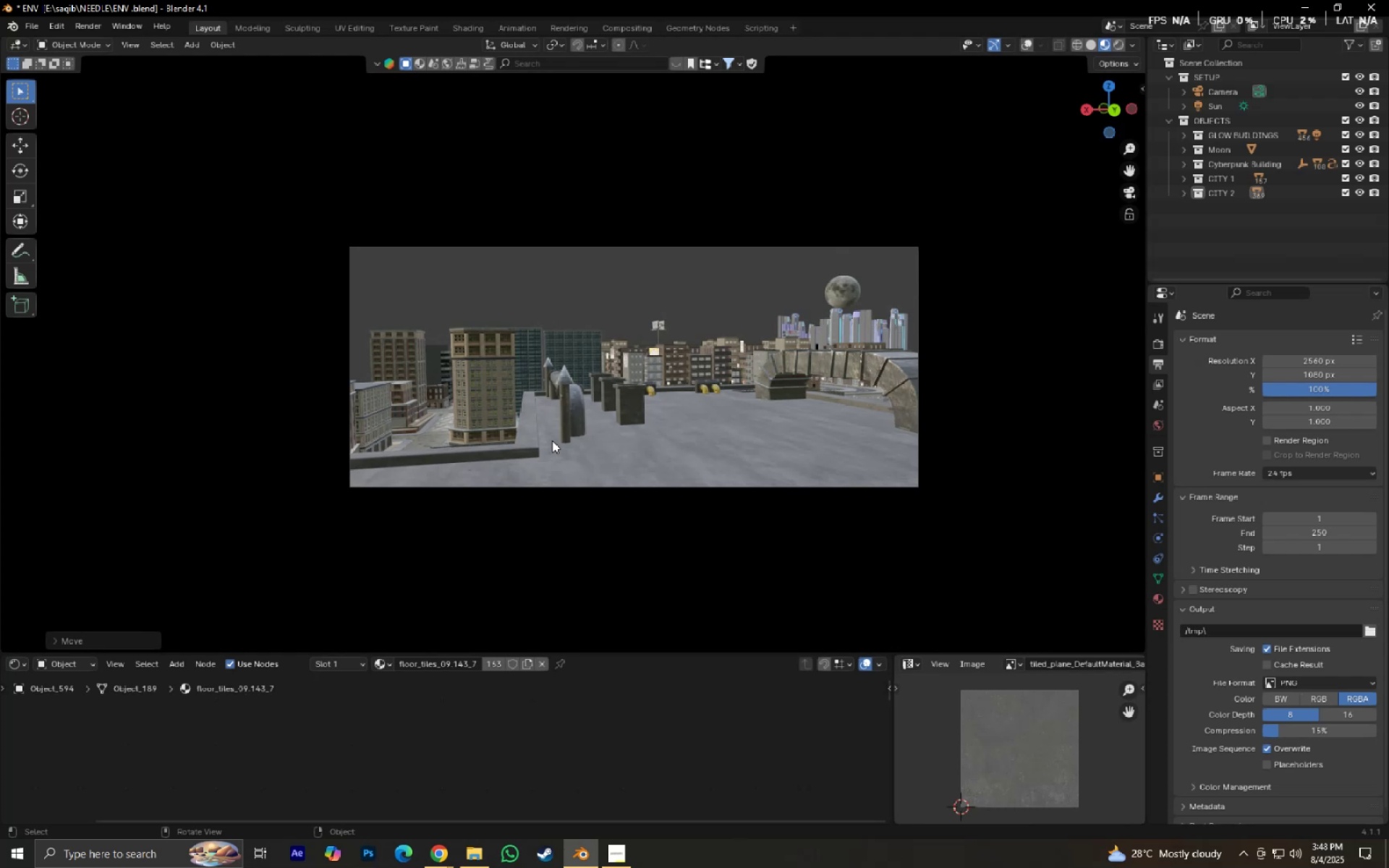 
scroll: coordinate [537, 307], scroll_direction: up, amount: 3.0
 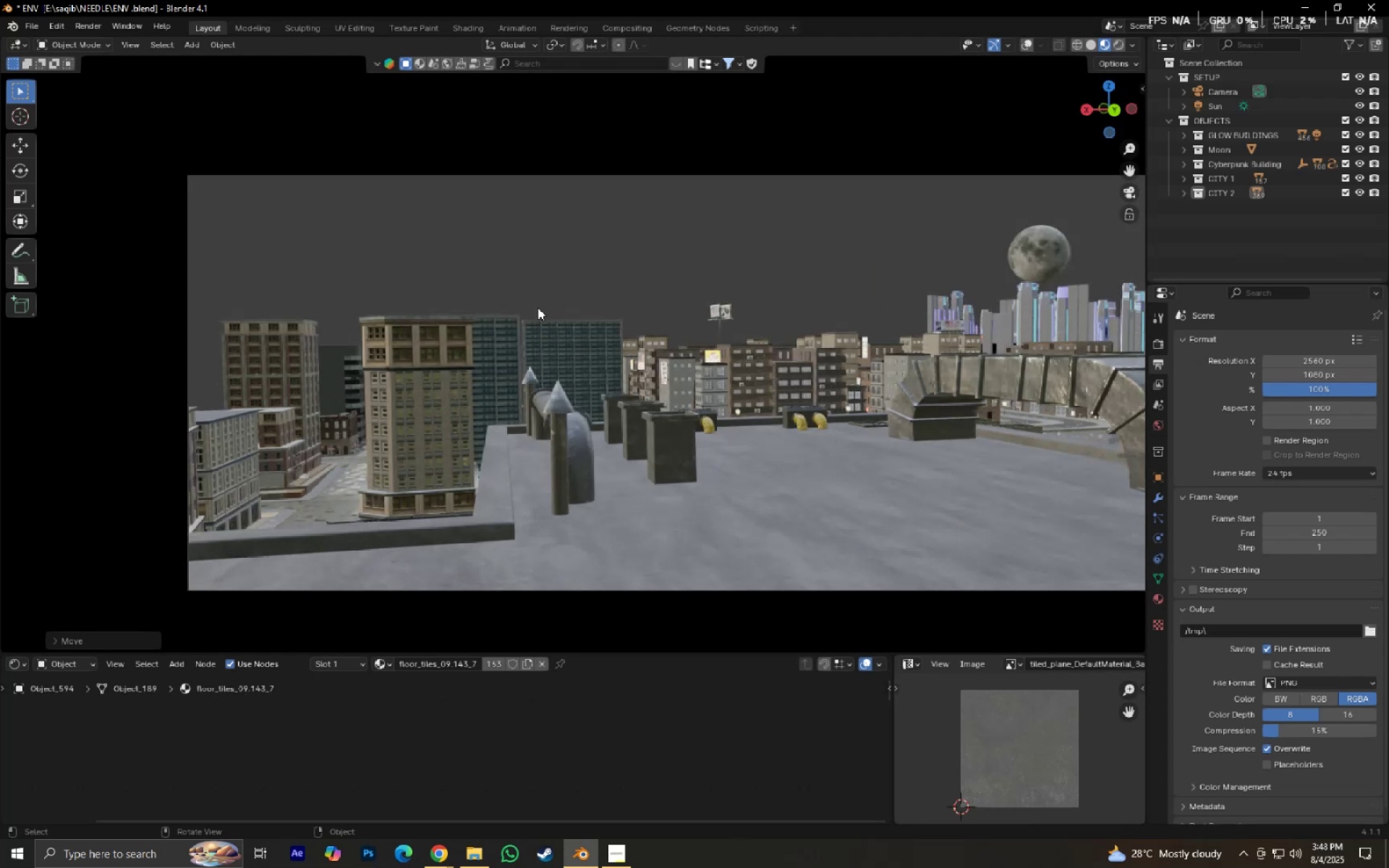 
hold_key(key=ShiftLeft, duration=0.44)
 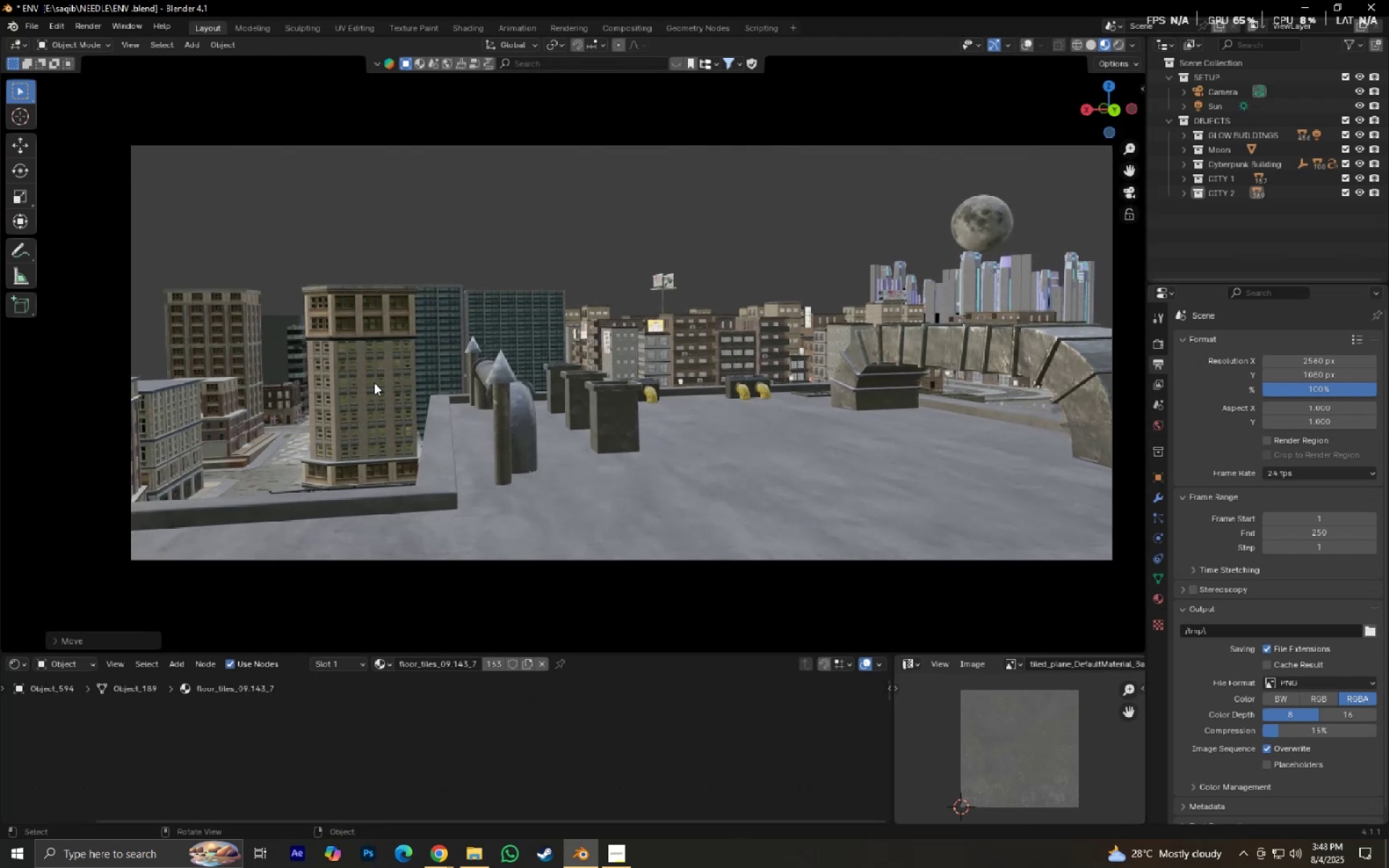 
hold_key(key=ShiftLeft, duration=0.5)
 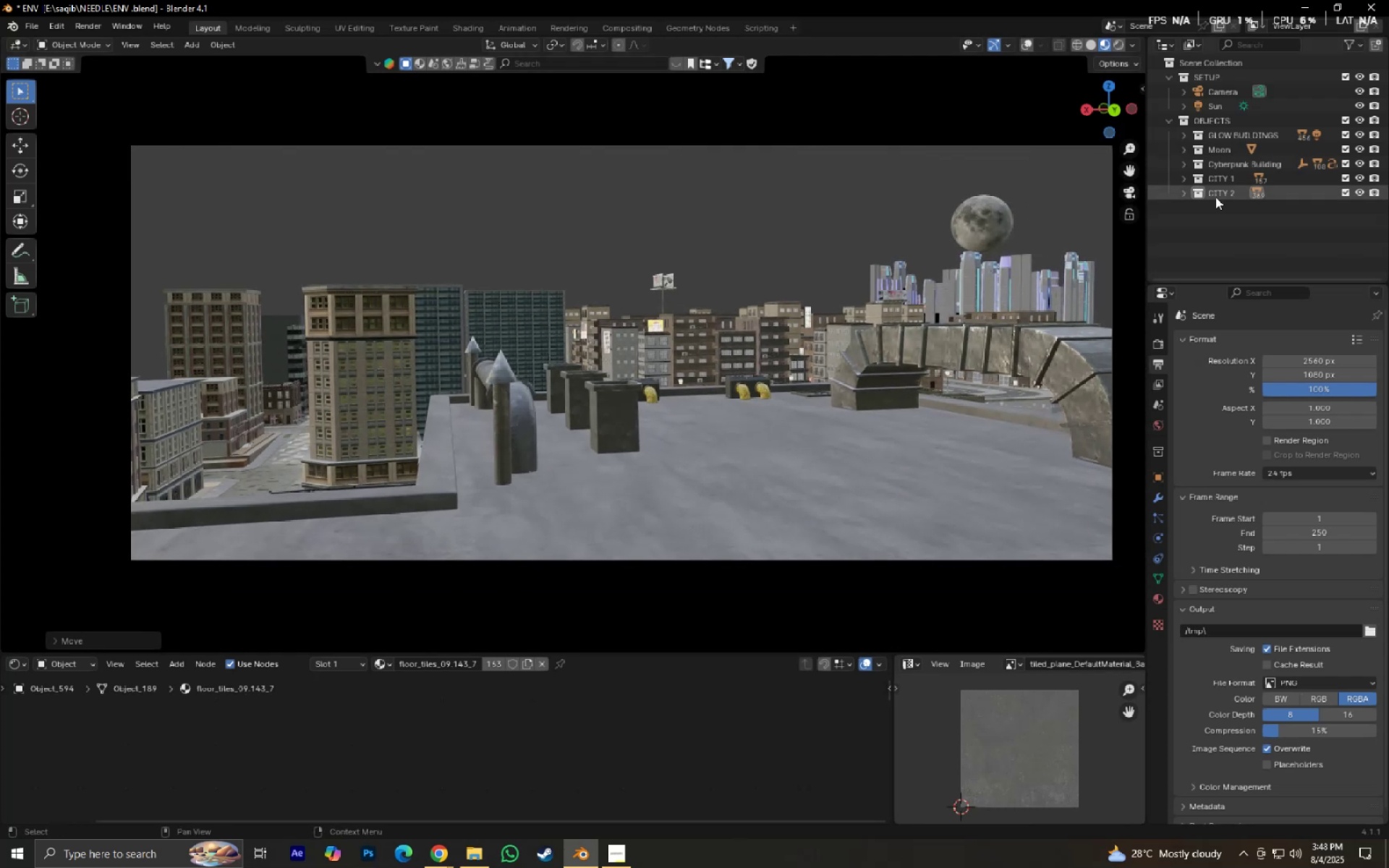 
right_click([1217, 190])
 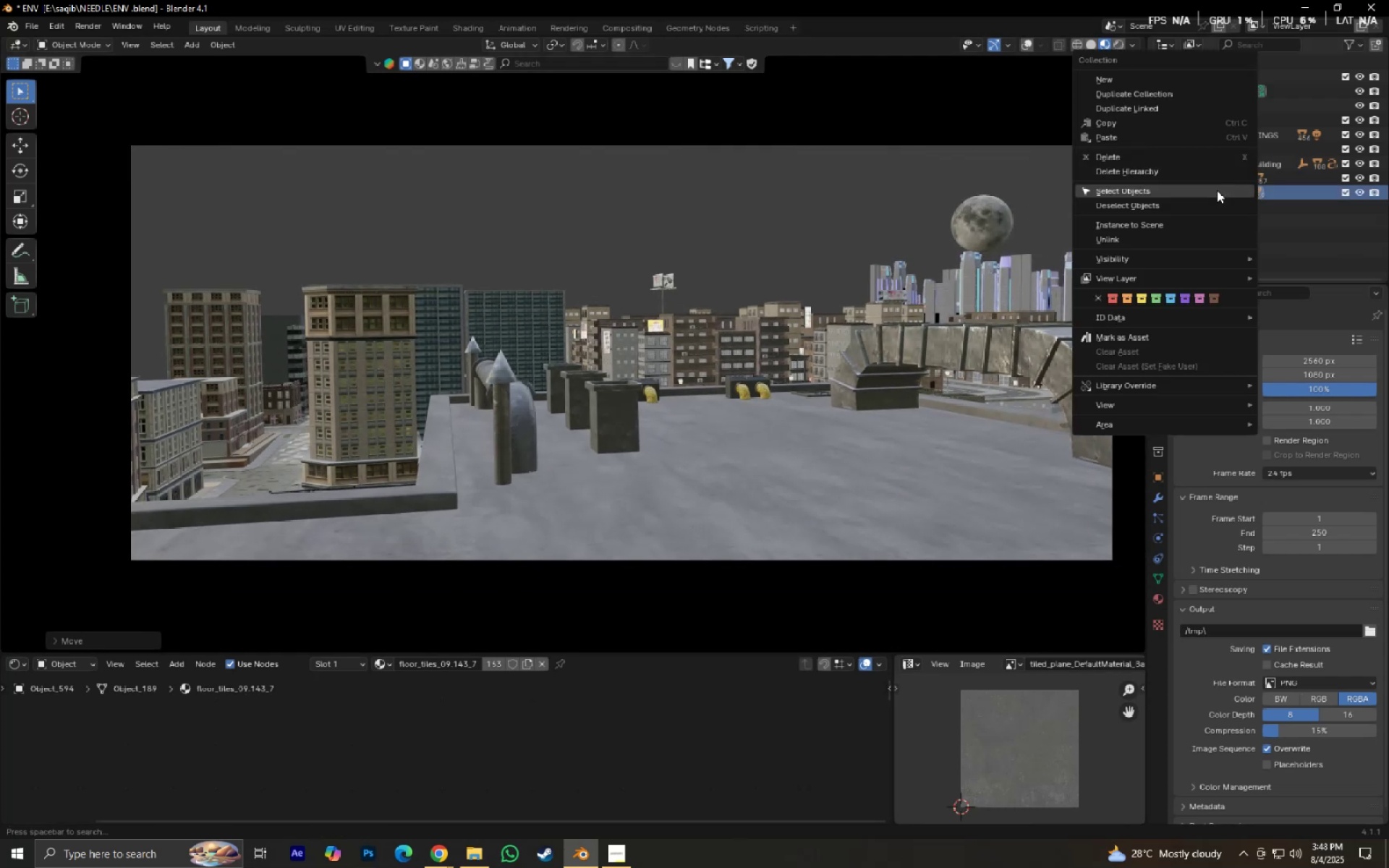 
left_click([1217, 190])
 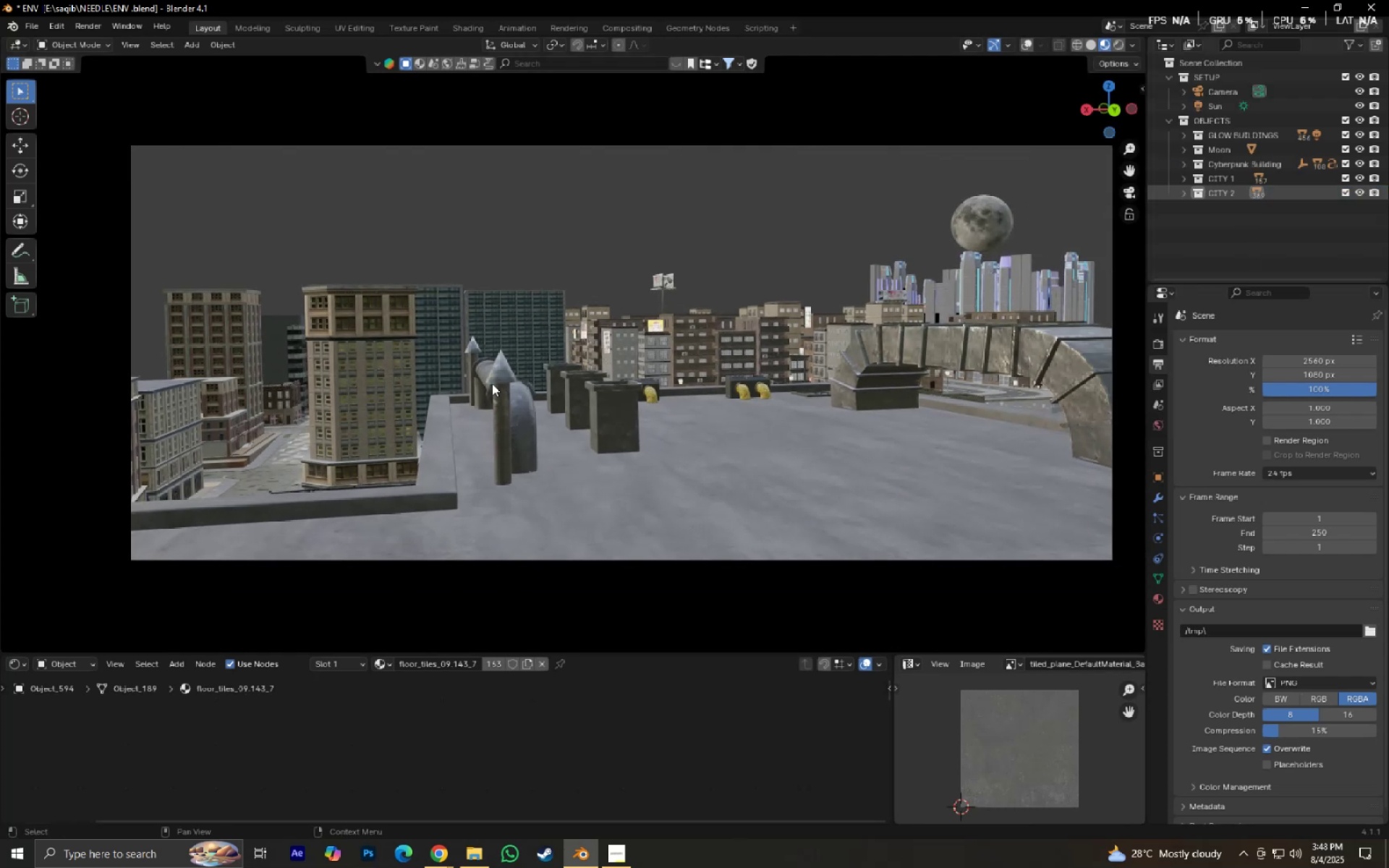 
type(gx)
 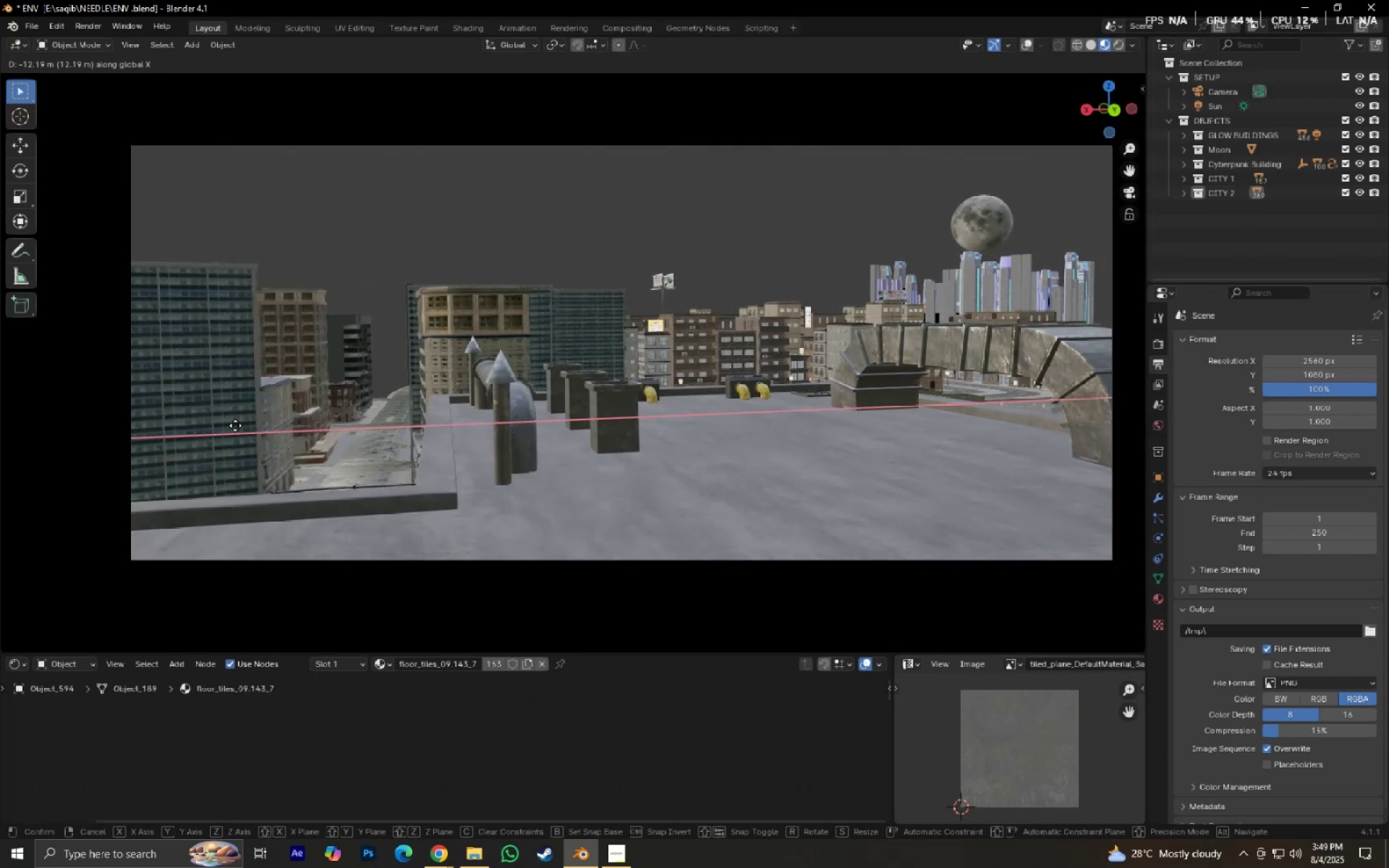 
left_click([225, 425])
 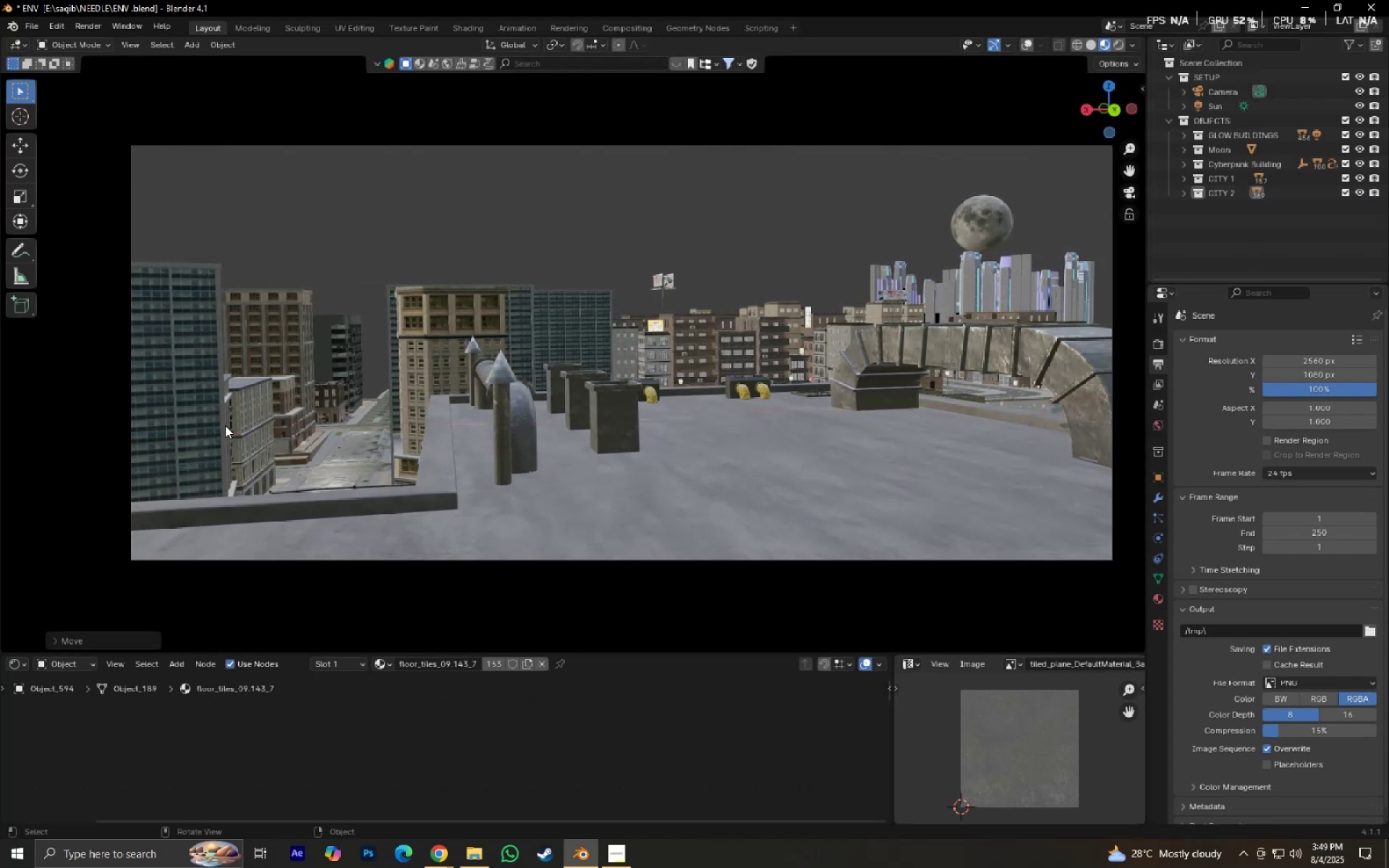 
type(gy)
 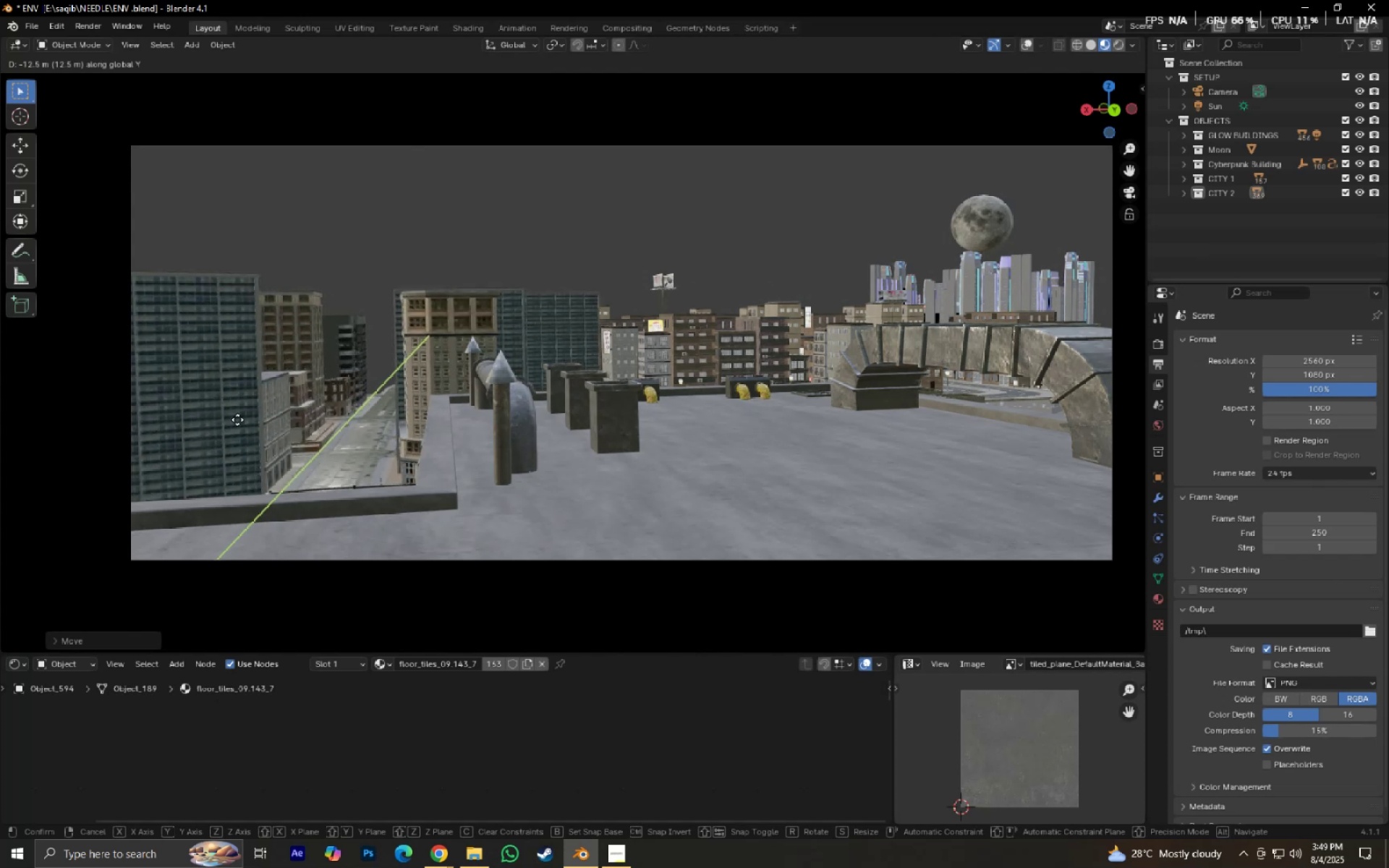 
left_click([239, 420])
 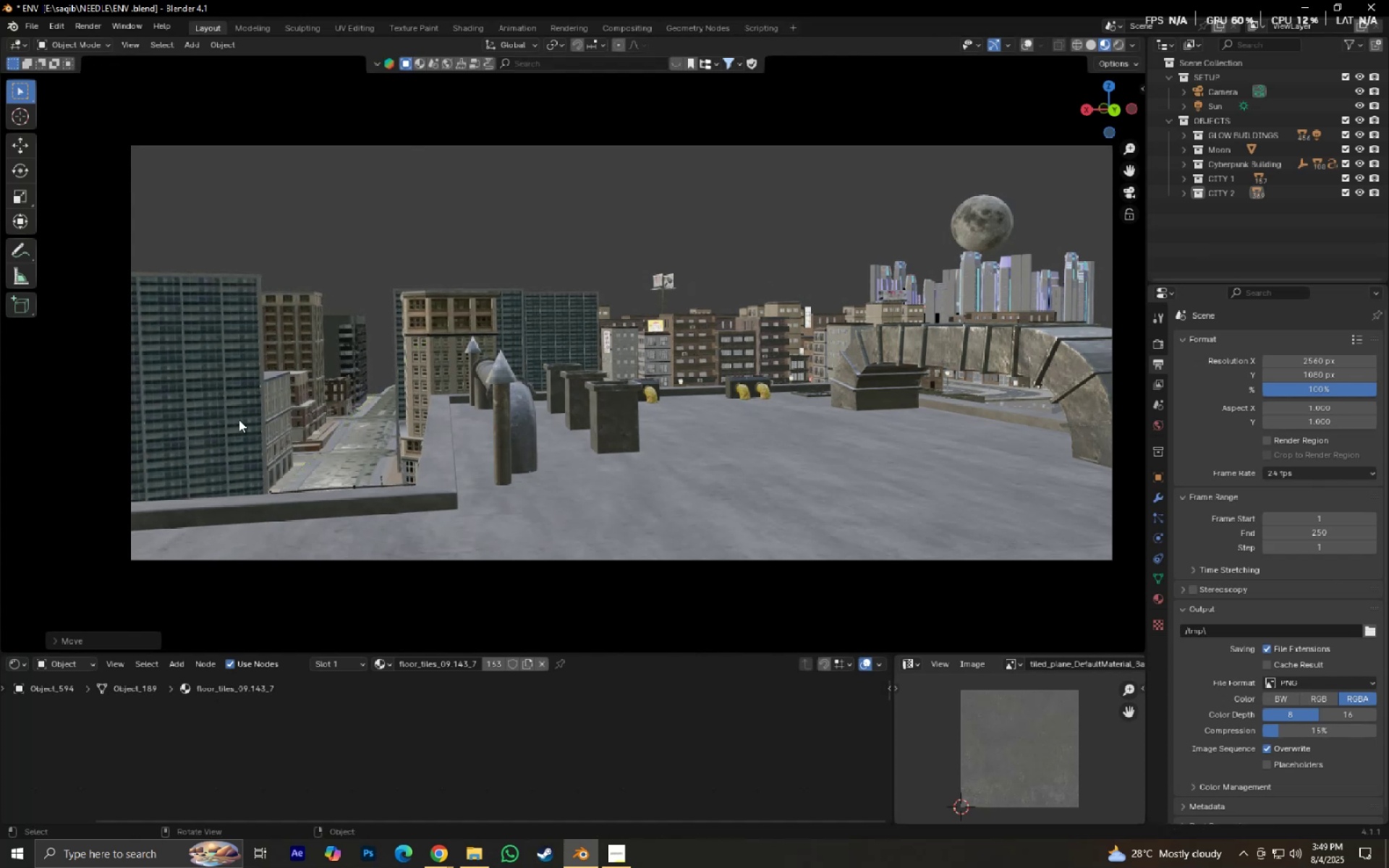 
type(gx)
 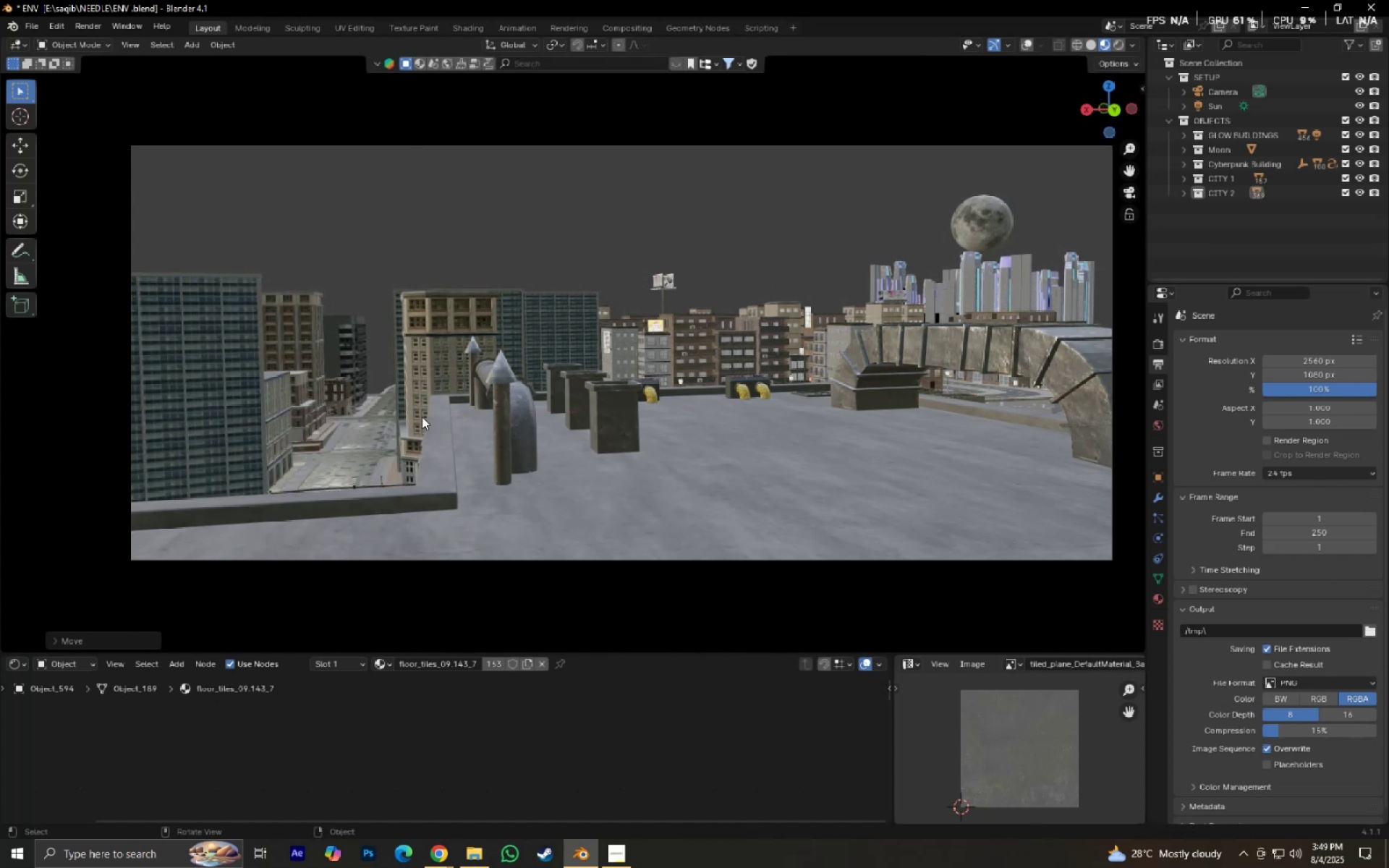 
 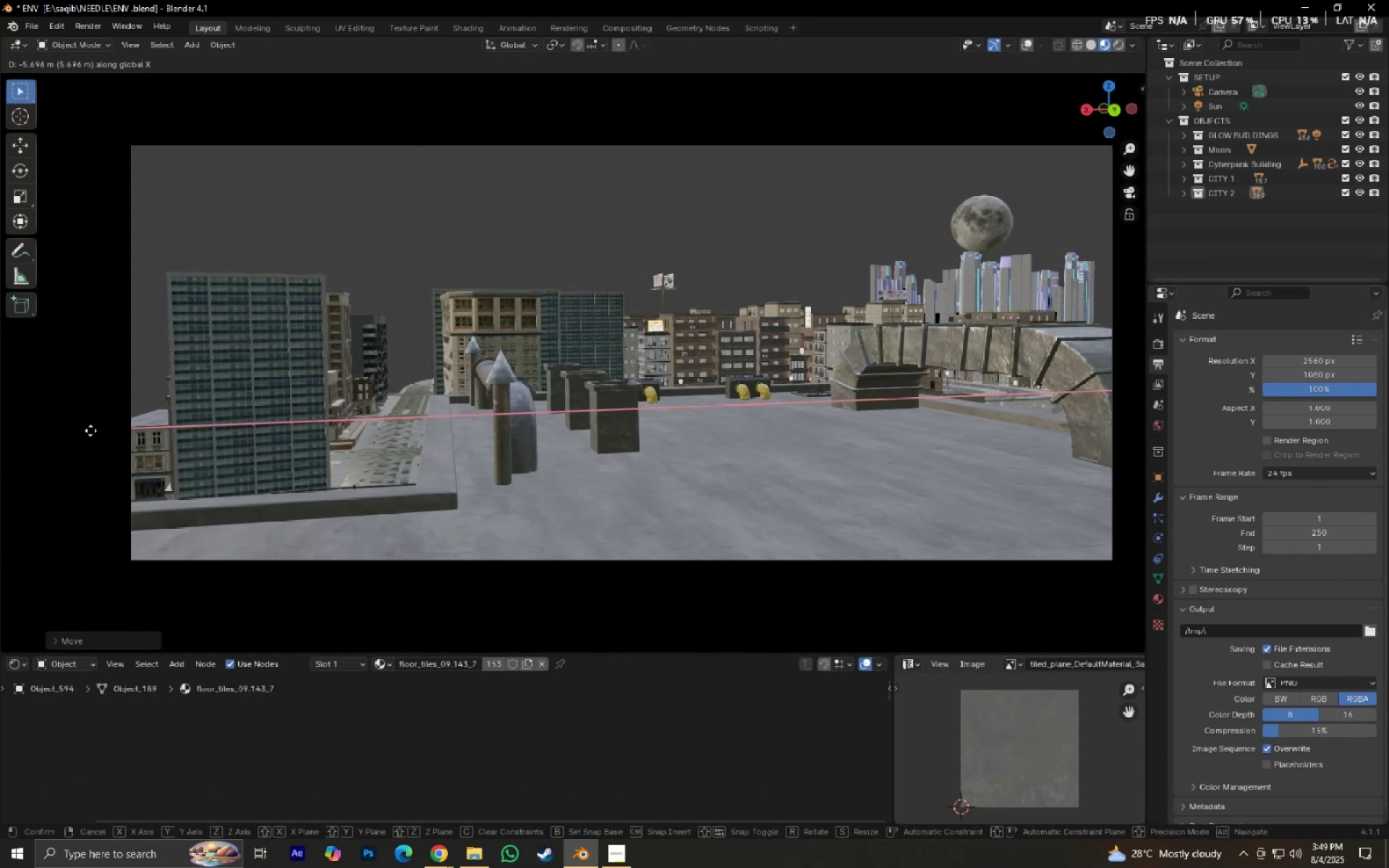 
right_click([90, 430])
 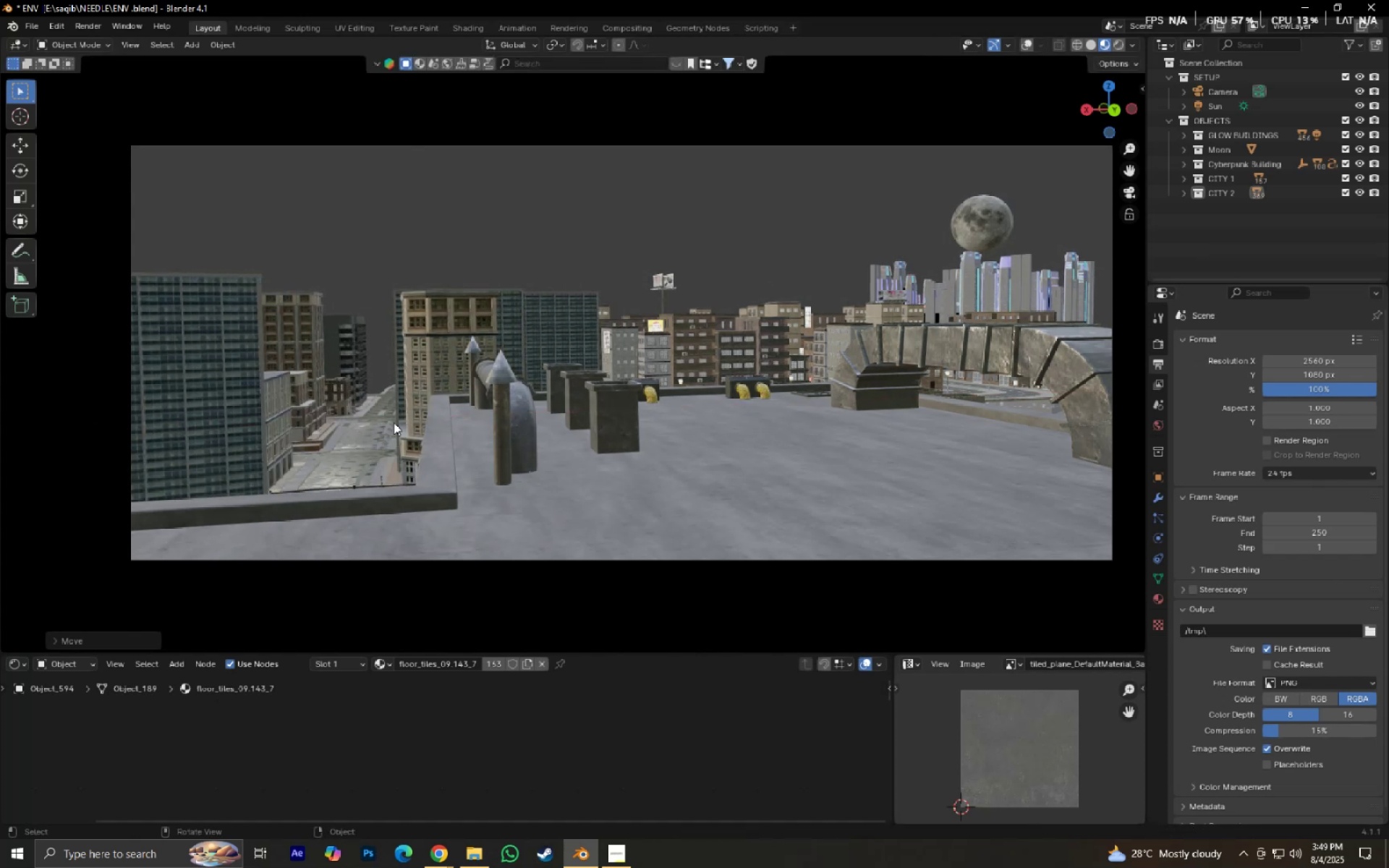 
type(rz)
 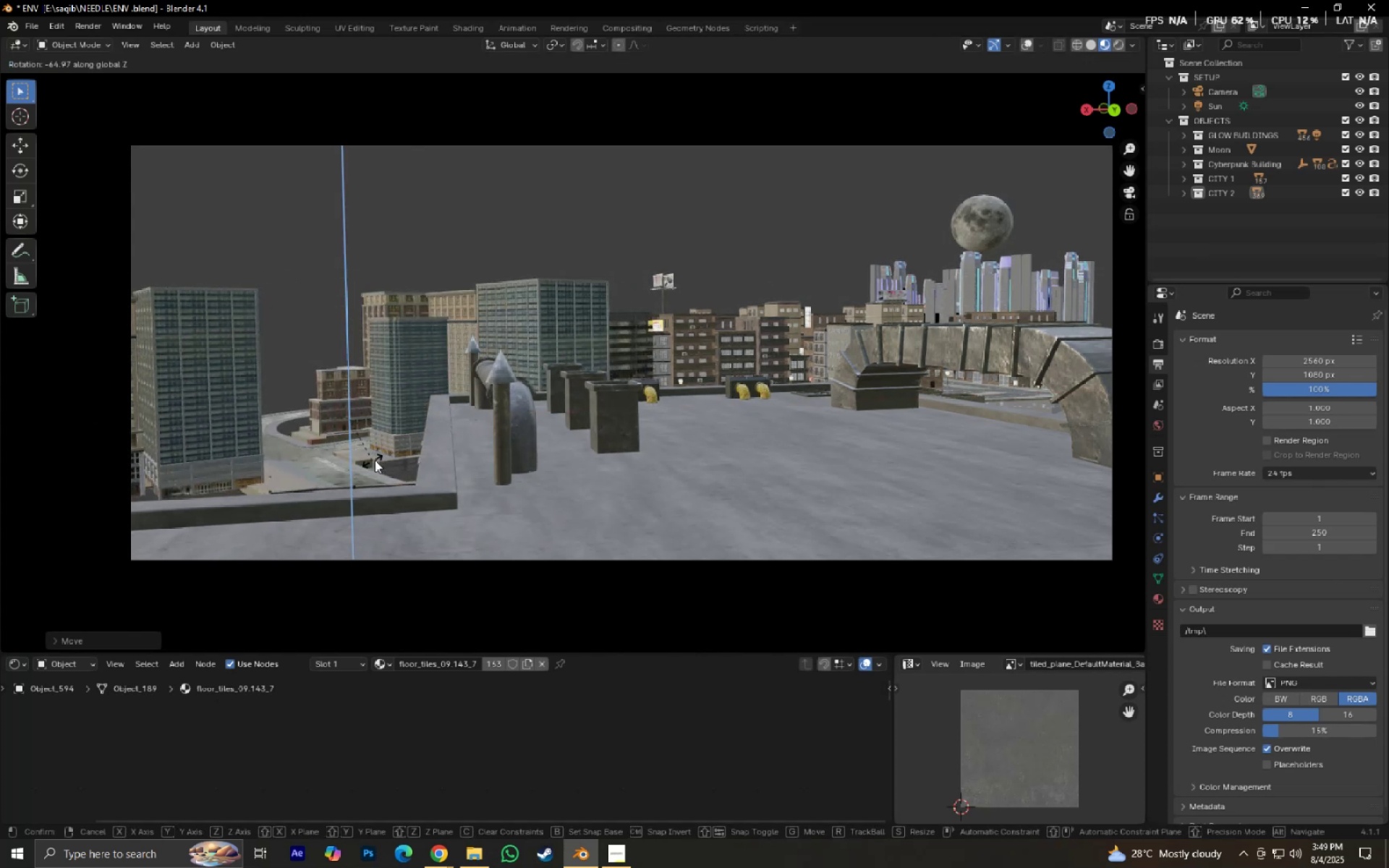 
right_click([417, 425])
 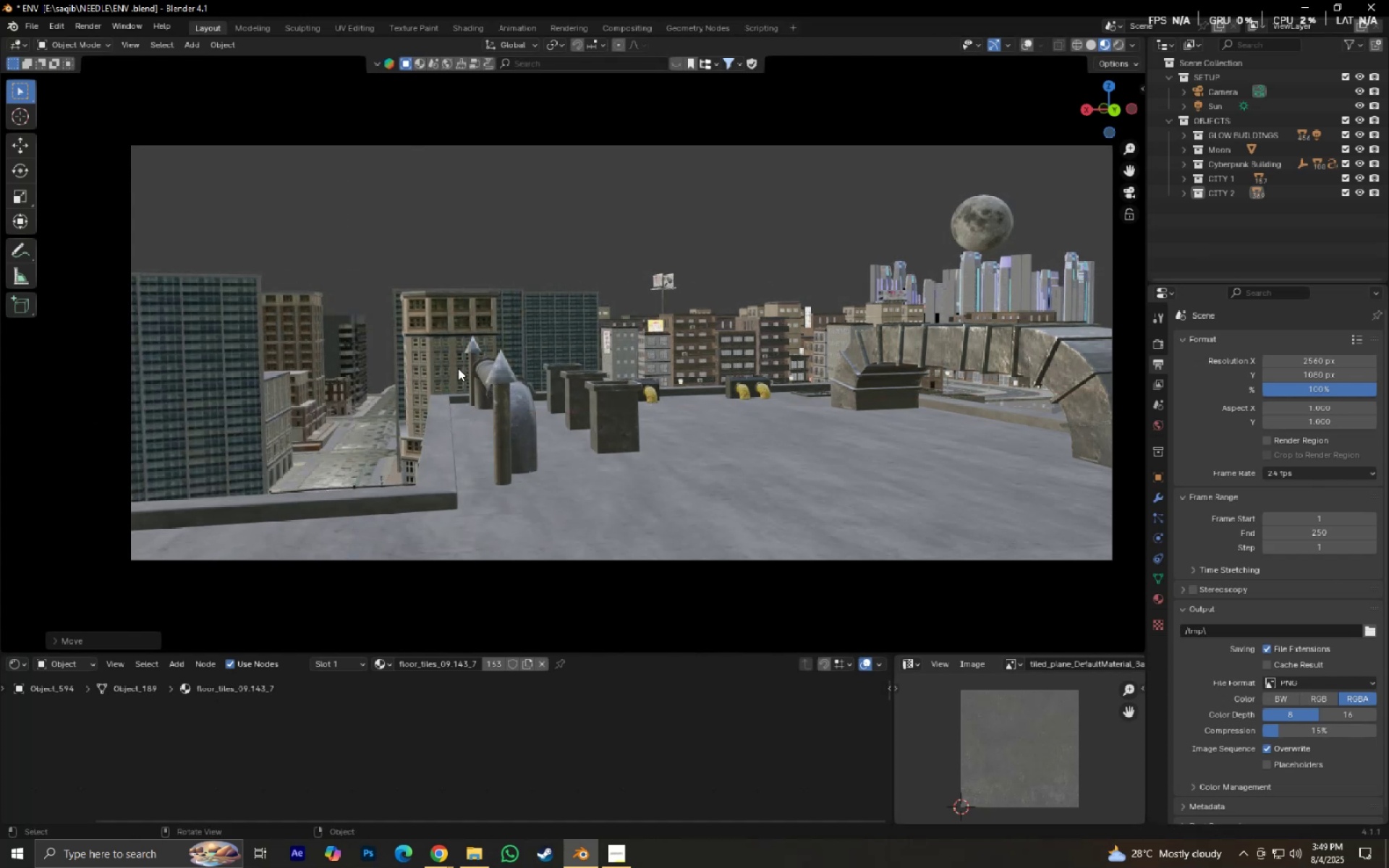 
wait(5.76)
 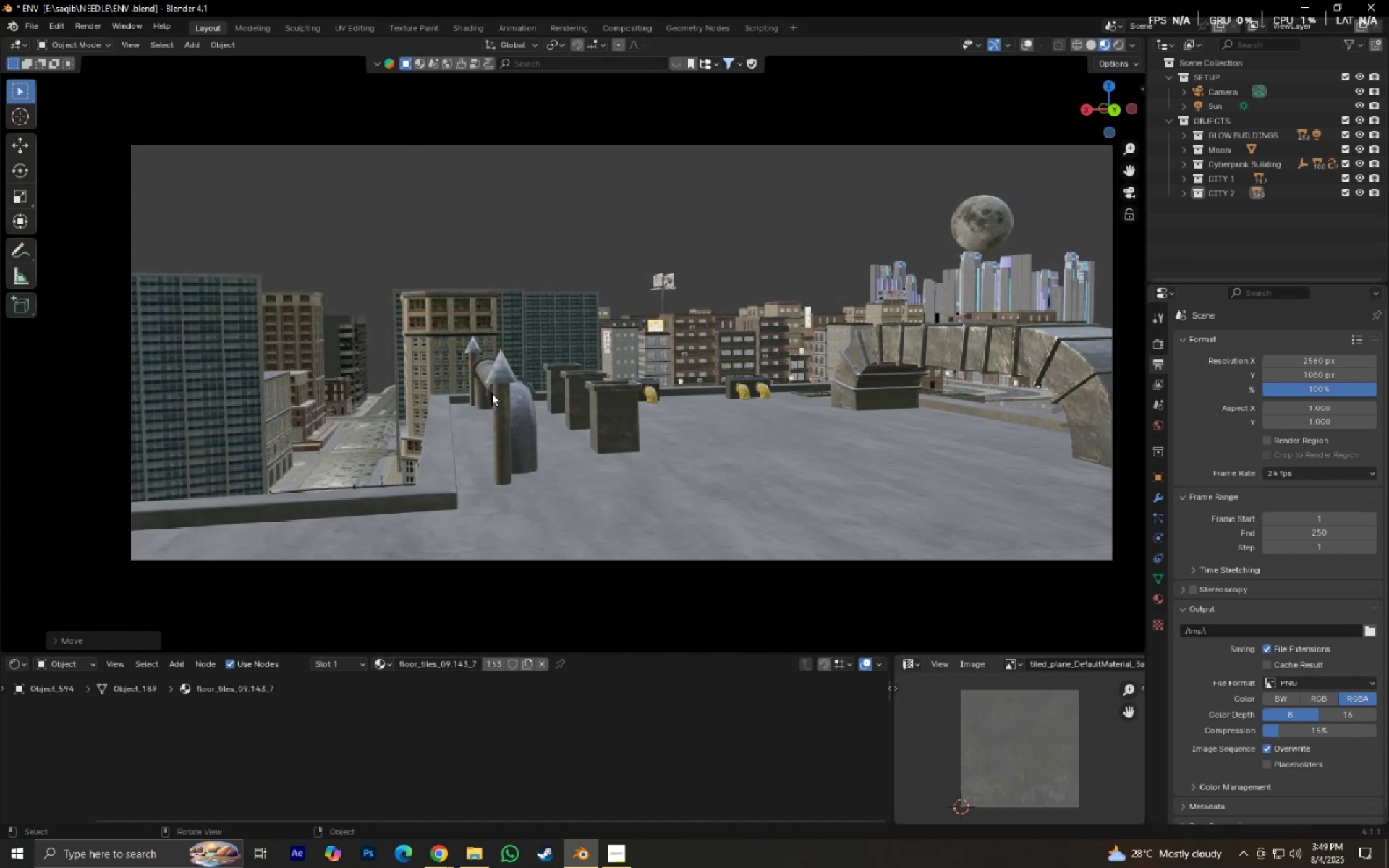 
scroll: coordinate [530, 427], scroll_direction: down, amount: 1.0
 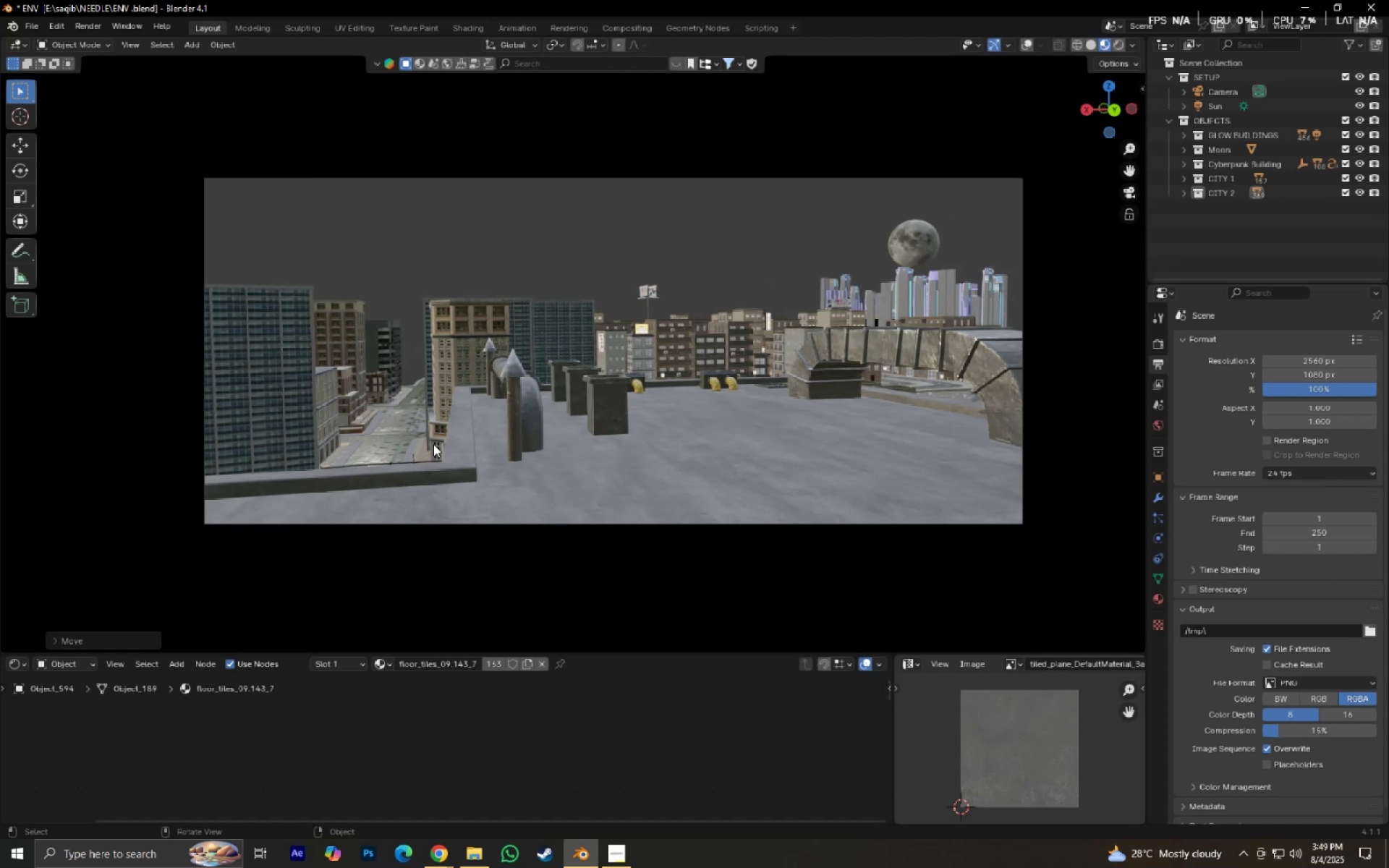 
scroll: coordinate [411, 445], scroll_direction: up, amount: 2.0
 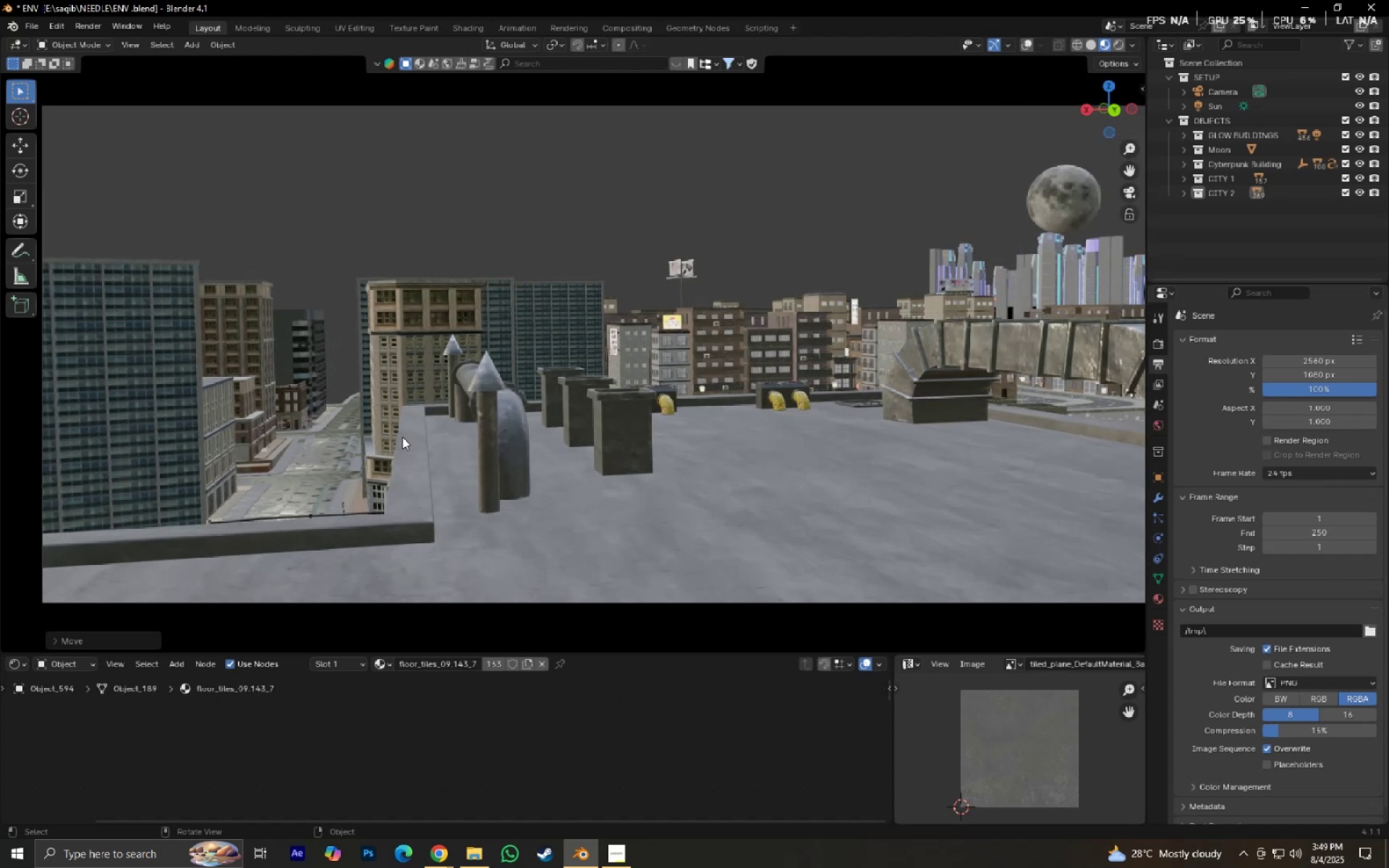 
type(gz)
 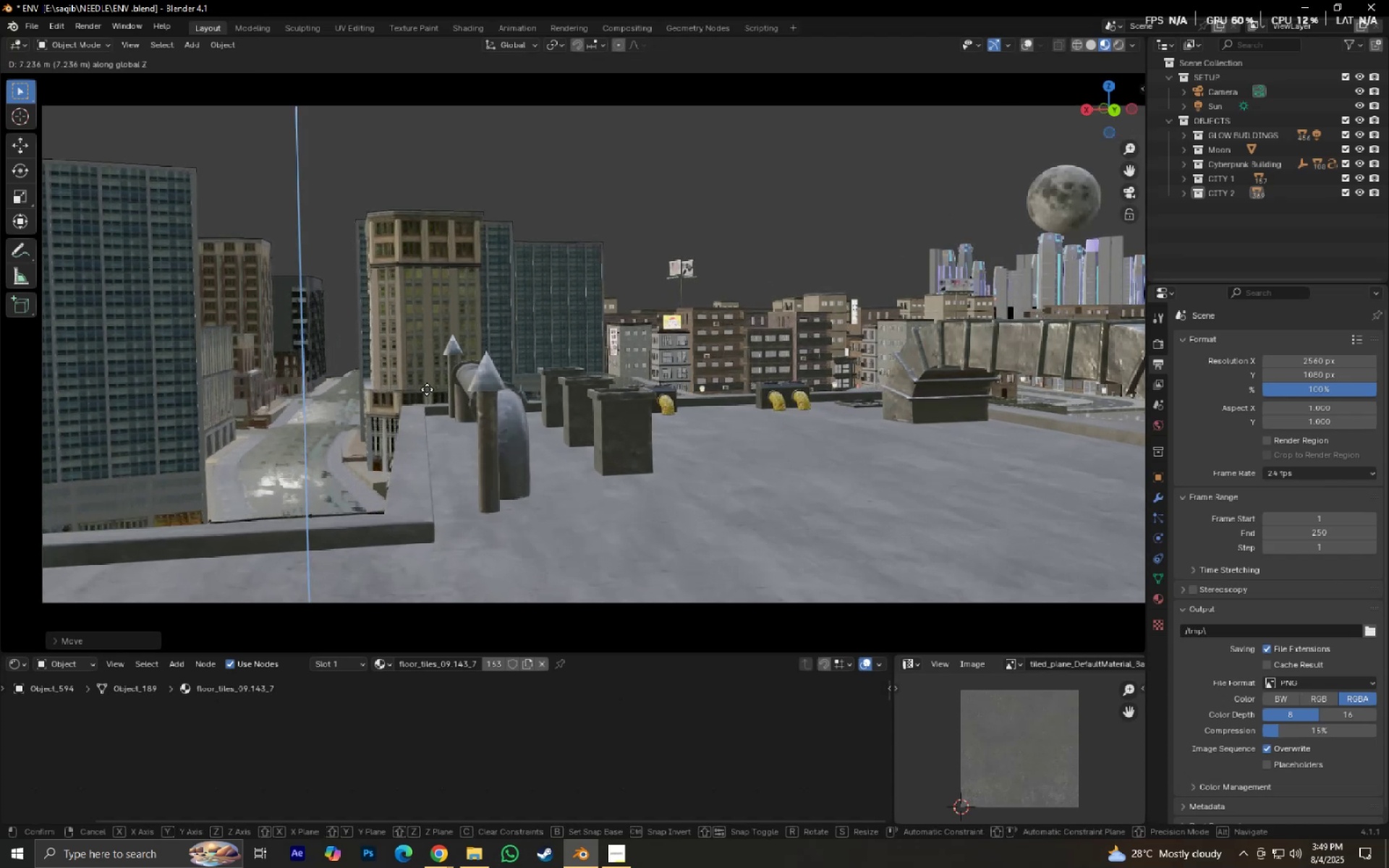 
right_click([427, 389])
 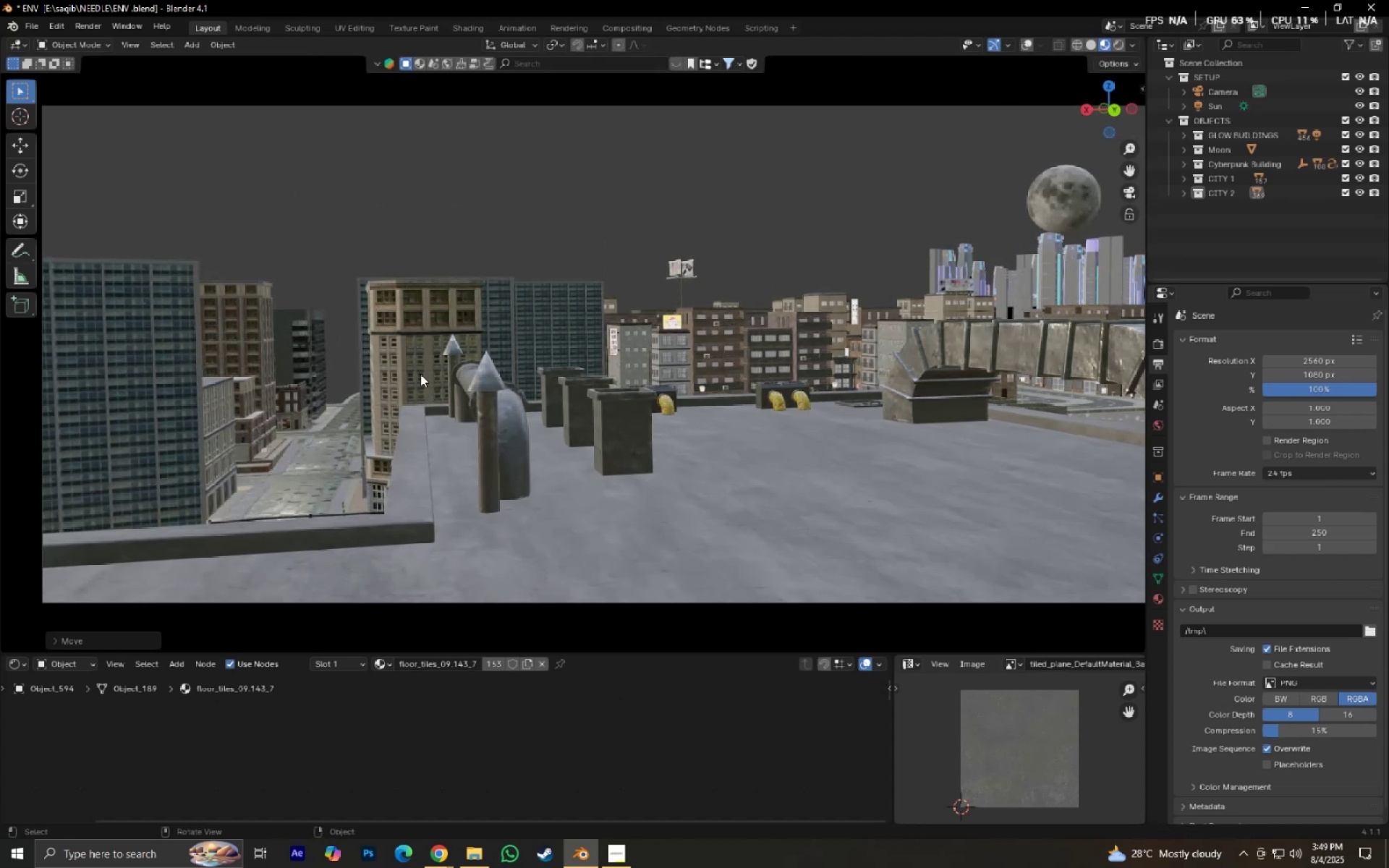 
type(gz)
 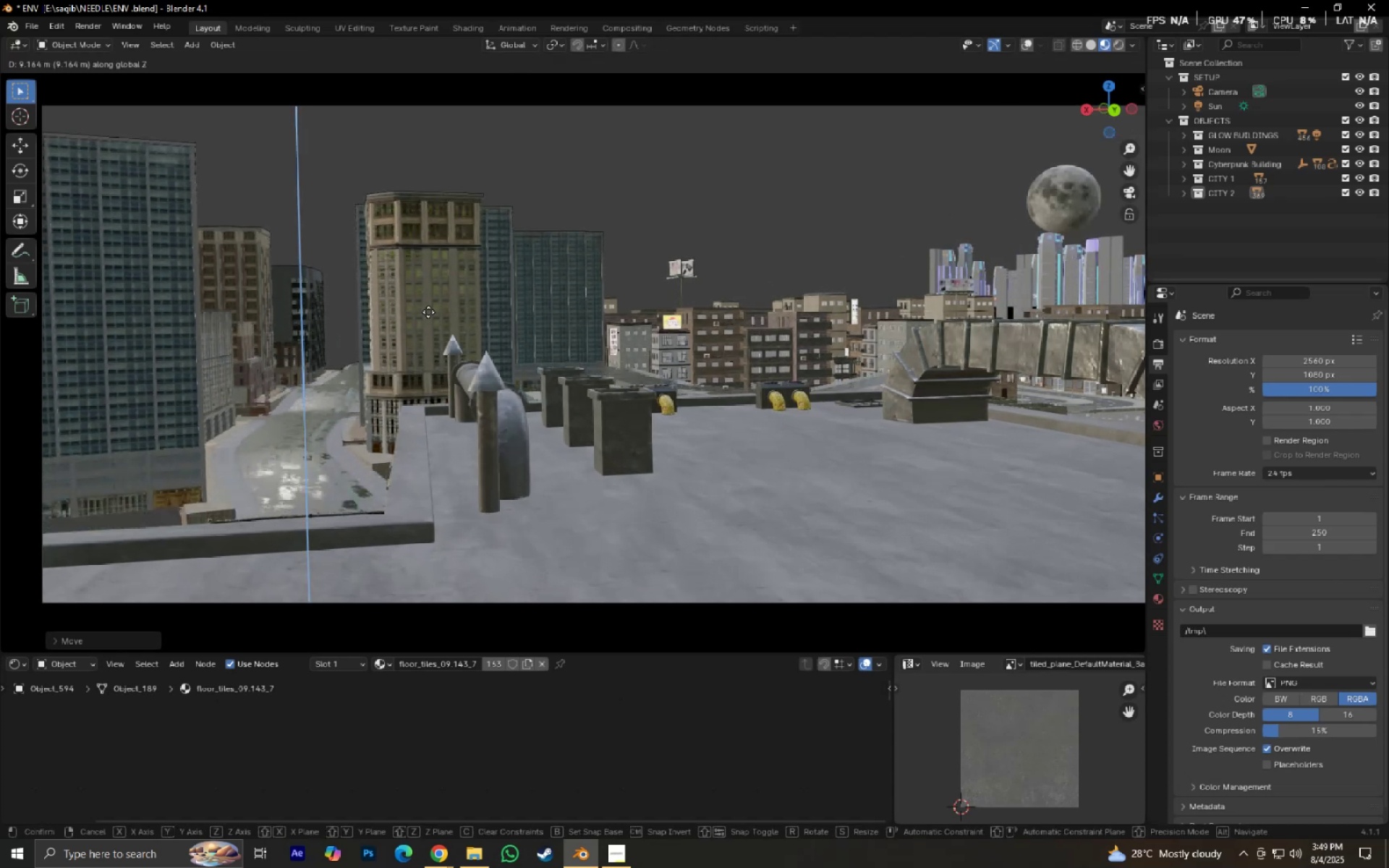 
hold_key(key=ShiftLeft, duration=0.63)
right_click([430, 315])
 